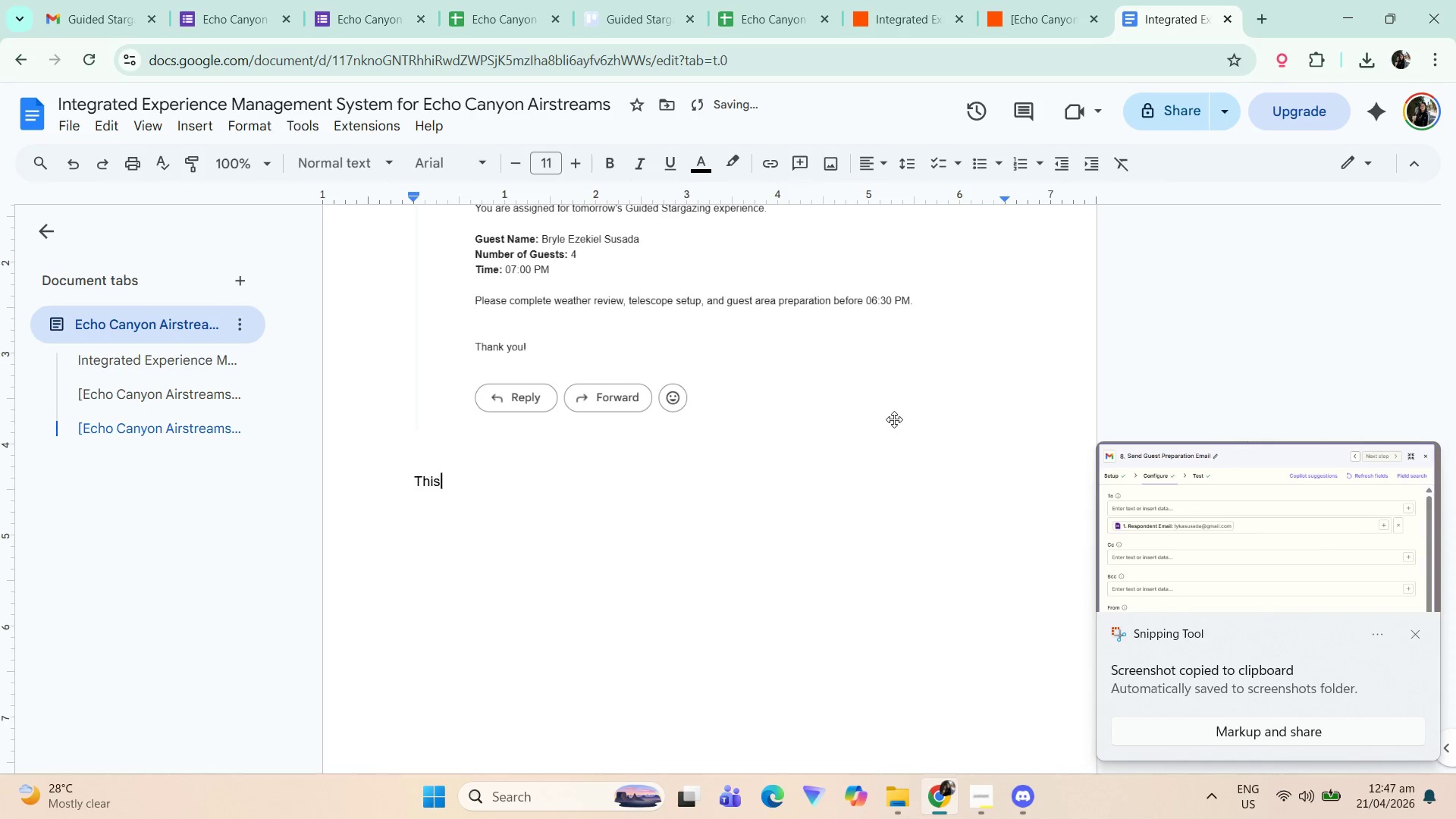 
key(Enter)
 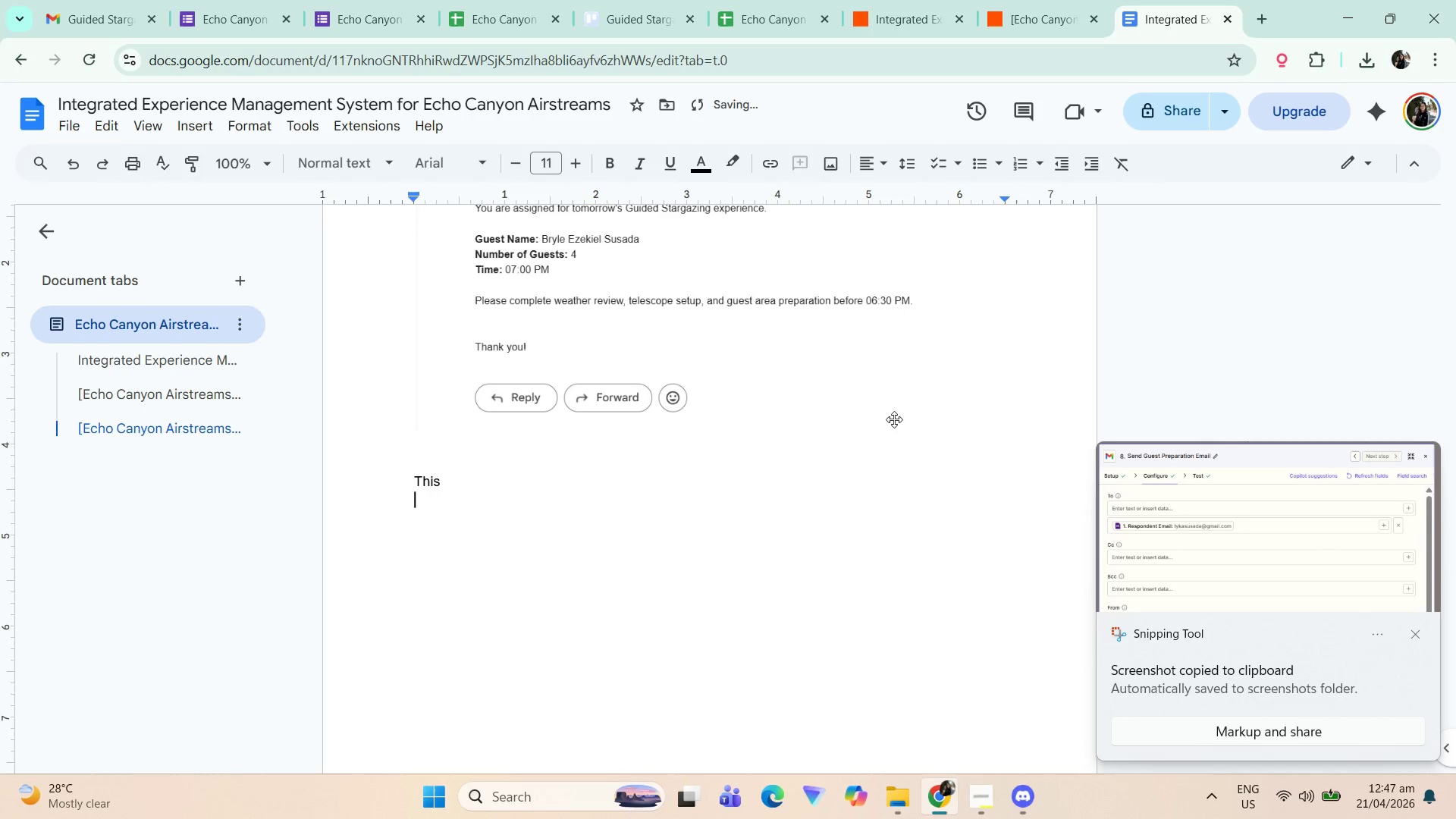 
key(Control+ControlLeft)
 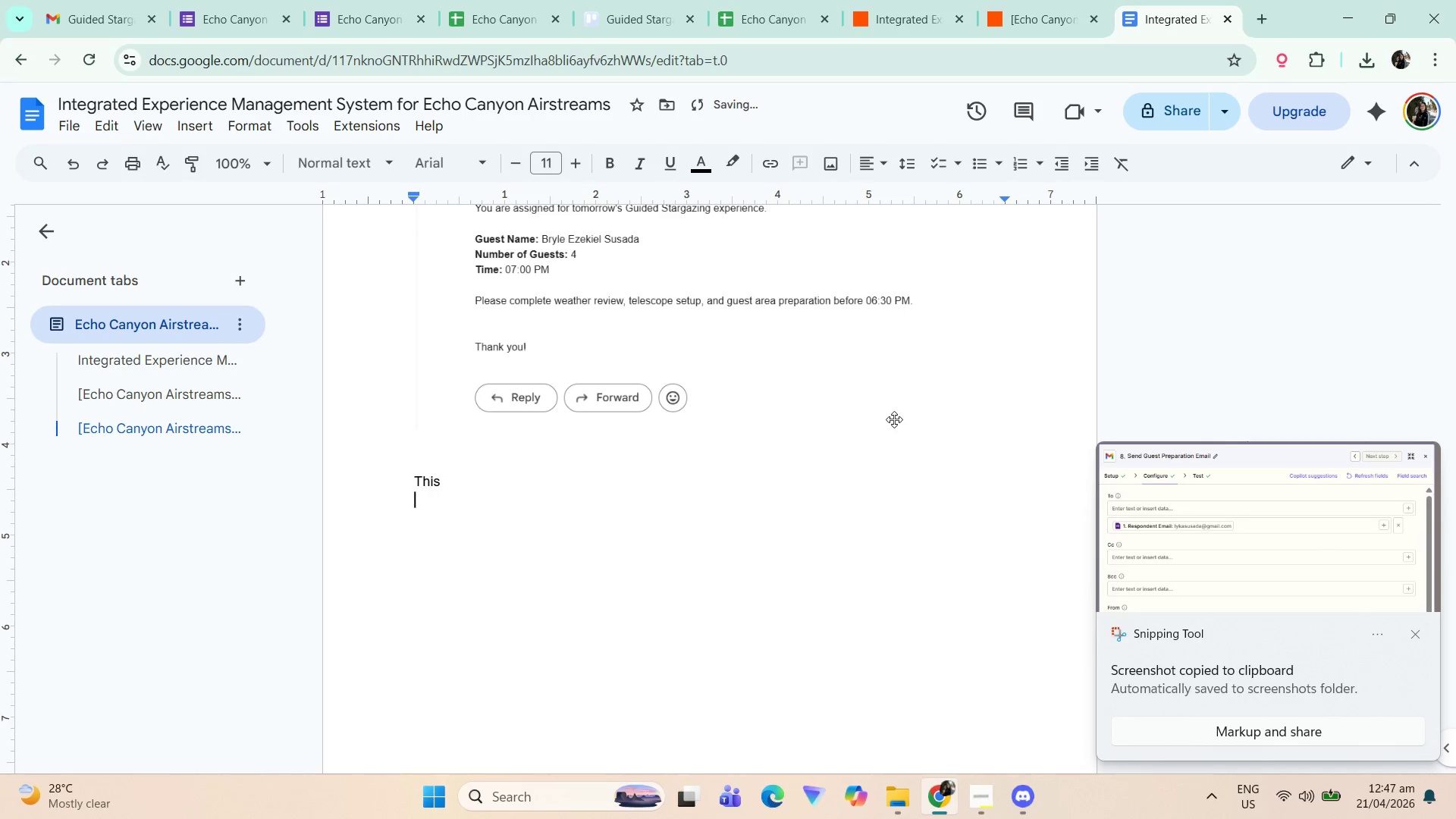 
key(Control+V)
 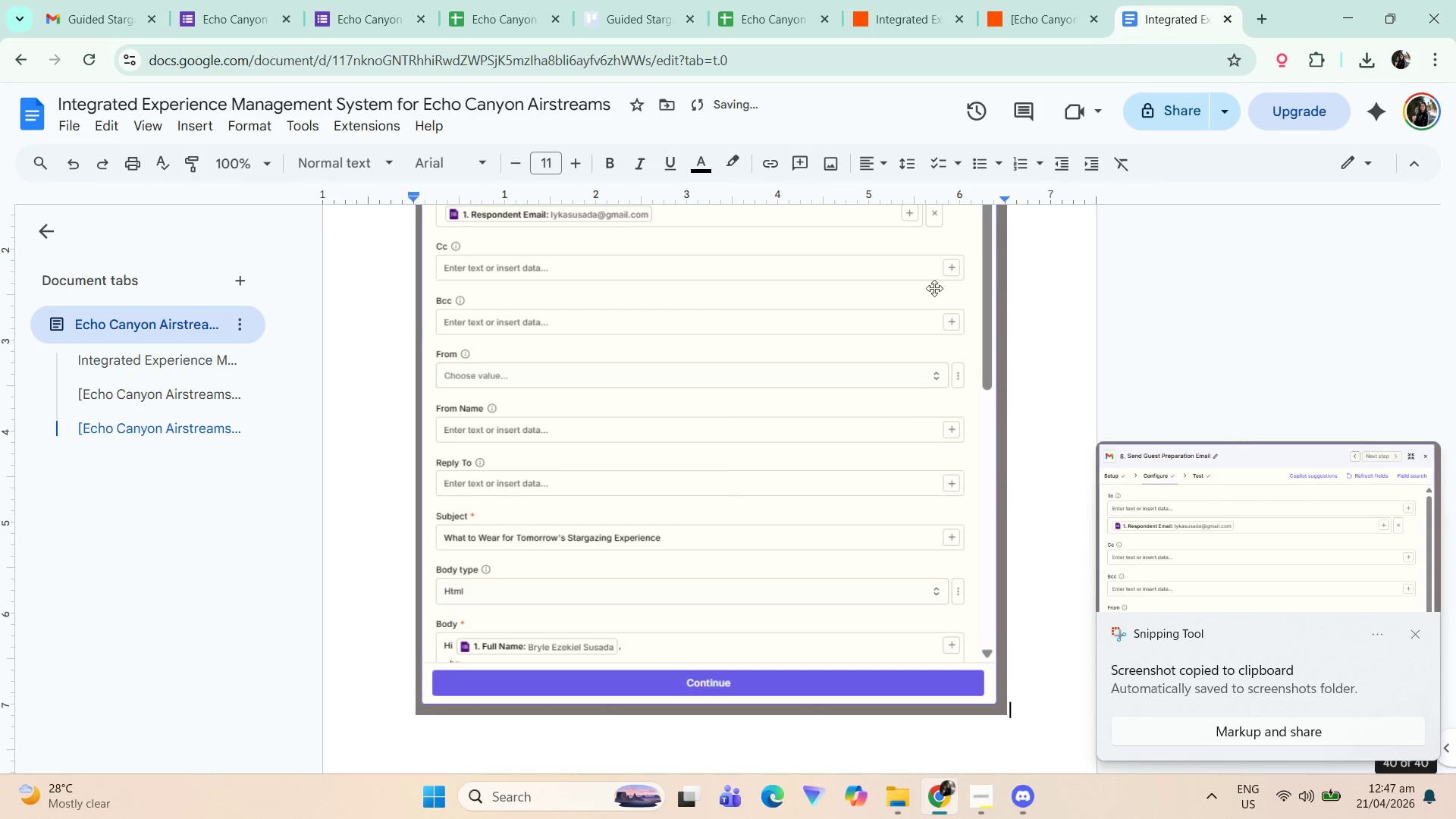 
left_click([1023, 0])
 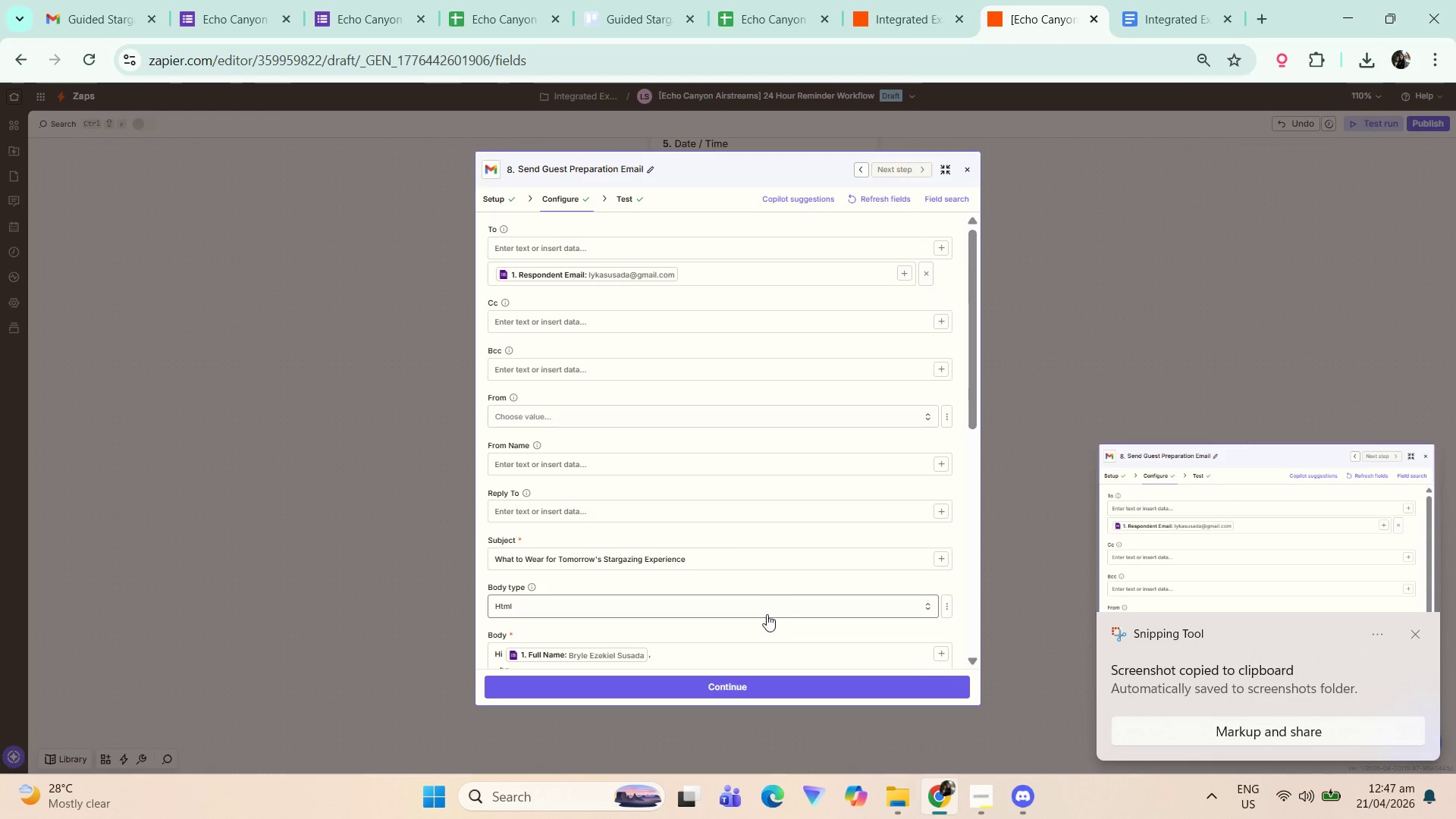 
scroll: coordinate [763, 648], scroll_direction: down, amount: 6.0
 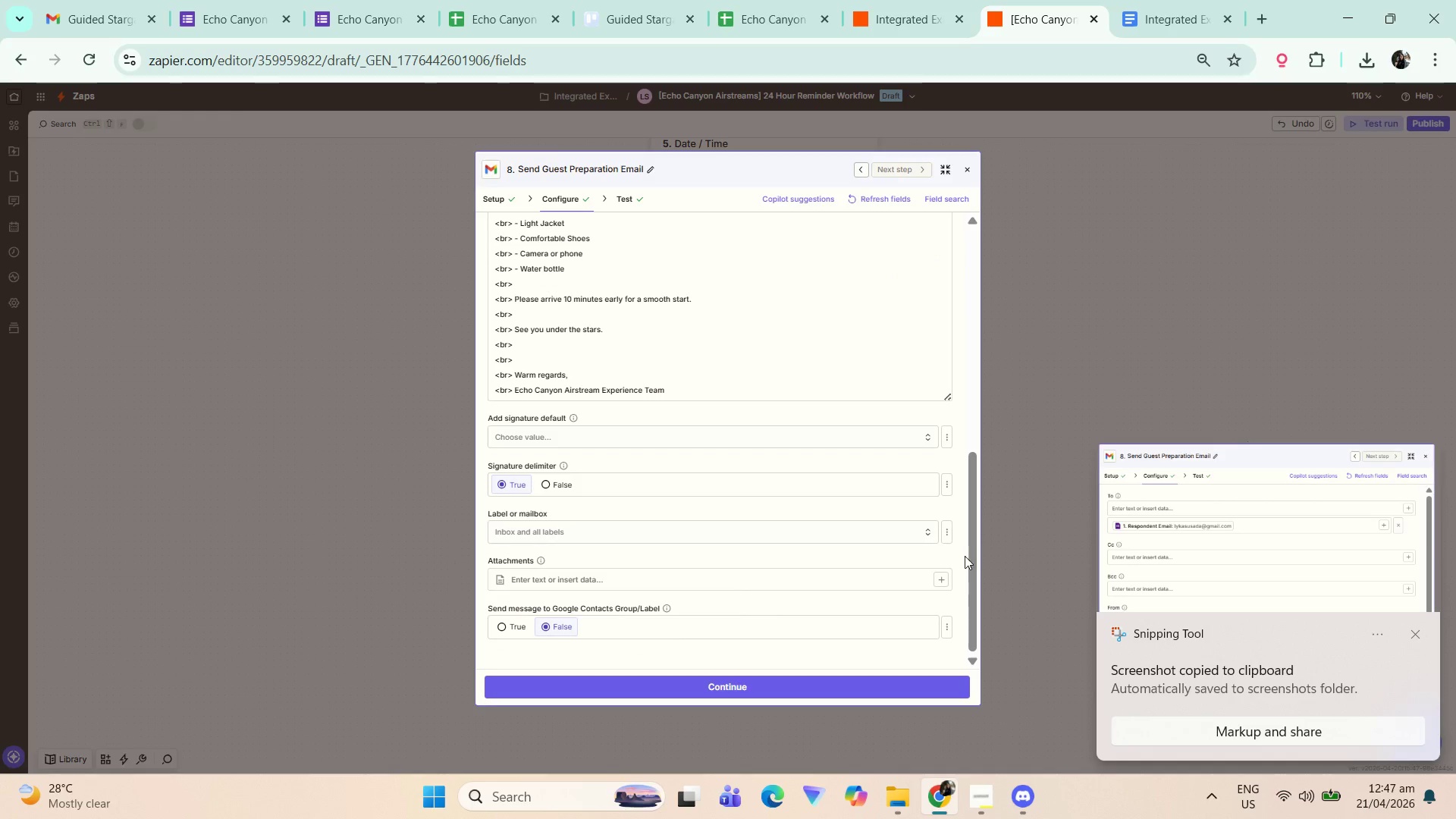 
left_click_drag(start_coordinate=[969, 551], to_coordinate=[983, 526])
 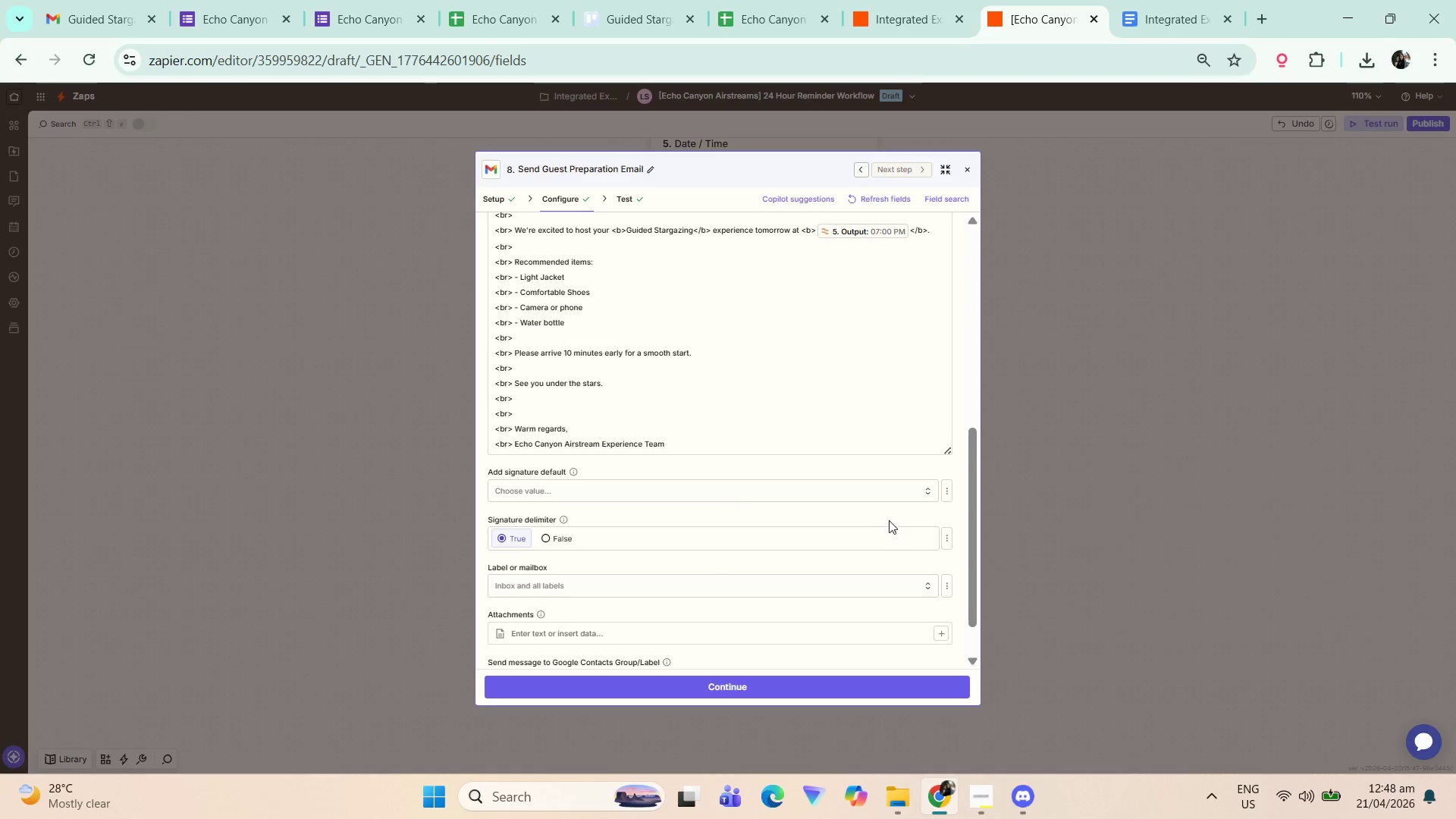 
key(Meta+Shift+ShiftLeft)
 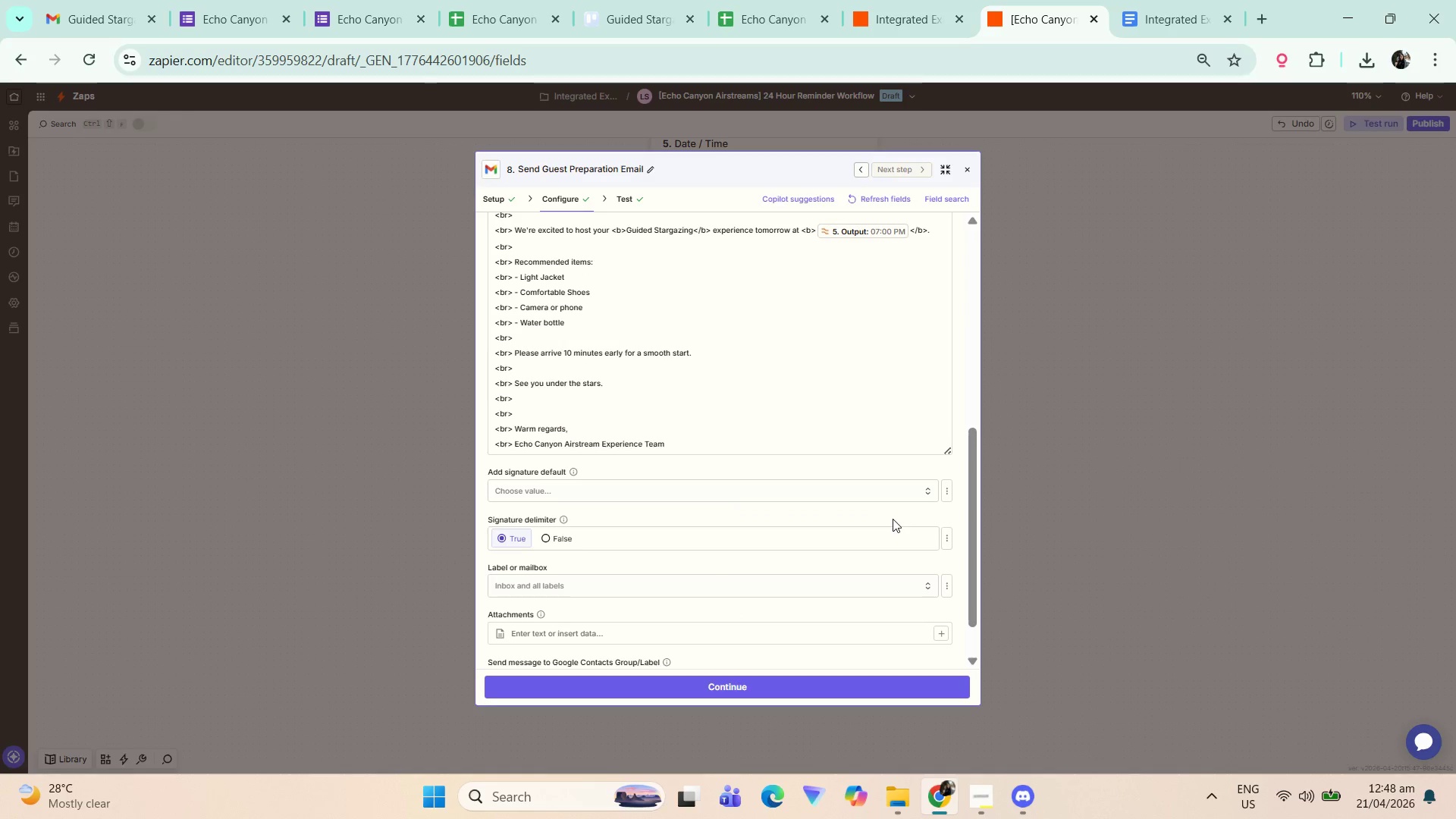 
key(Meta+Shift+S)
 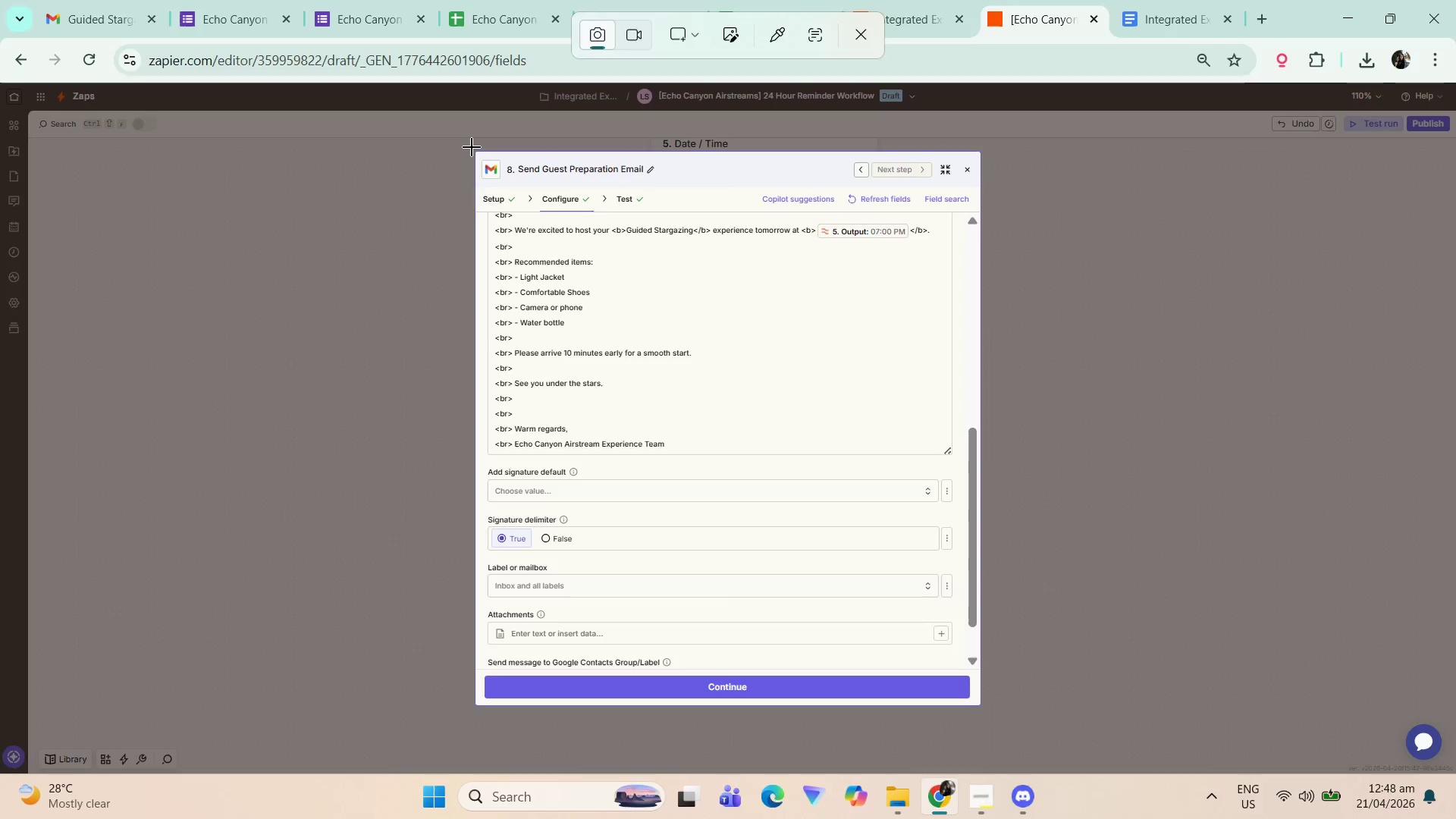 
left_click_drag(start_coordinate=[472, 155], to_coordinate=[981, 711])
 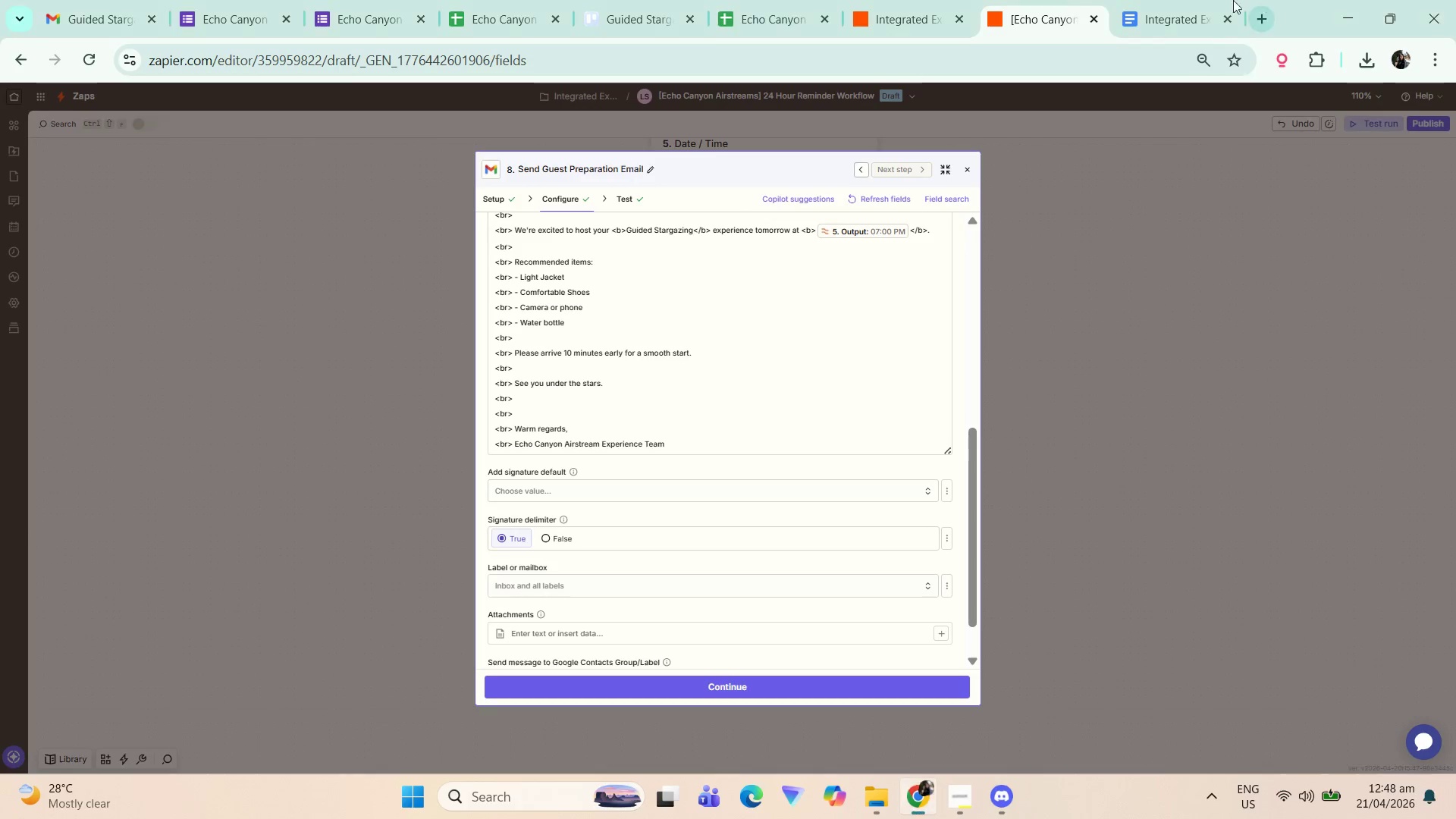 
left_click([1156, 0])
 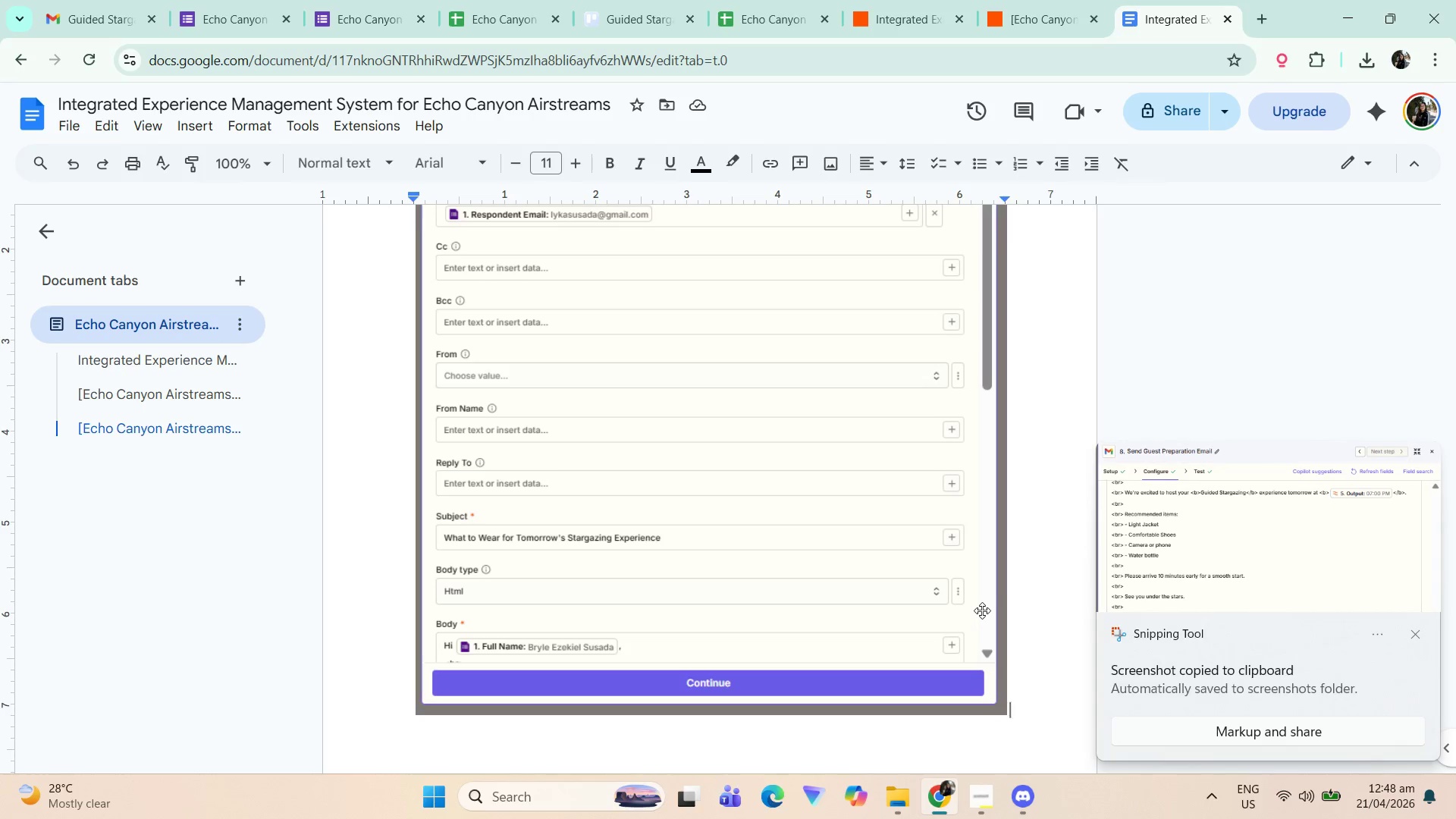 
key(Enter)
 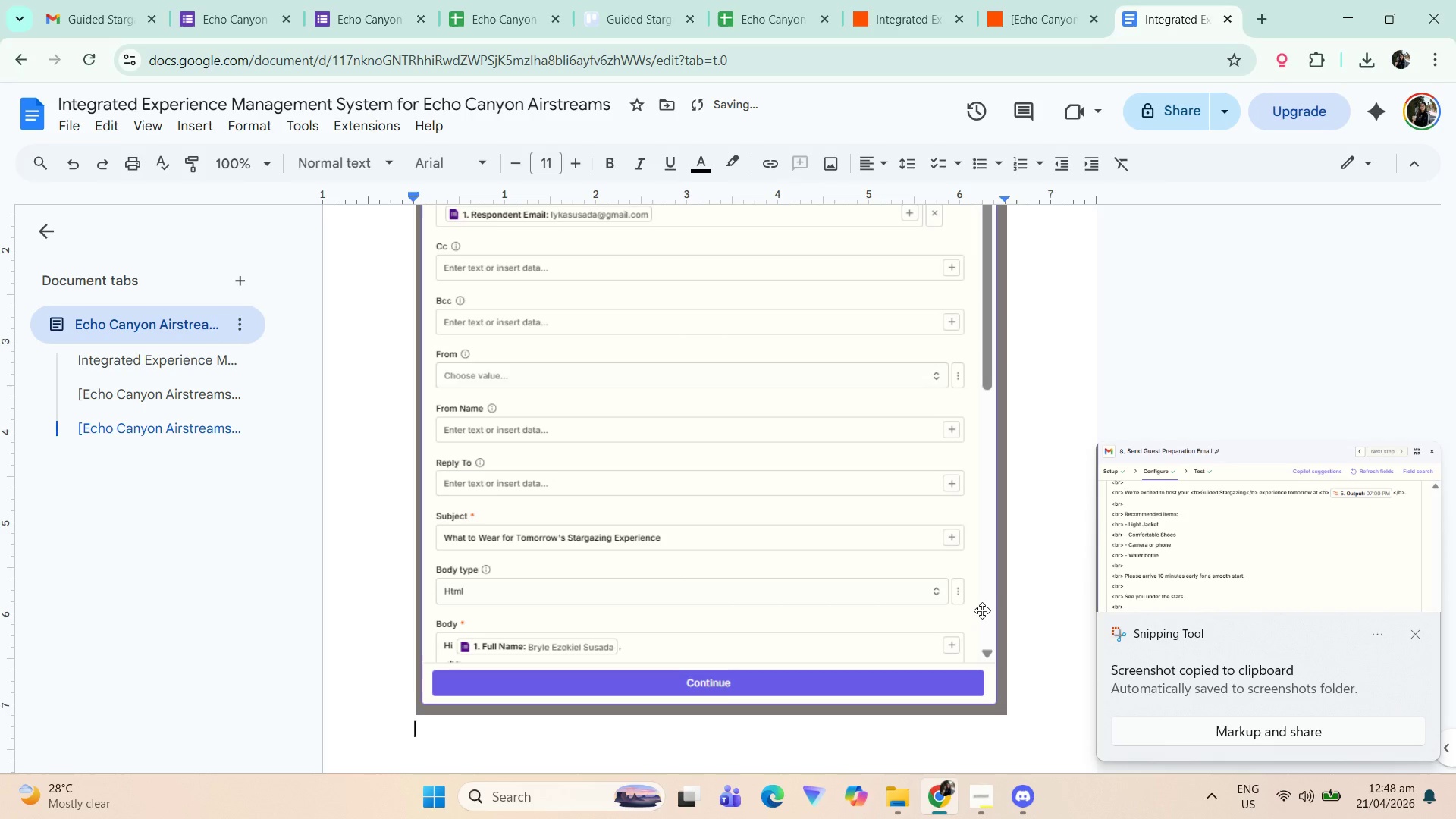 
key(Control+ControlLeft)
 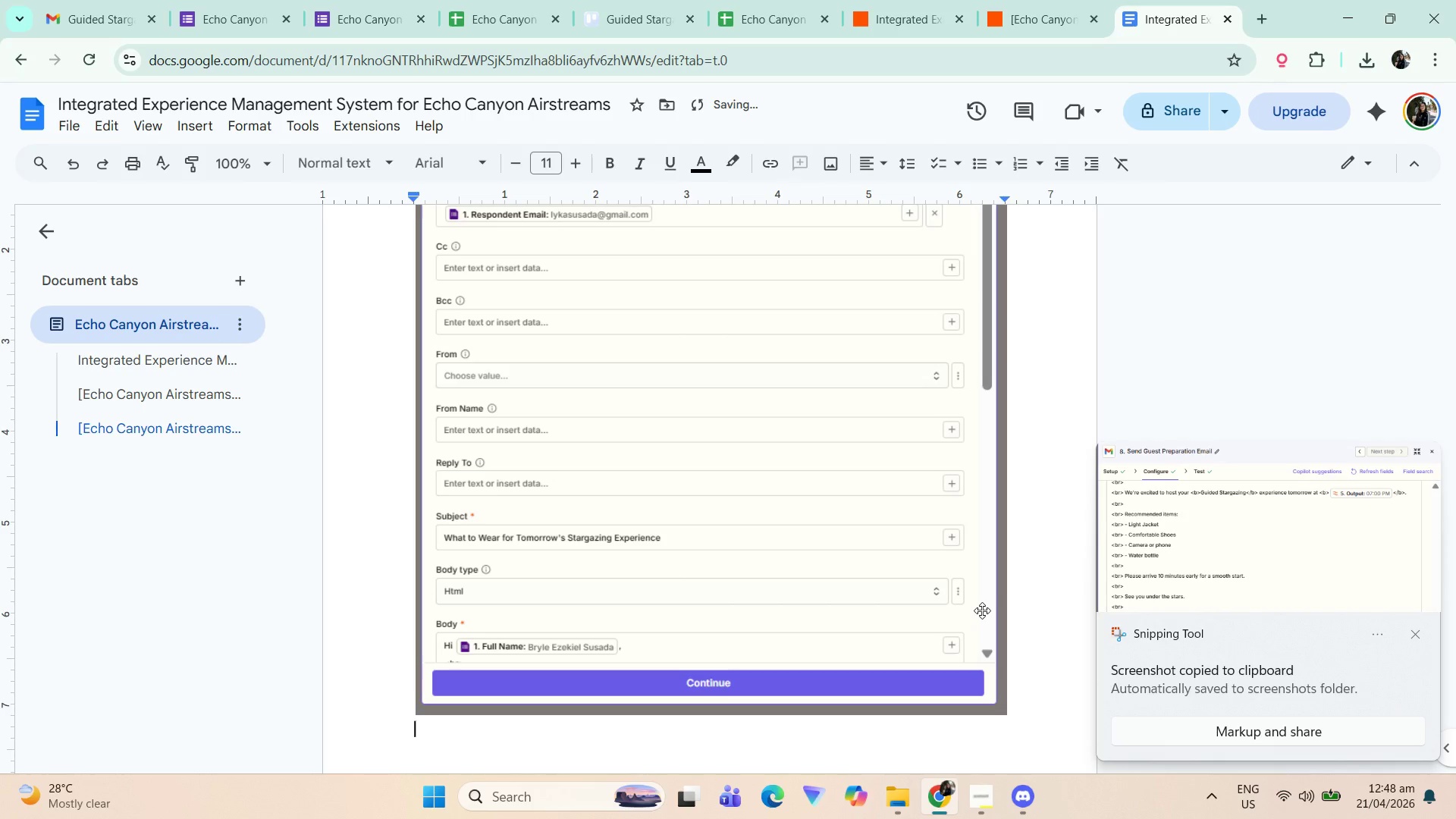 
key(Control+V)
 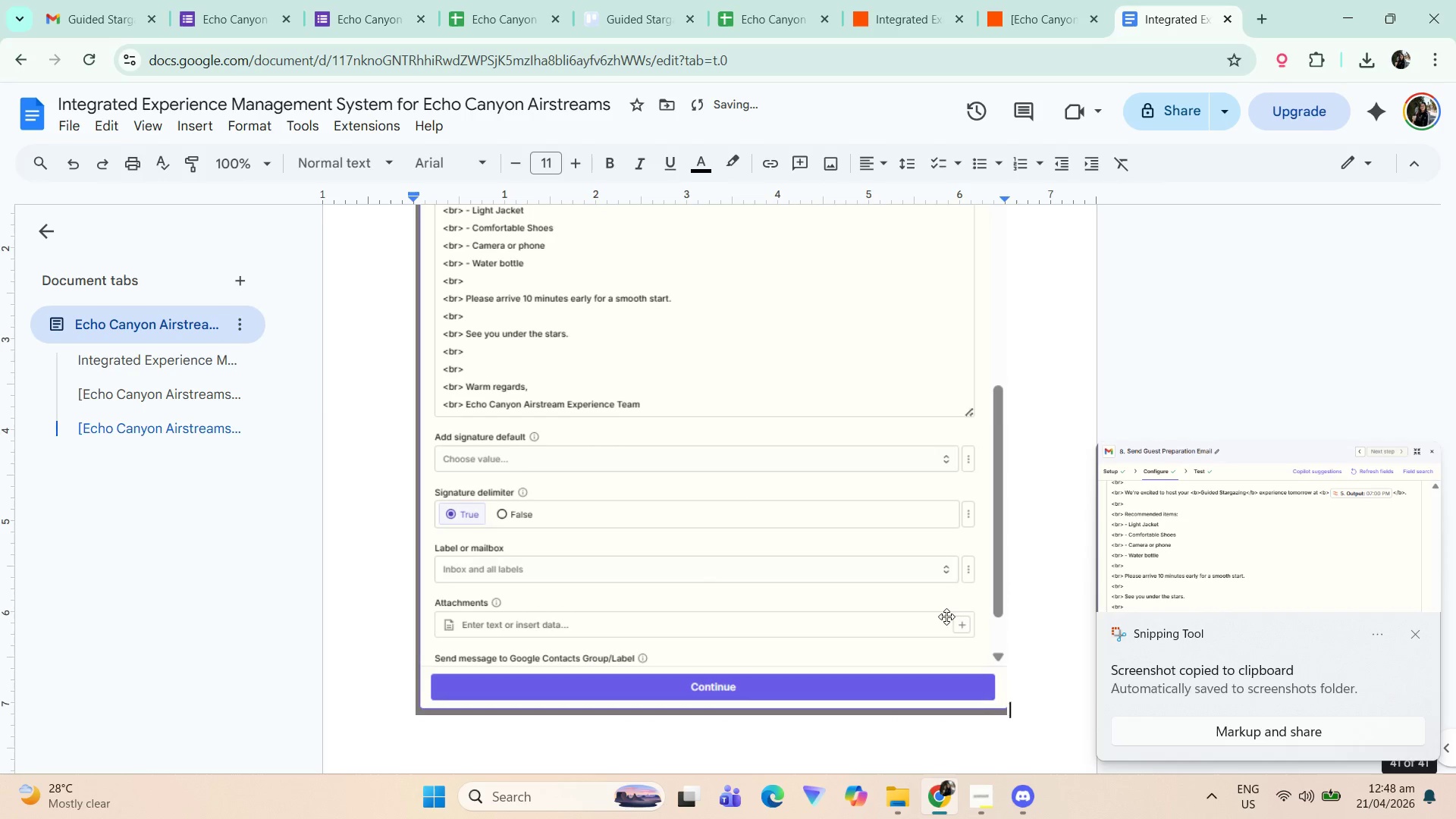 
scroll: coordinate [934, 588], scroll_direction: up, amount: 8.0
 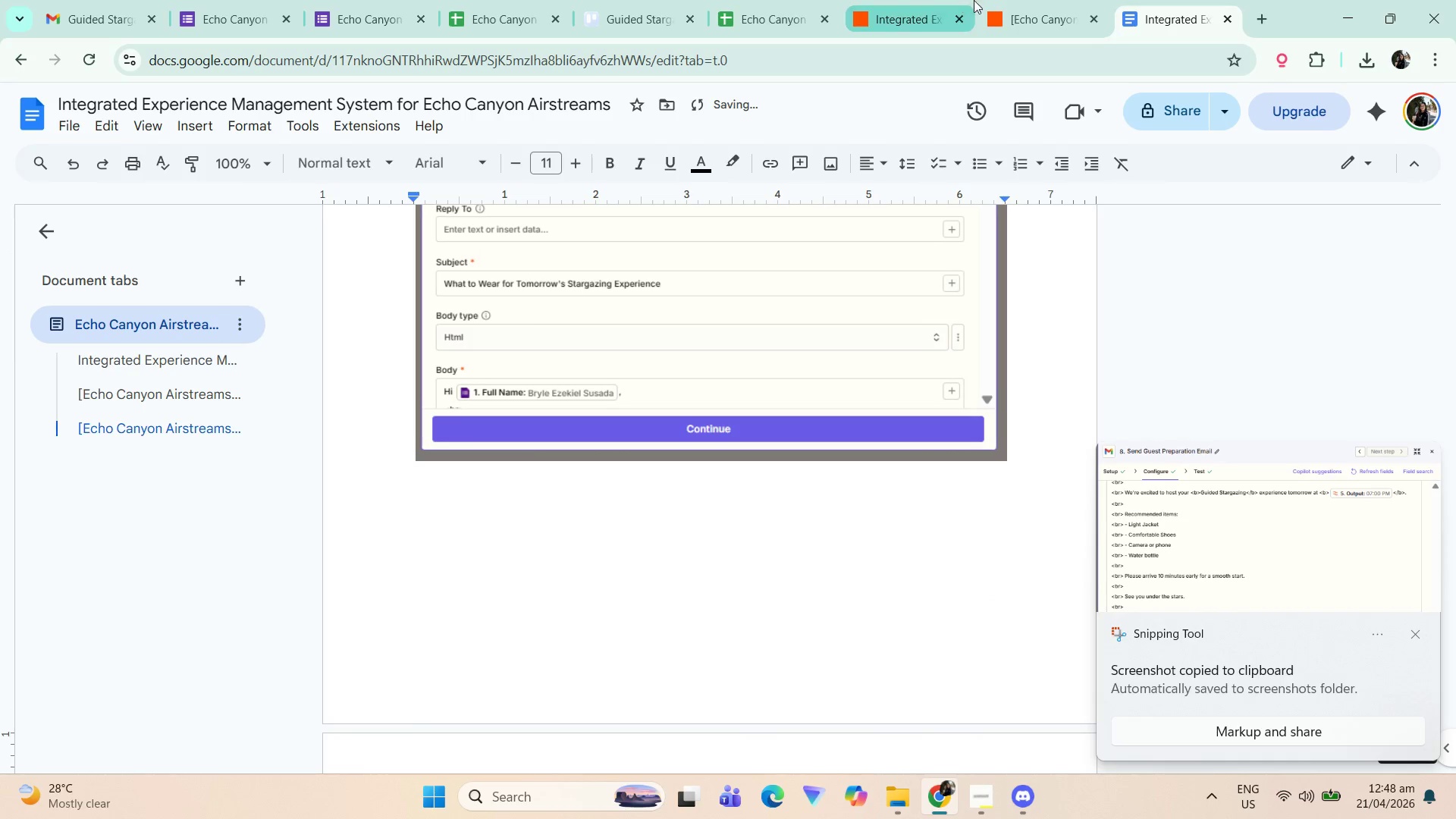 
left_click([1053, 0])
 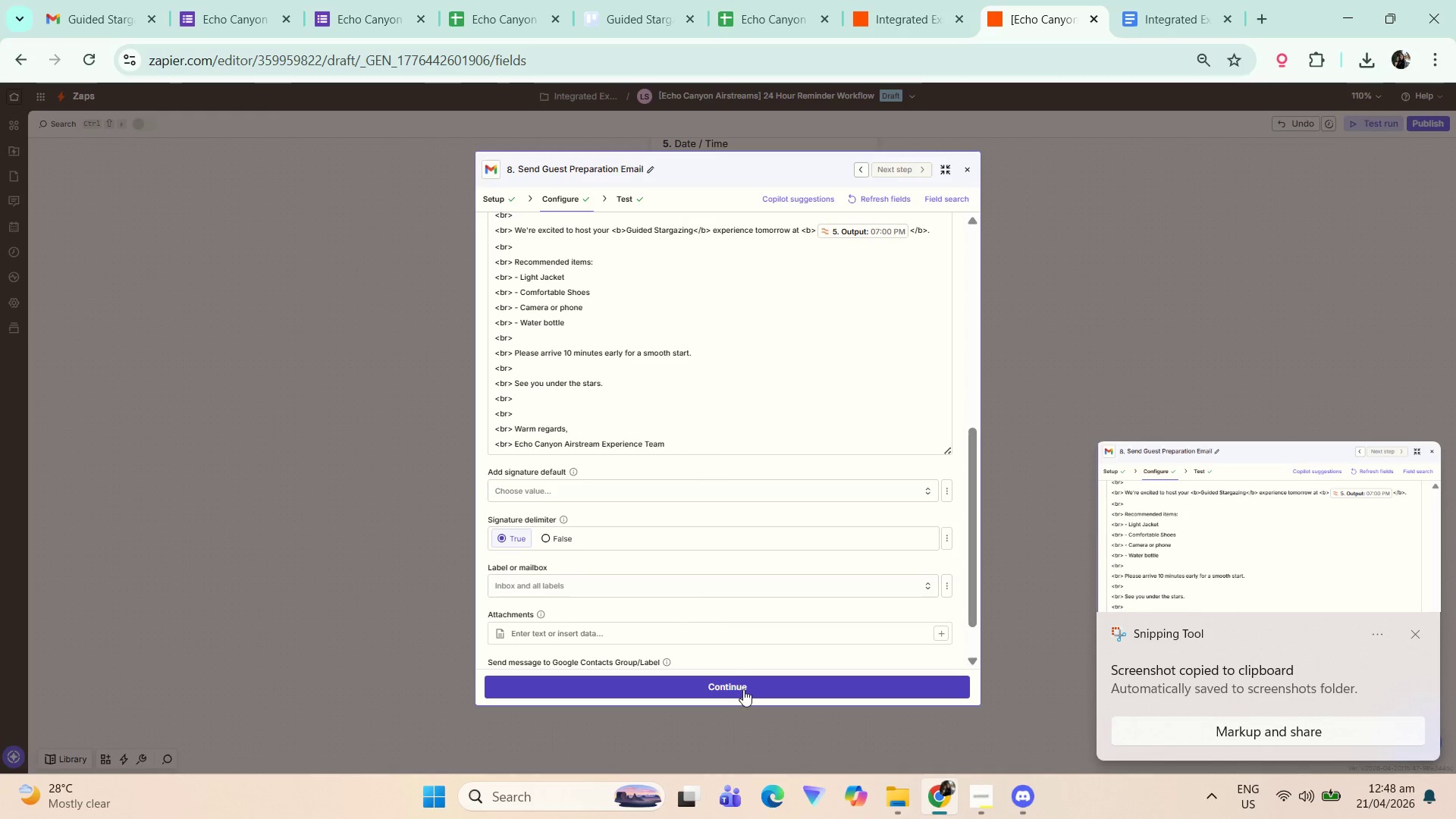 
left_click([743, 689])
 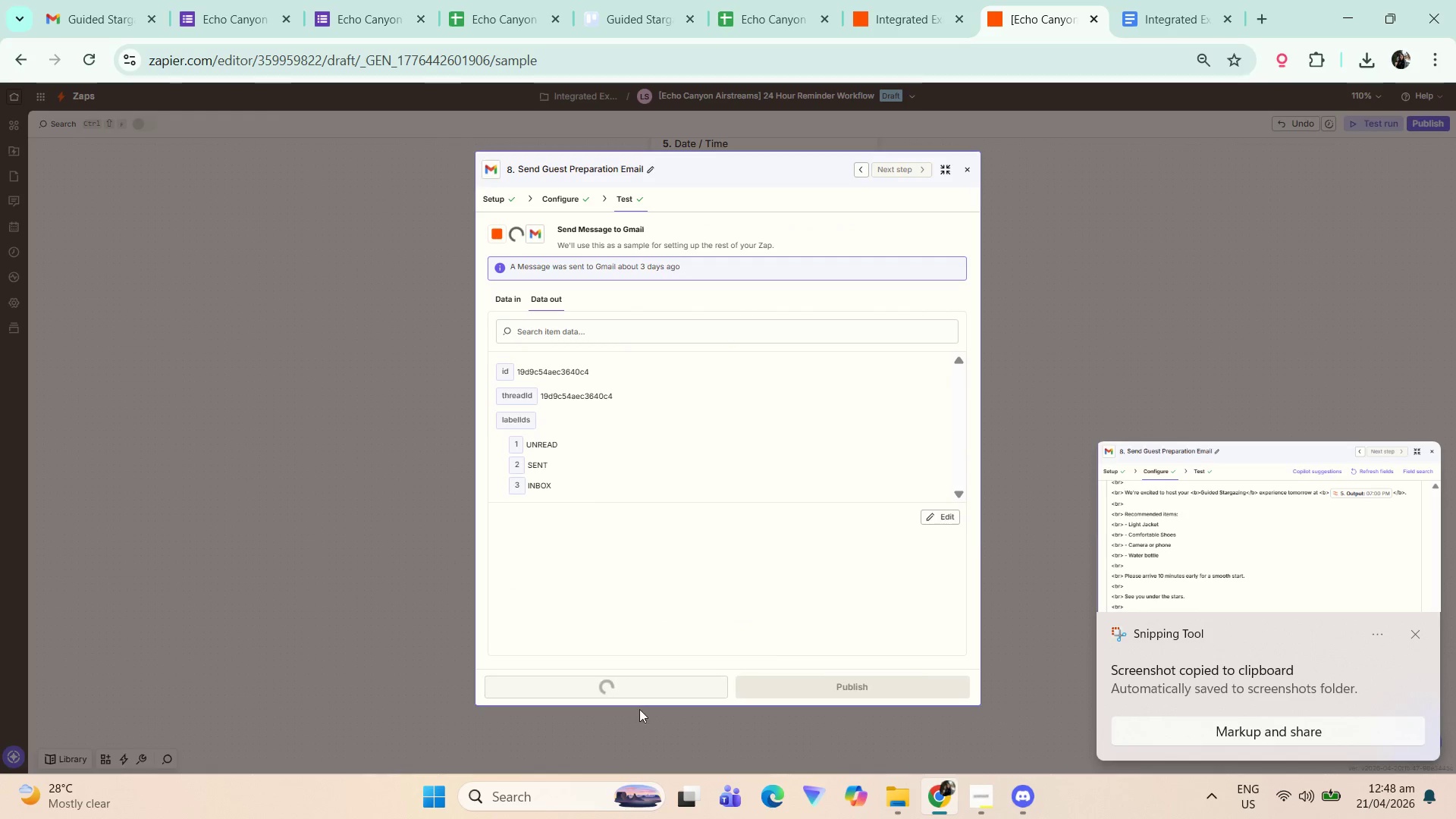 
left_click([1156, 0])
 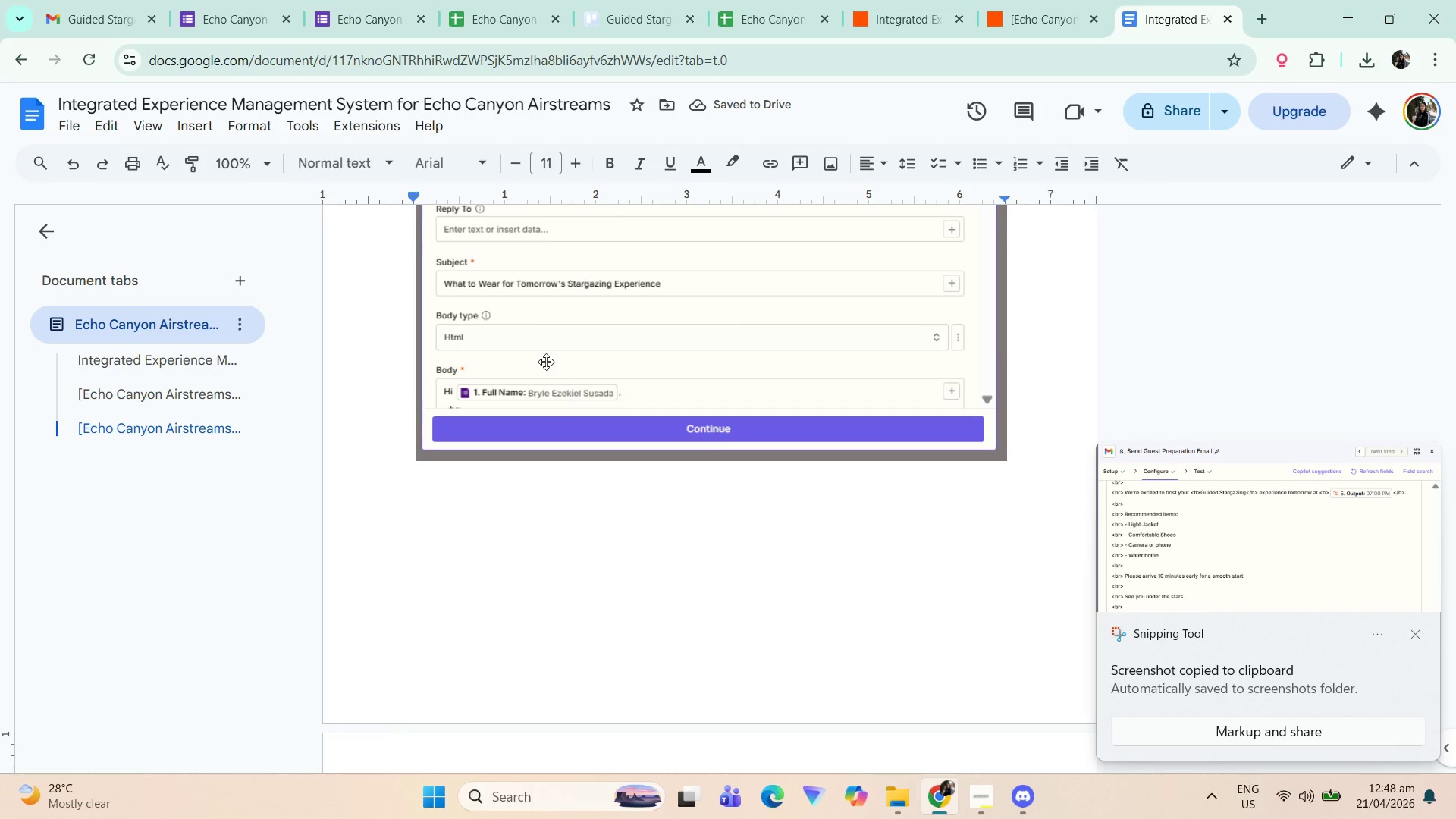 
scroll: coordinate [441, 417], scroll_direction: up, amount: 7.0
 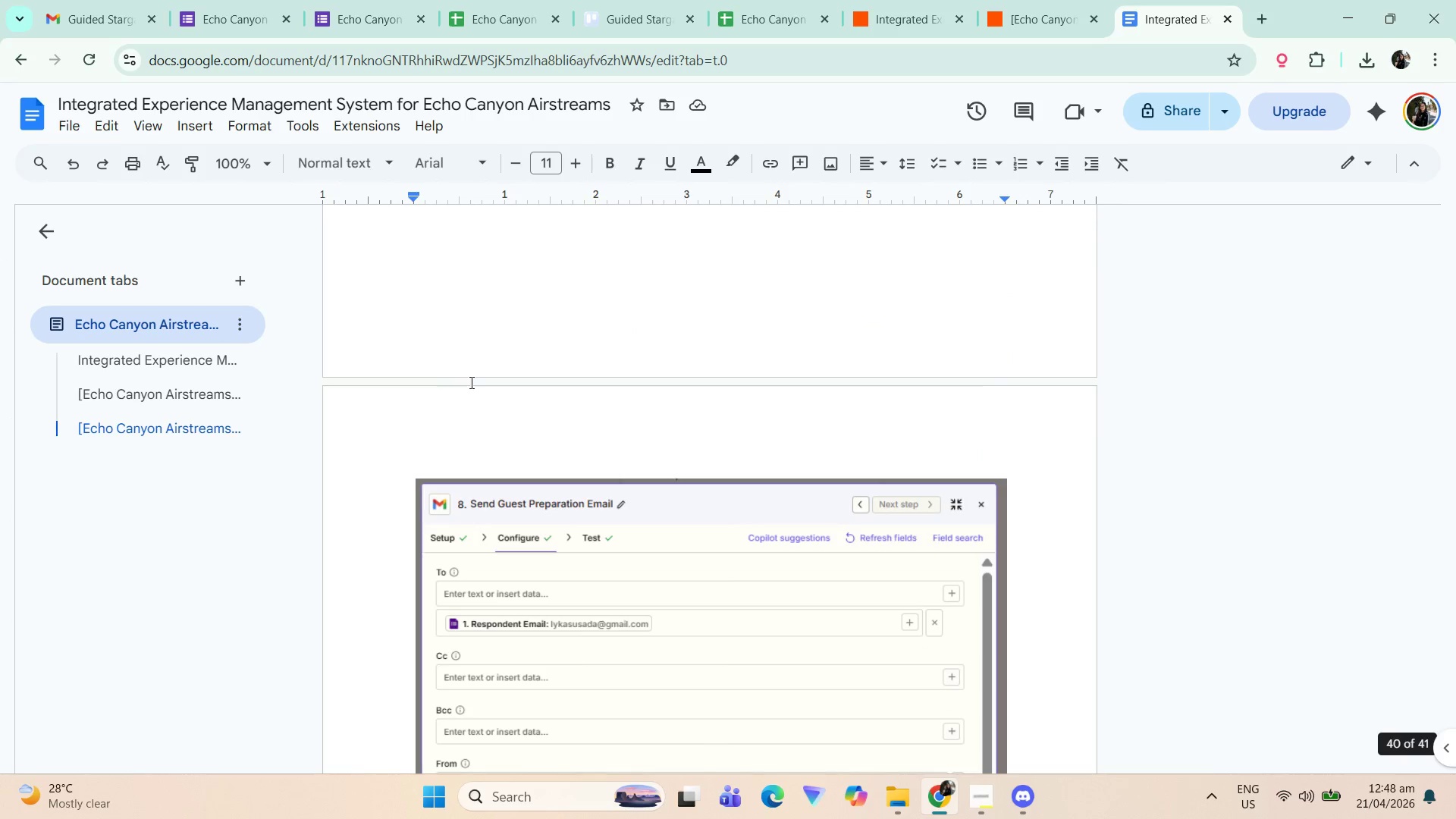 
scroll: coordinate [529, 429], scroll_direction: down, amount: 13.0
 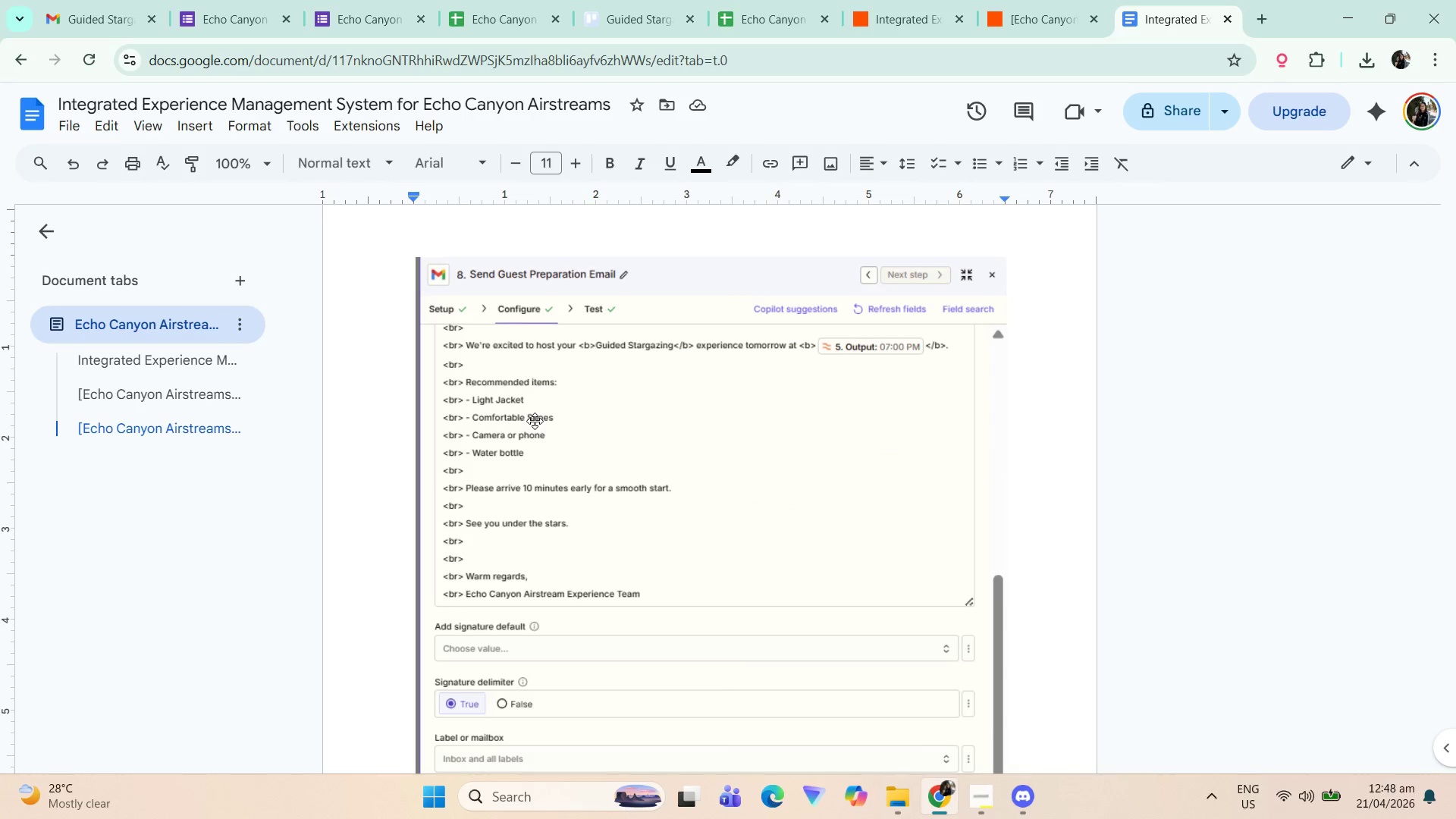 
scroll: coordinate [533, 429], scroll_direction: up, amount: 20.0
 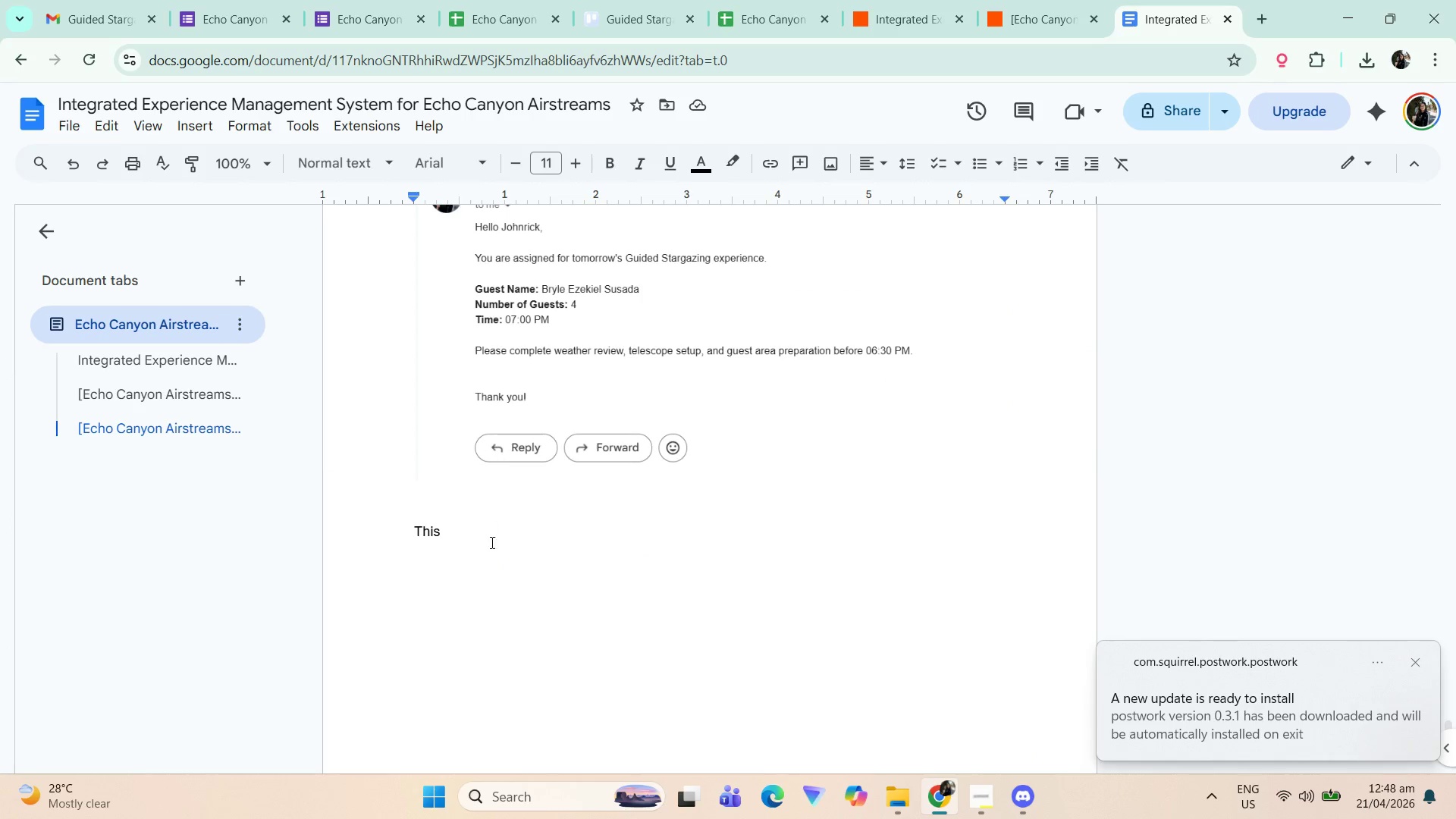 
left_click_drag(start_coordinate=[489, 532], to_coordinate=[485, 532])
 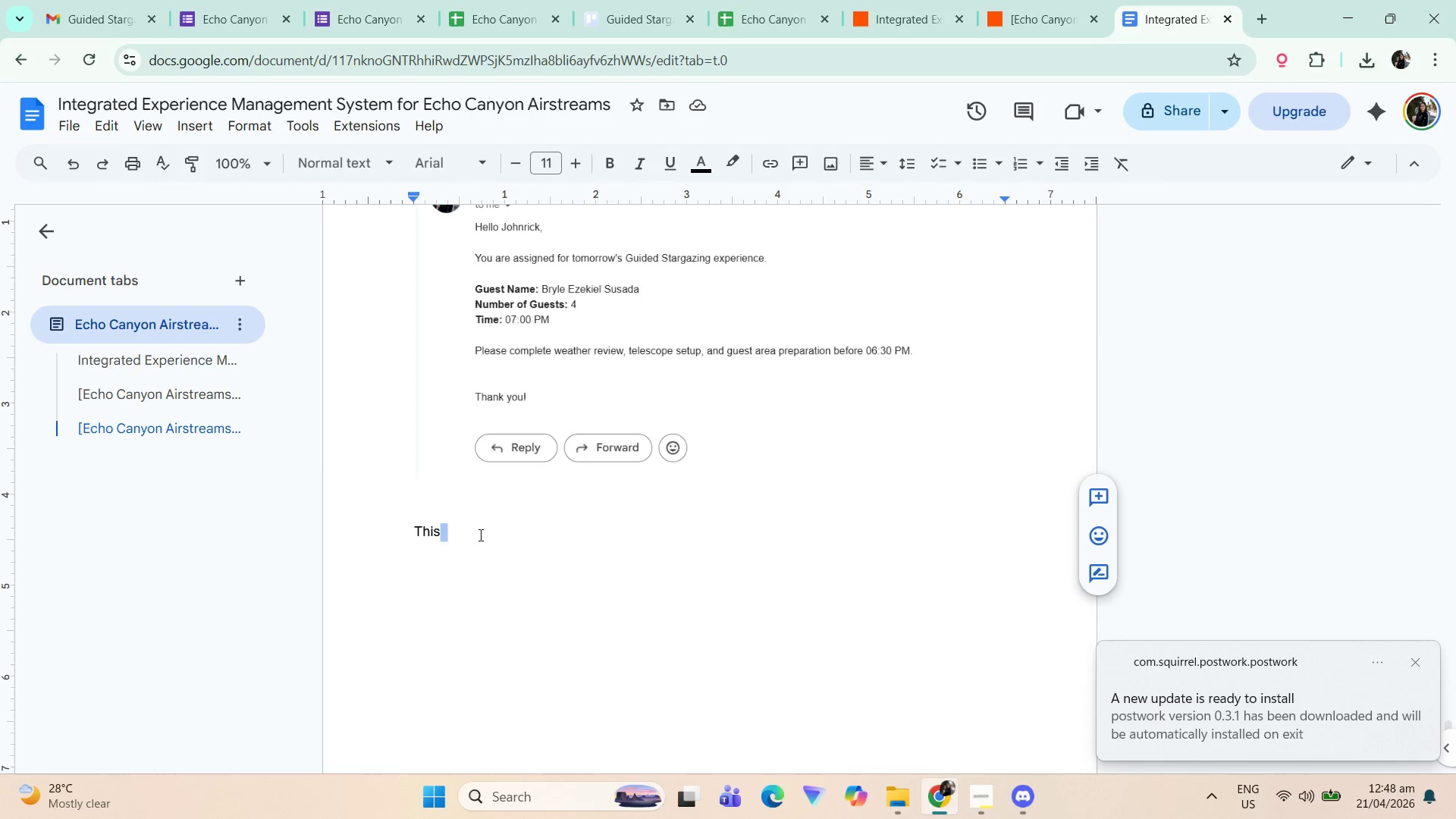 
key(ArrowRight)
 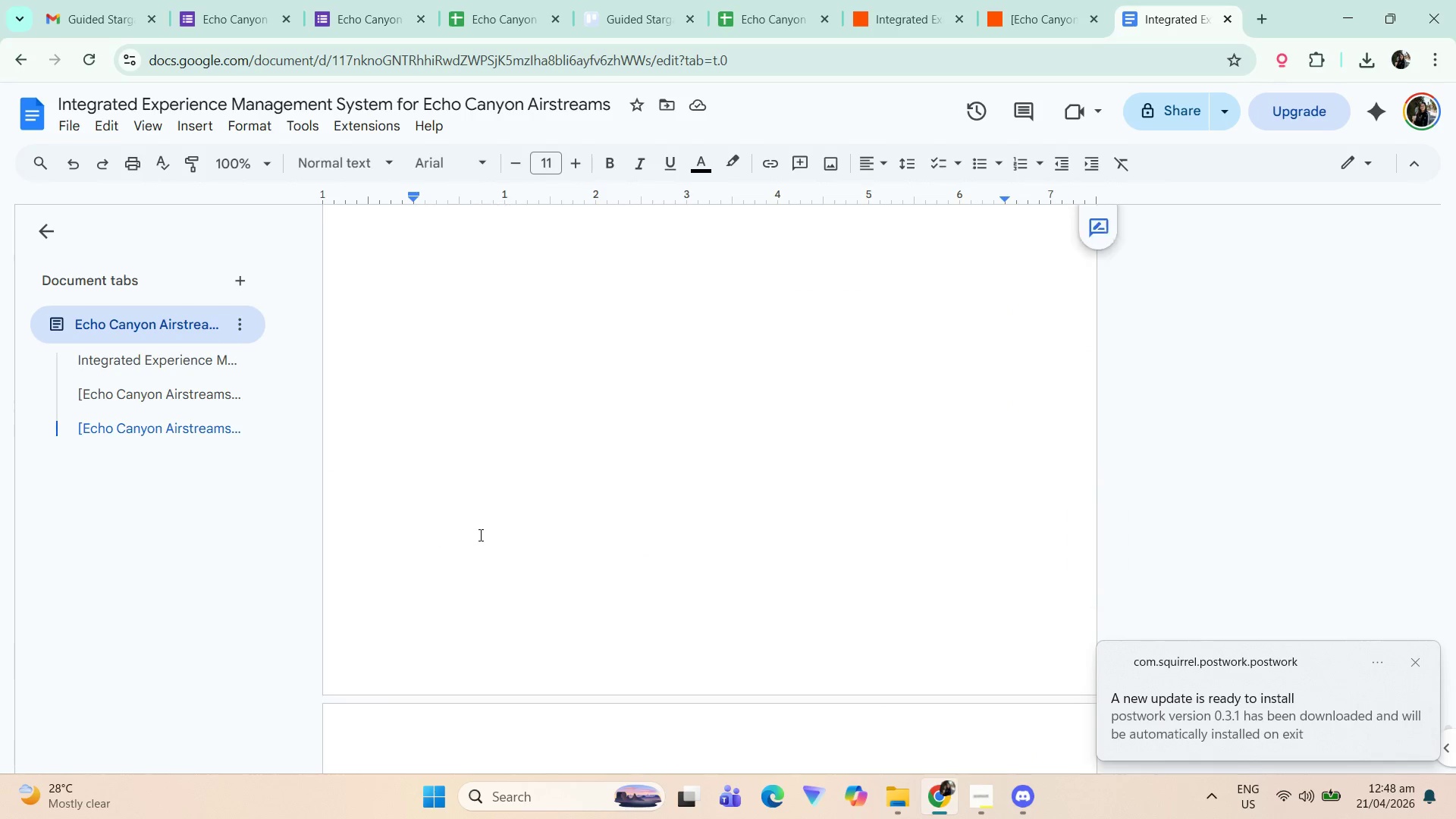 
key(Space)
 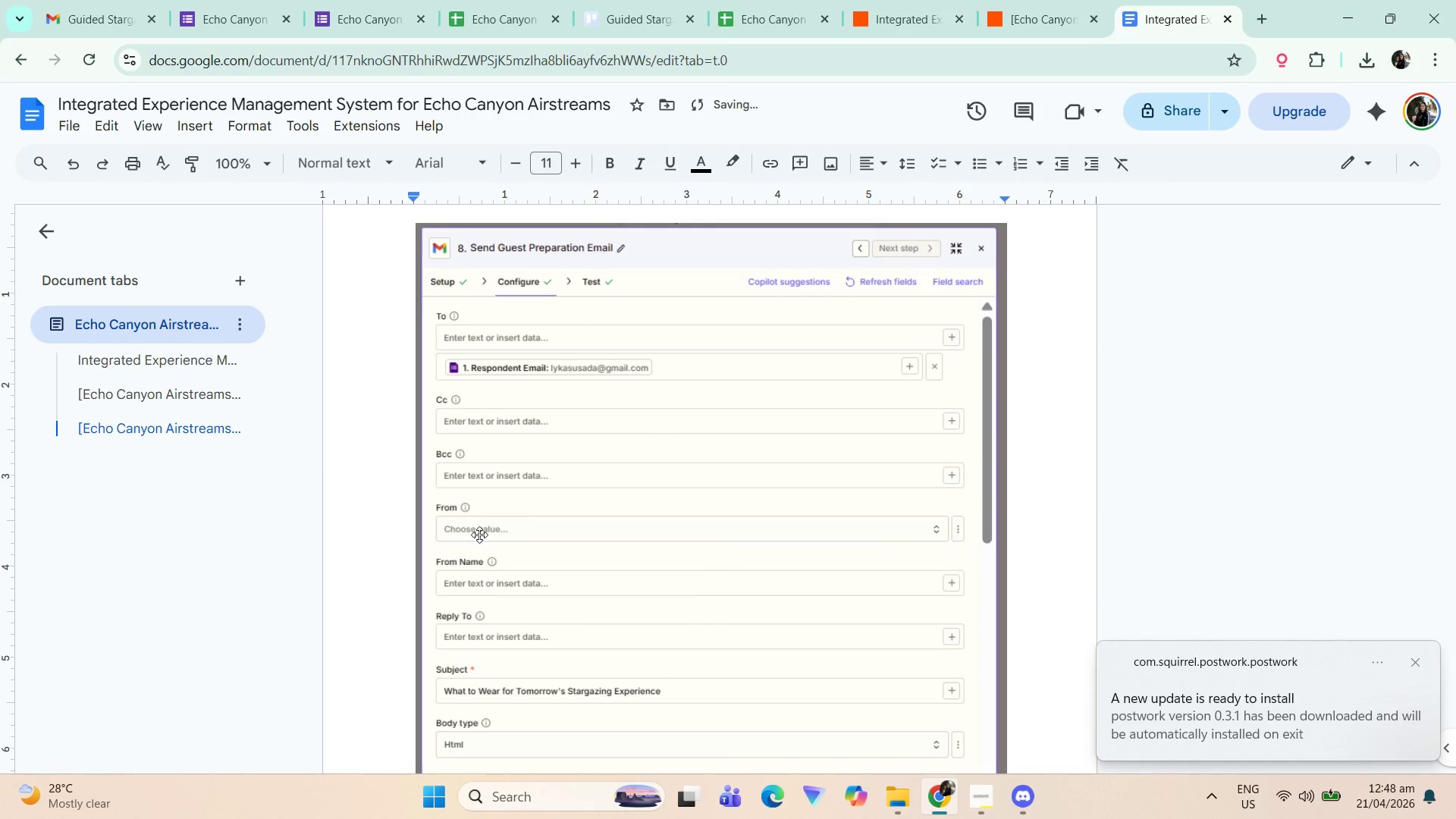 
scroll: coordinate [501, 472], scroll_direction: up, amount: 8.0
 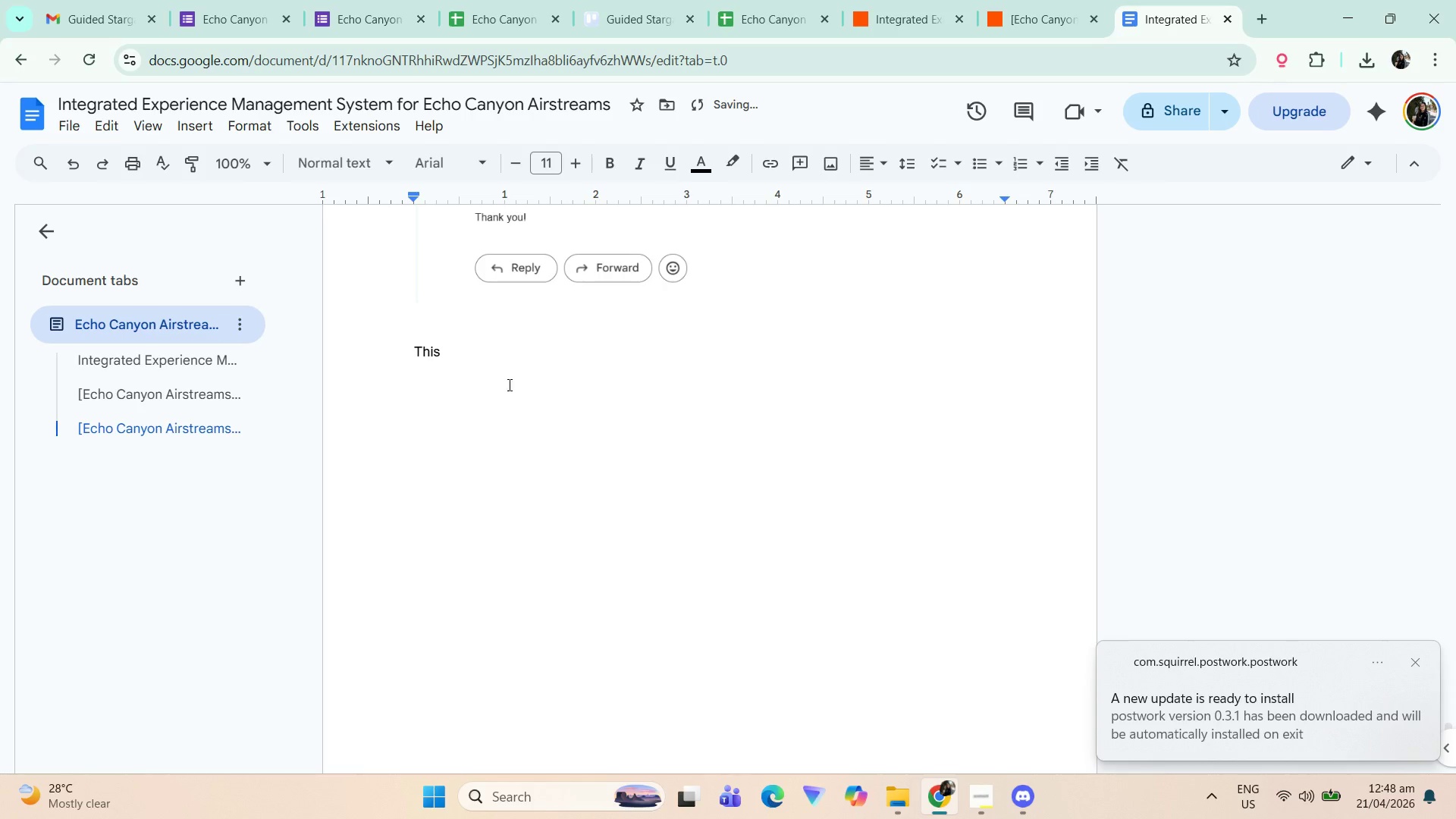 
left_click([500, 342])
 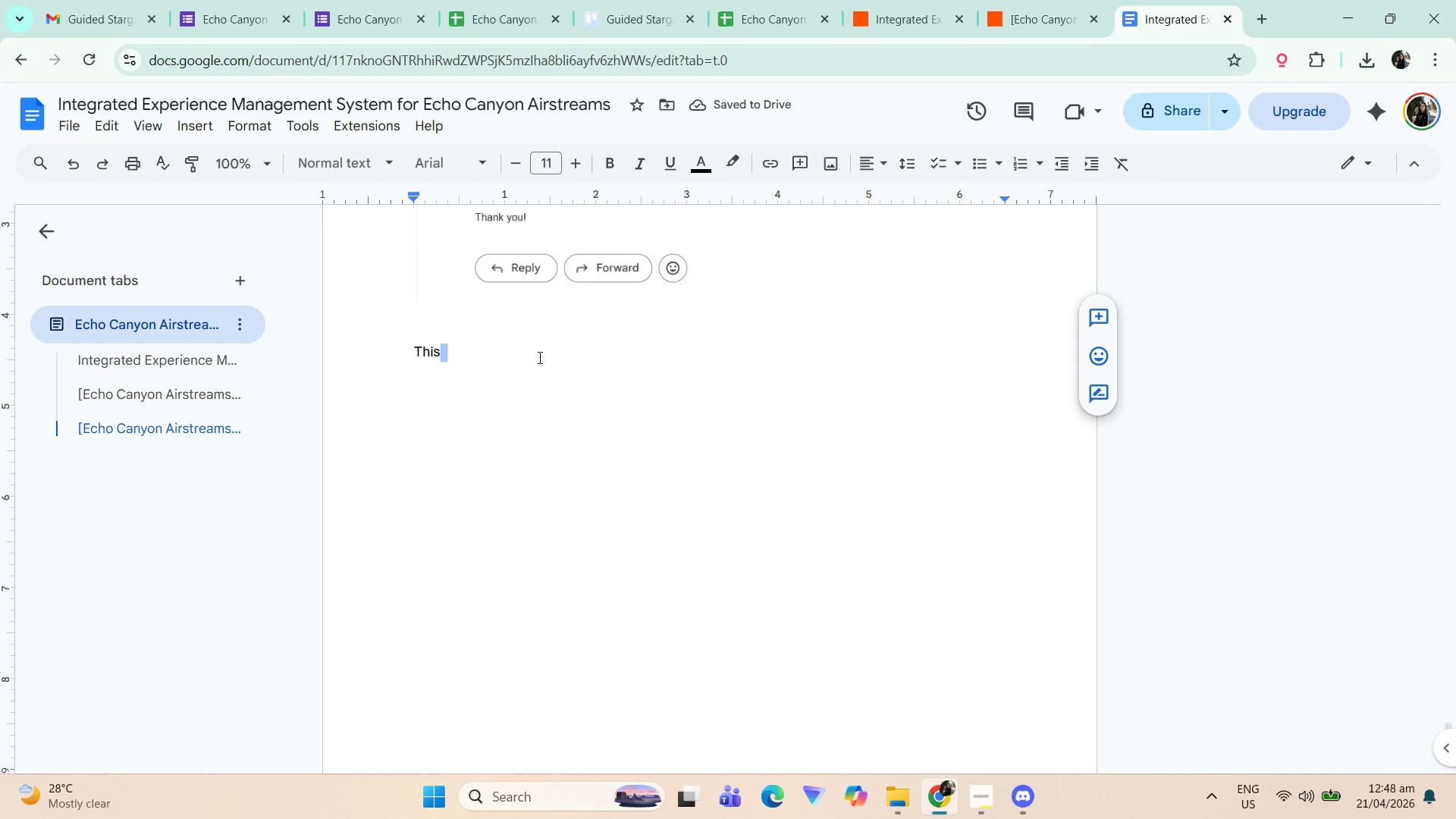 
type( is the )
 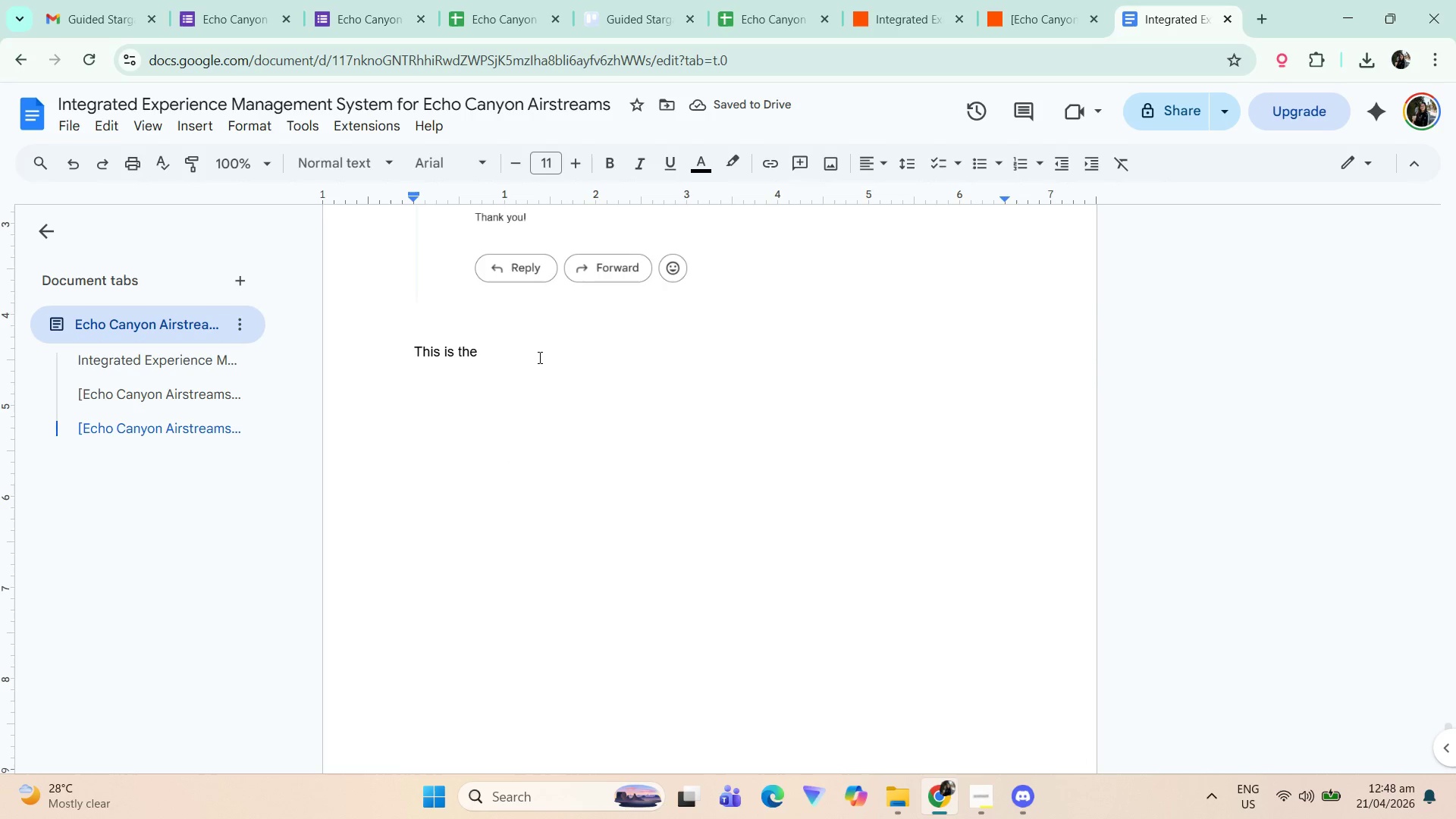 
type(Eail)
key(Backspace)
key(Backspace)
key(Backspace)
type(mail configuration )
 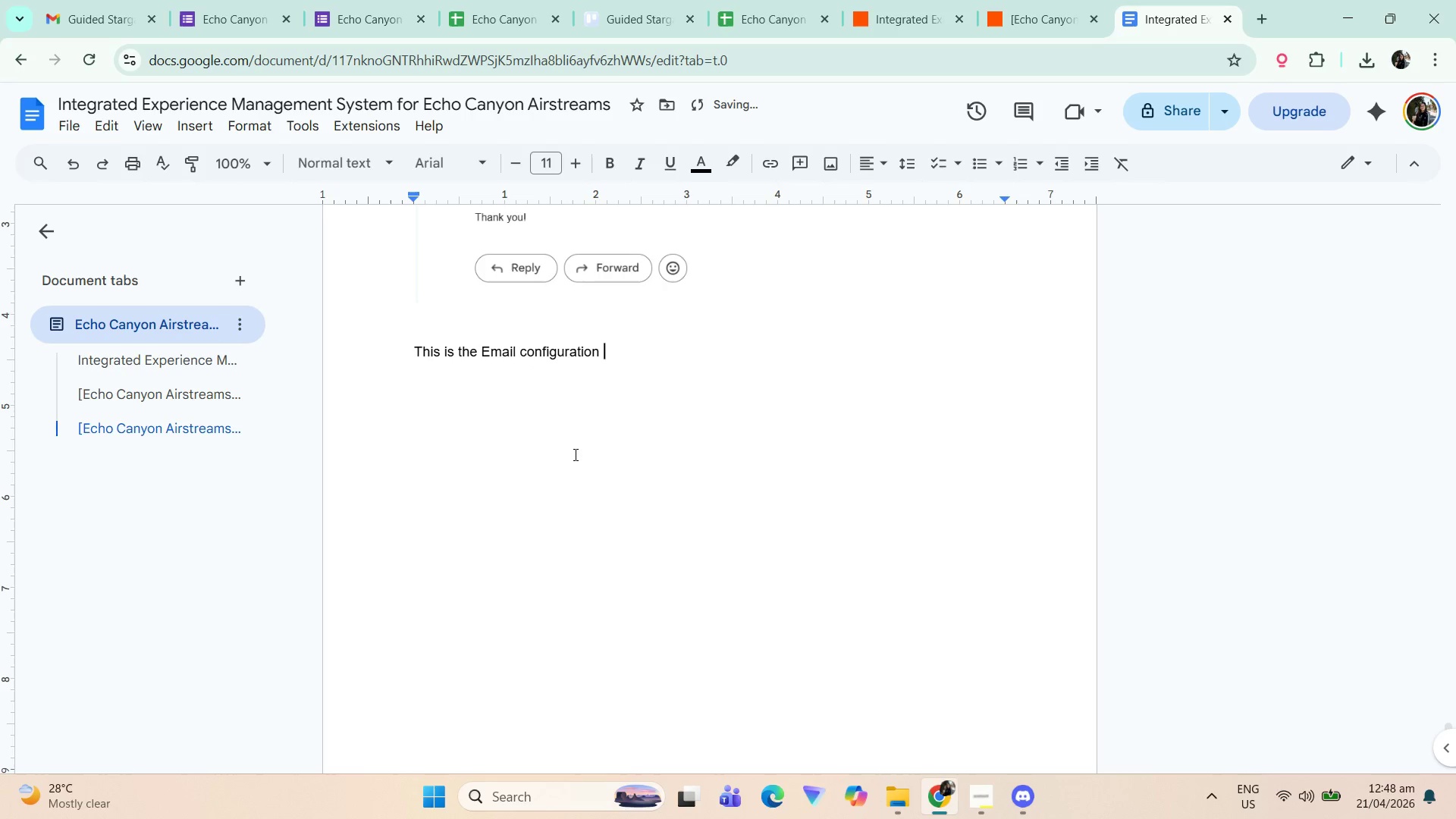 
type(to send the guest )
 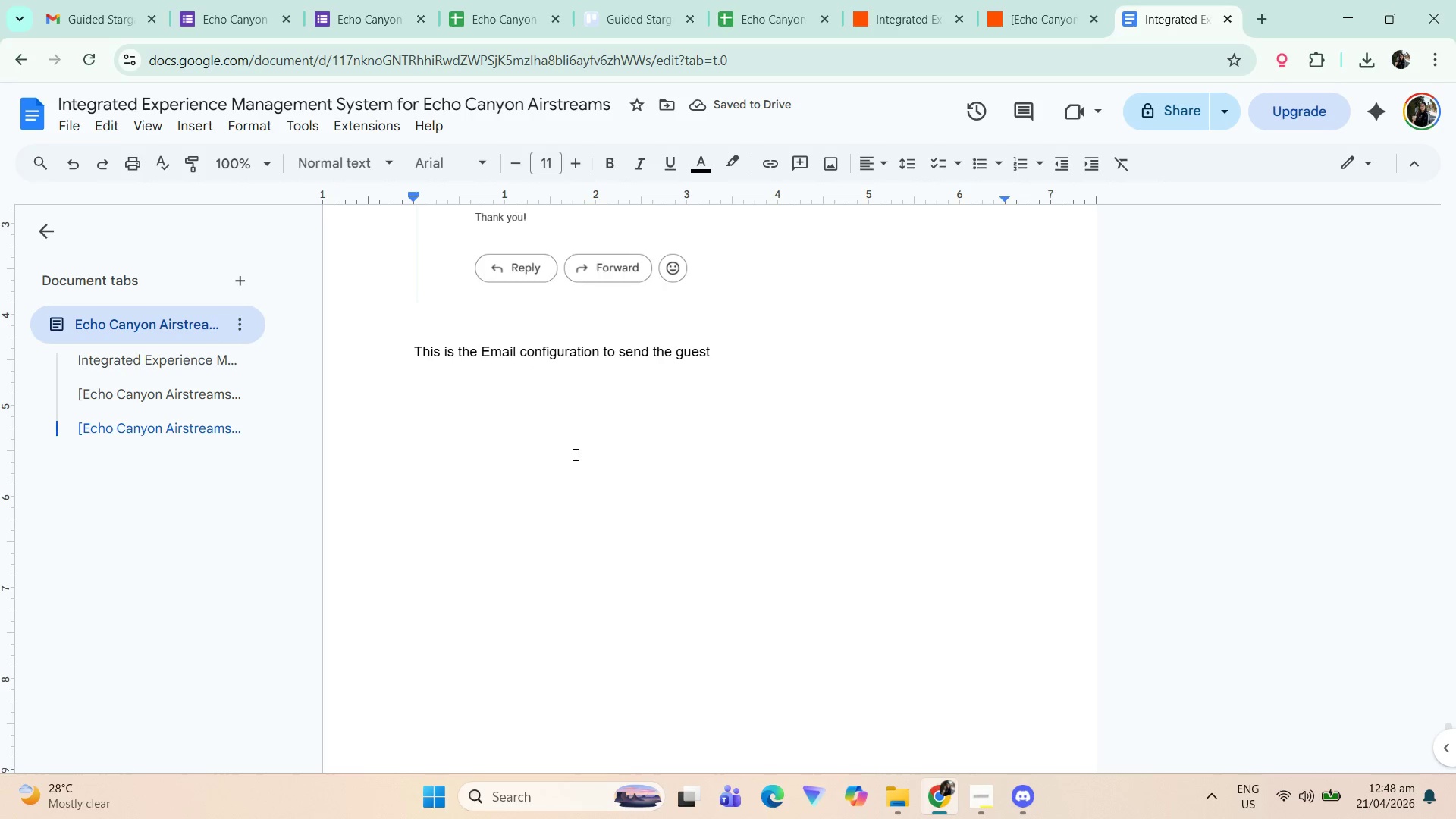 
scroll: coordinate [664, 519], scroll_direction: down, amount: 8.0
 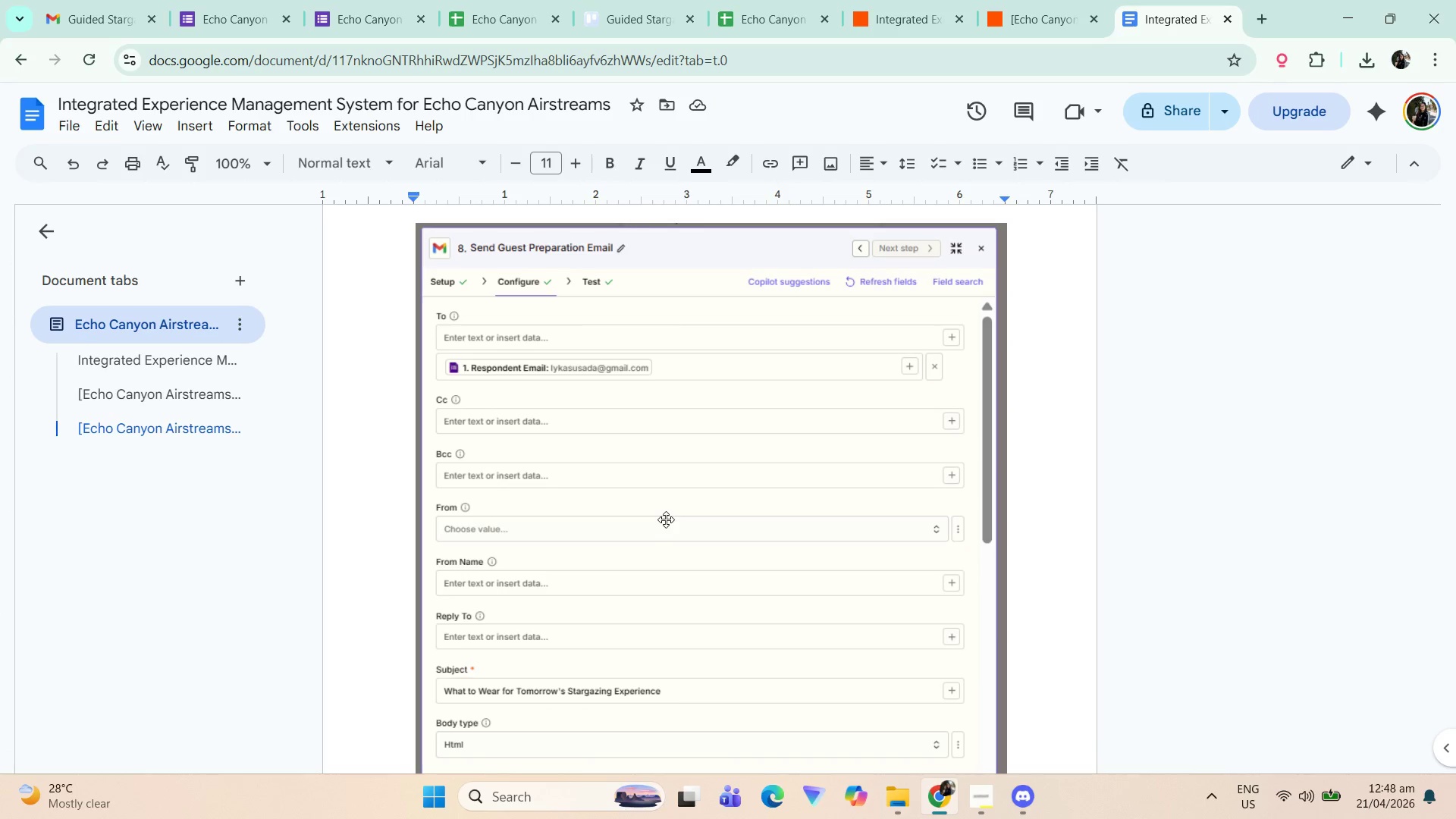 
scroll: coordinate [673, 524], scroll_direction: up, amount: 10.0
 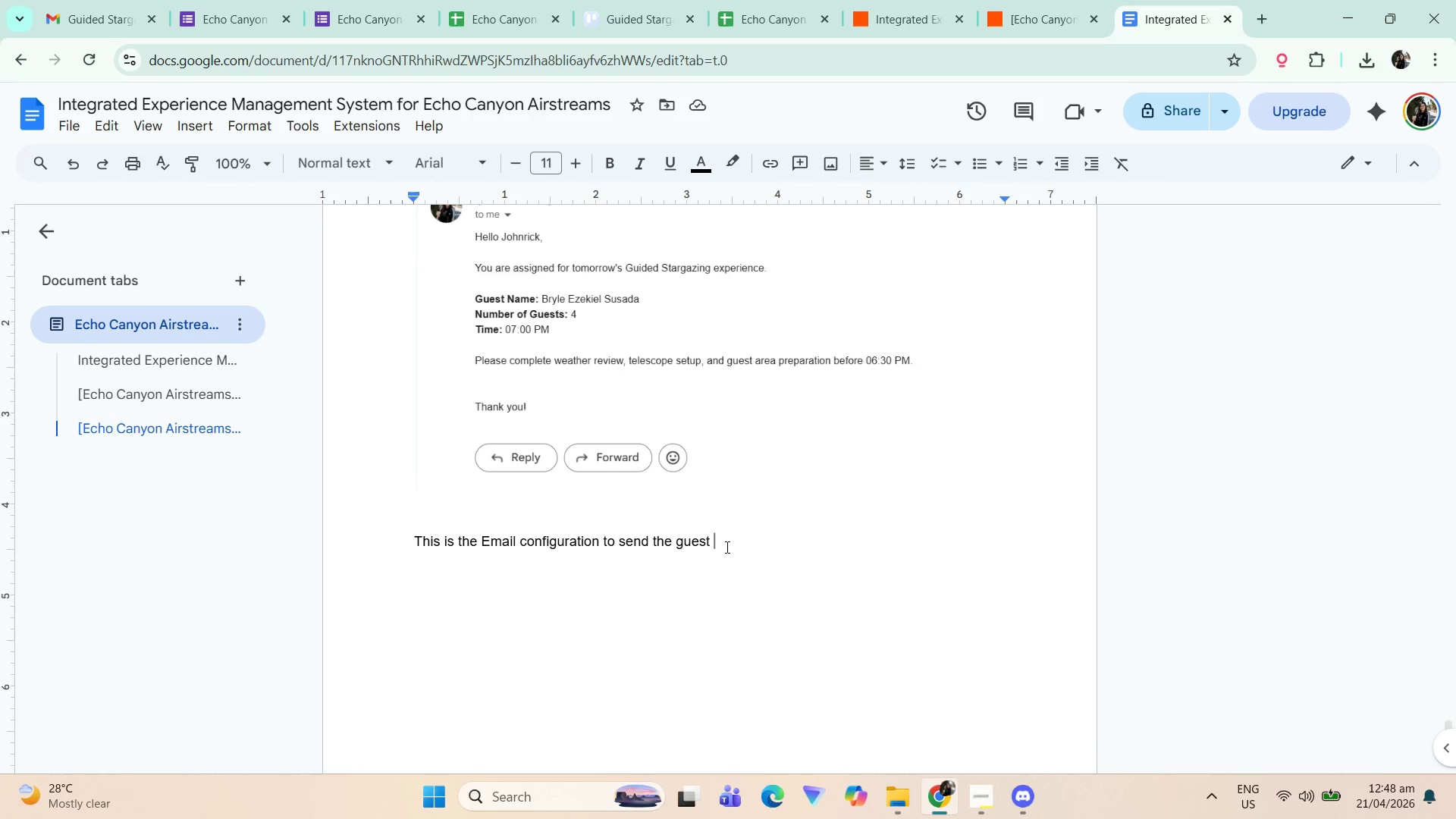 
wait(5.36)
 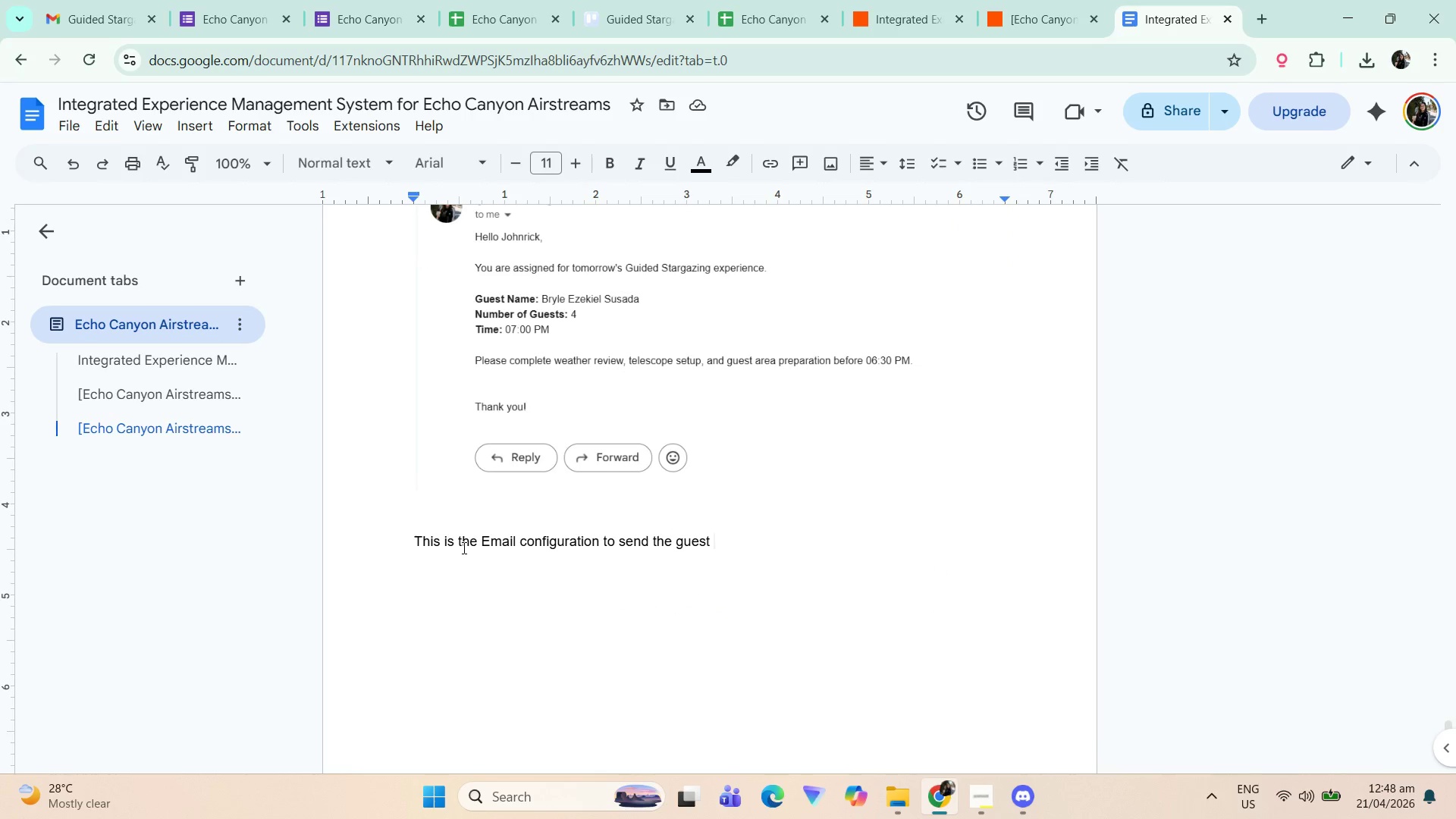 
double_click([657, 538])
 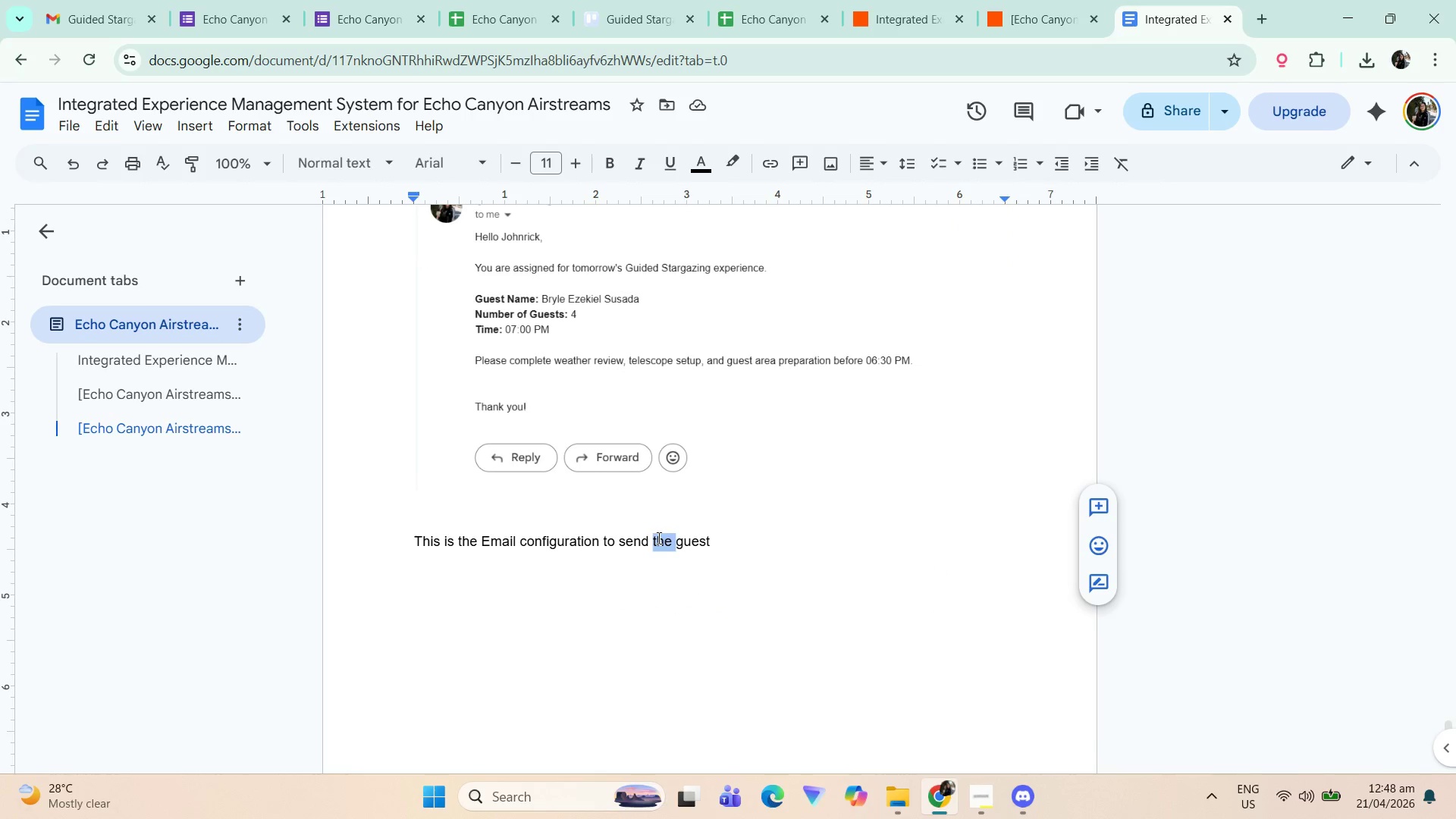 
type(a Prema)
key(Backspace)
key(Backspace)
type(paration Email to the [End])
key(Backspace)
type(:)
key(Backspace)
type( b)
key(Backspace)
type(a day beof)
key(Backspace)
key(Backspace)
type(fore h)
key(Backspace)
type(theur )
key(Backspace)
key(Backspace)
key(Backspace)
type(ir scheduled exprience)
key(Backspace)
key(Backspace)
key(Backspace)
key(Backspace)
key(Backspace)
key(Backspace)
type(erience:)
 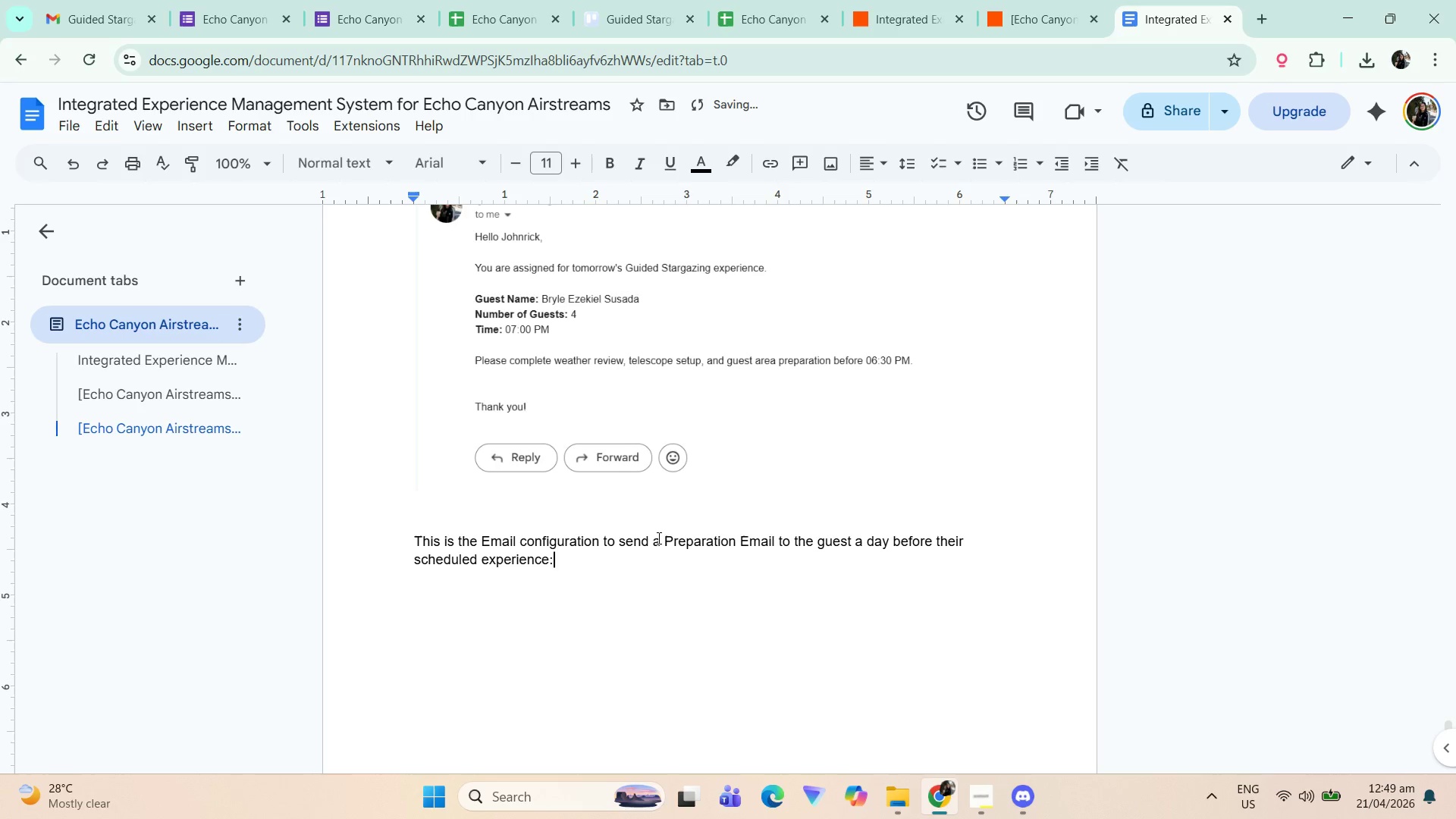 
scroll: coordinate [629, 490], scroll_direction: down, amount: 21.0
 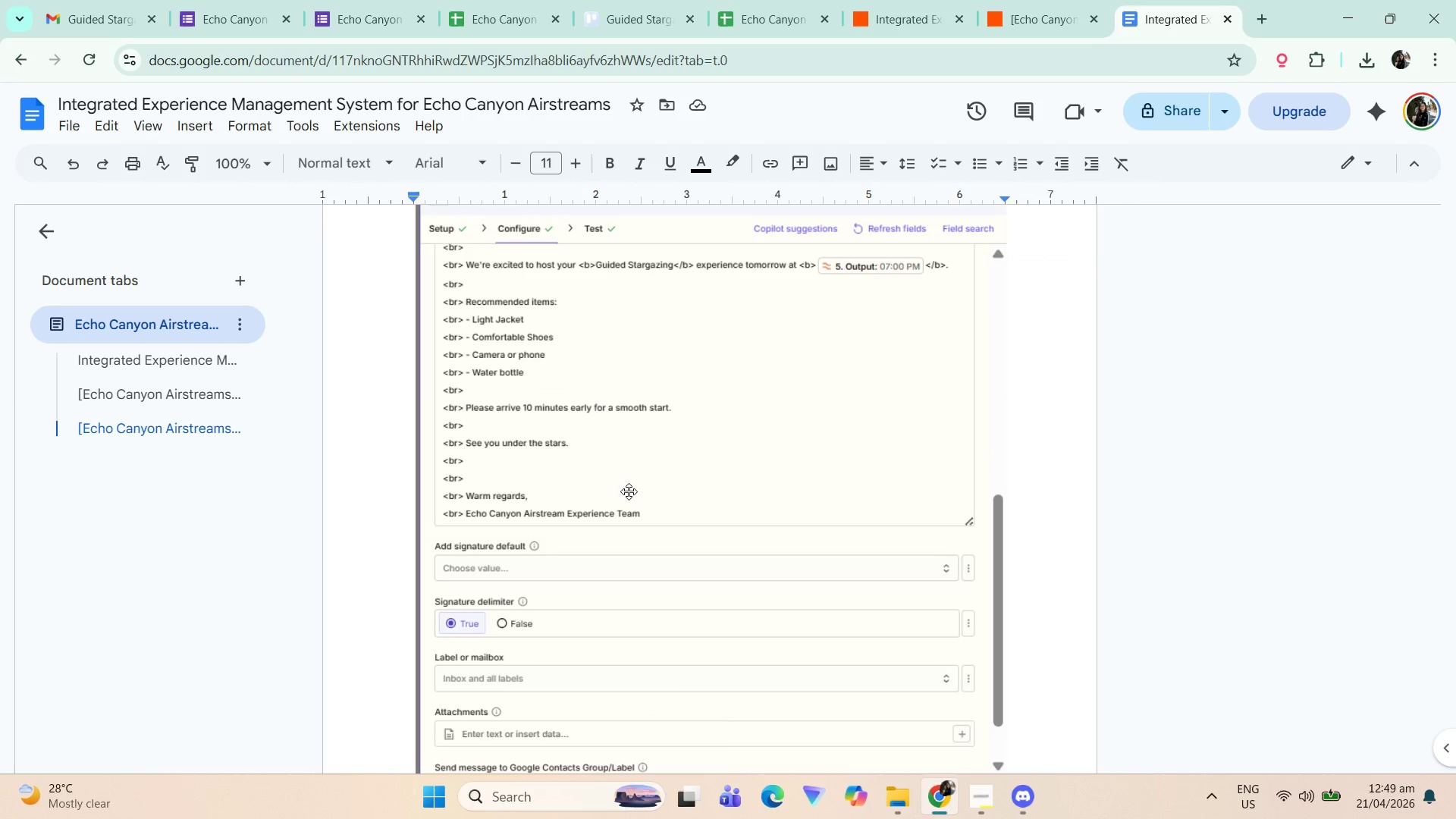 
scroll: coordinate [633, 498], scroll_direction: up, amount: 18.0
 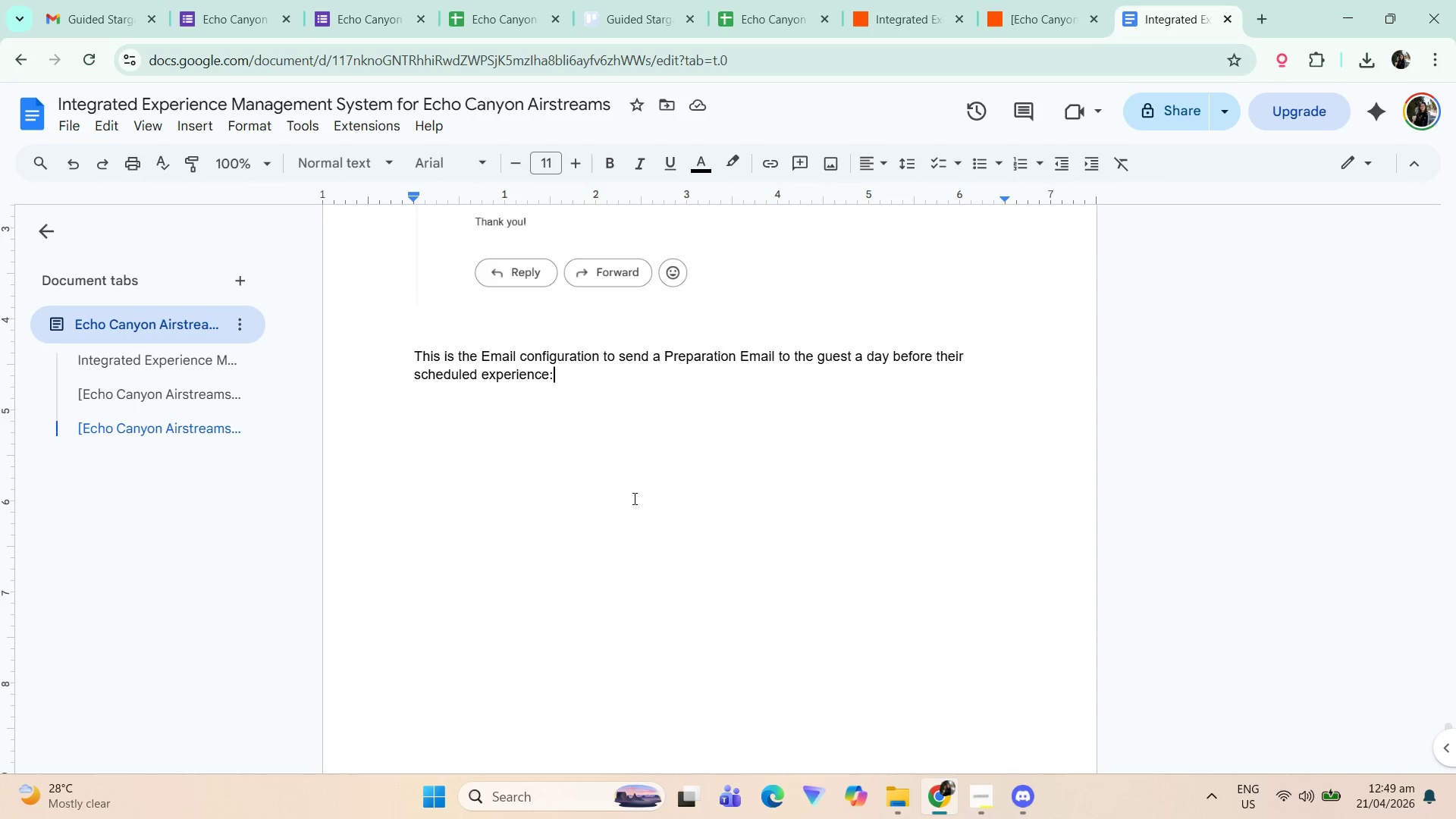 
scroll: coordinate [658, 497], scroll_direction: down, amount: 24.0
 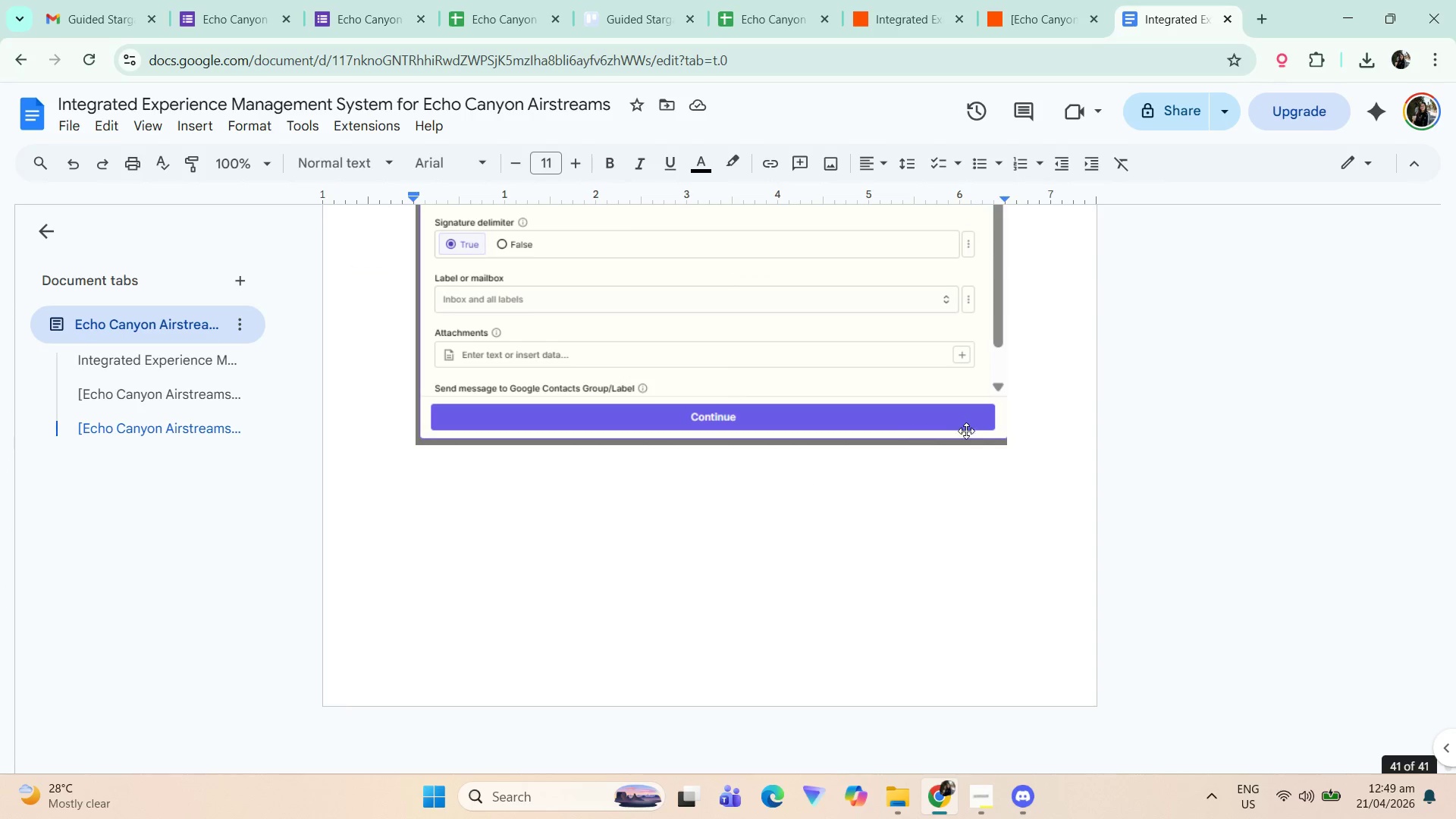 
left_click([1072, 428])
 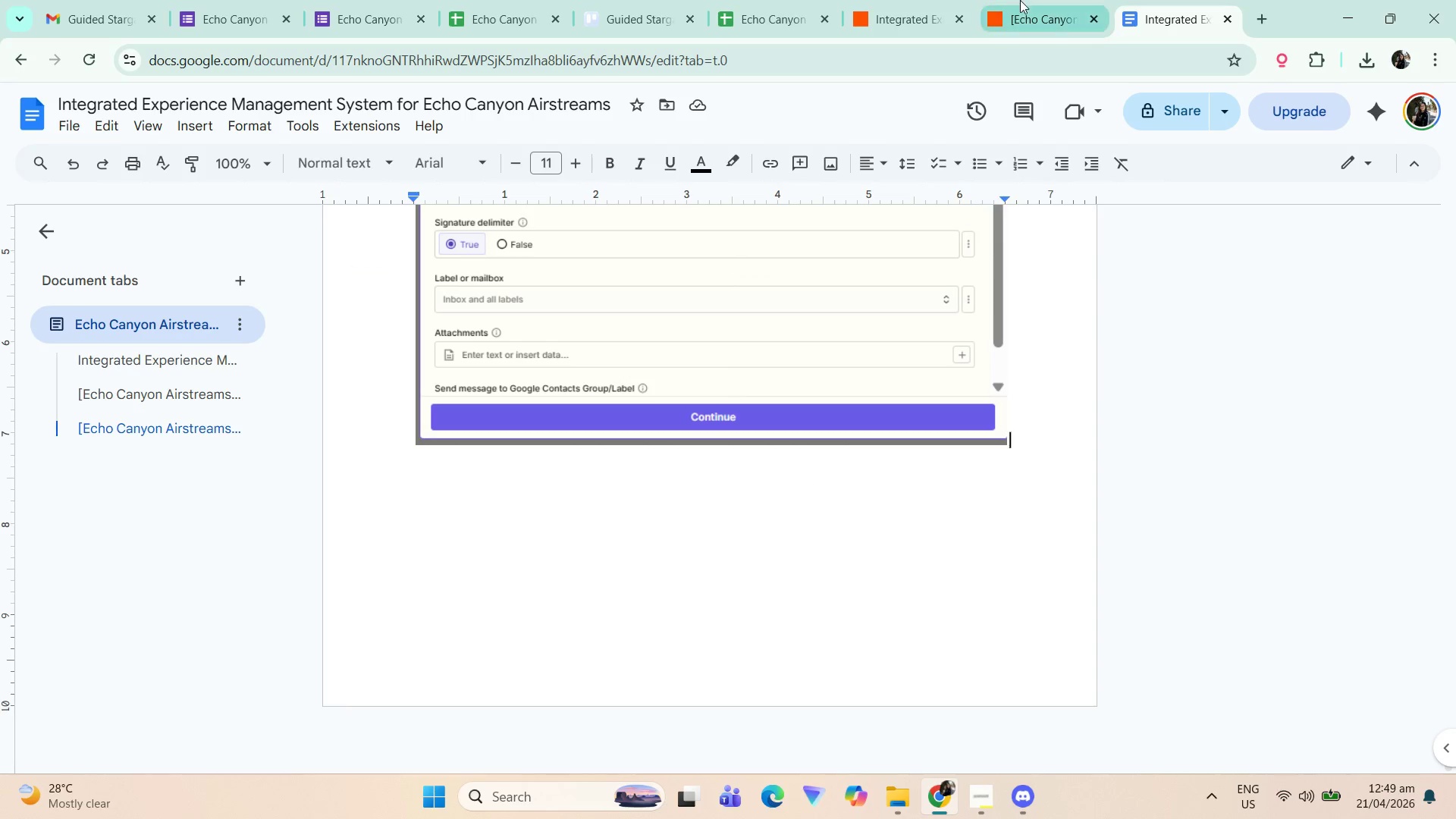 
left_click([1038, 0])
 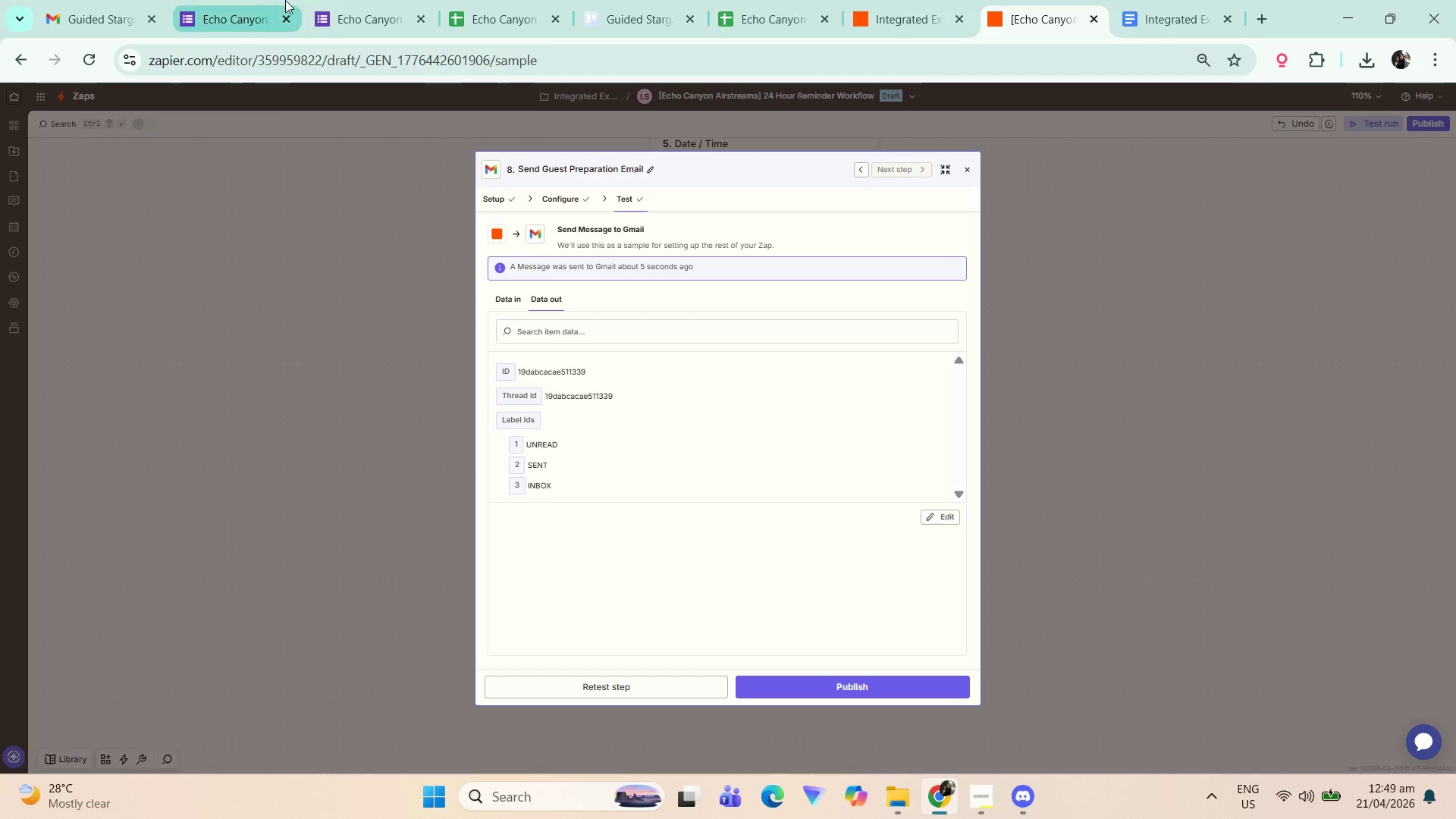 
left_click([90, 0])
 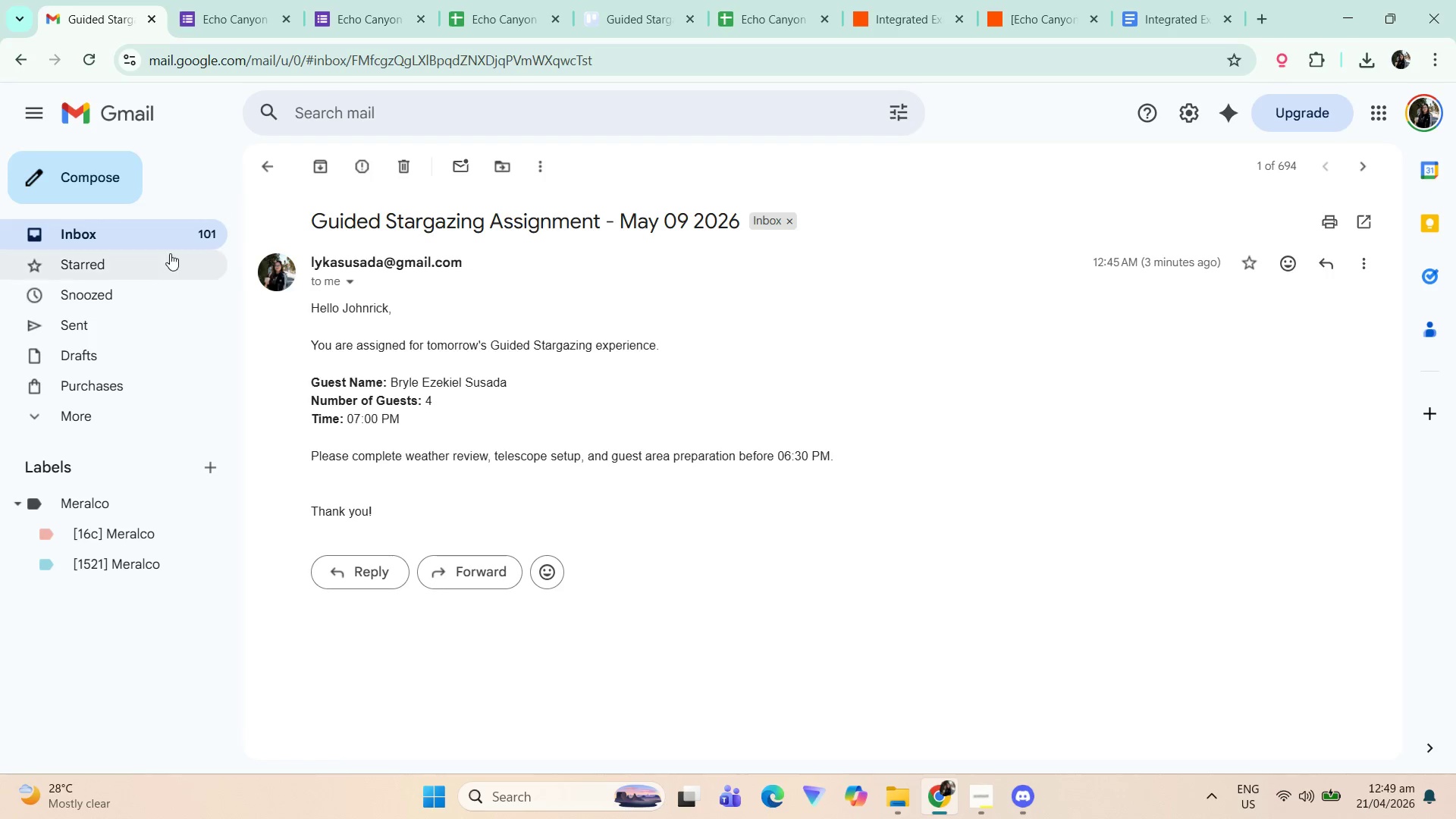 
left_click([180, 230])
 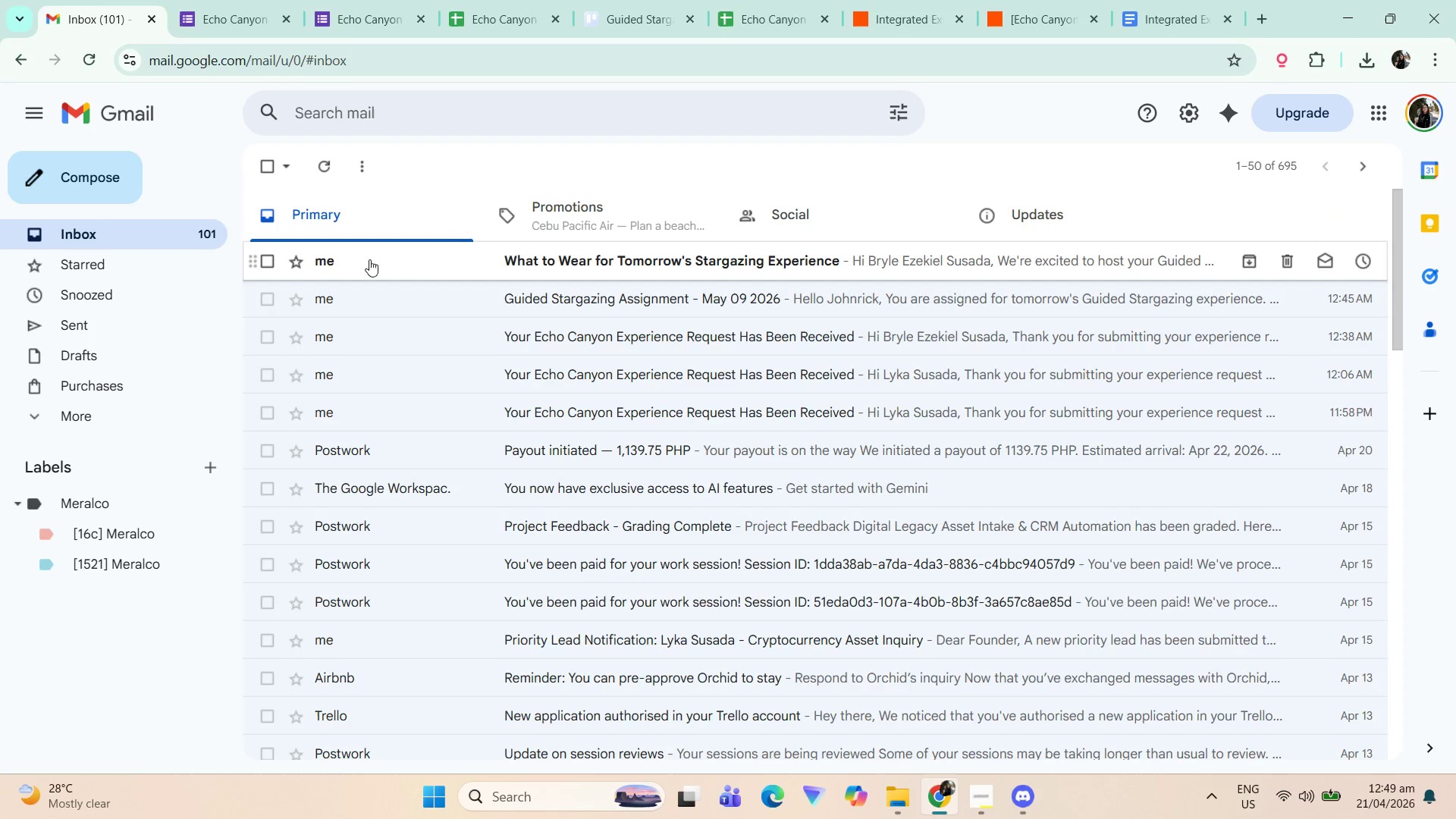 
left_click([406, 253])
 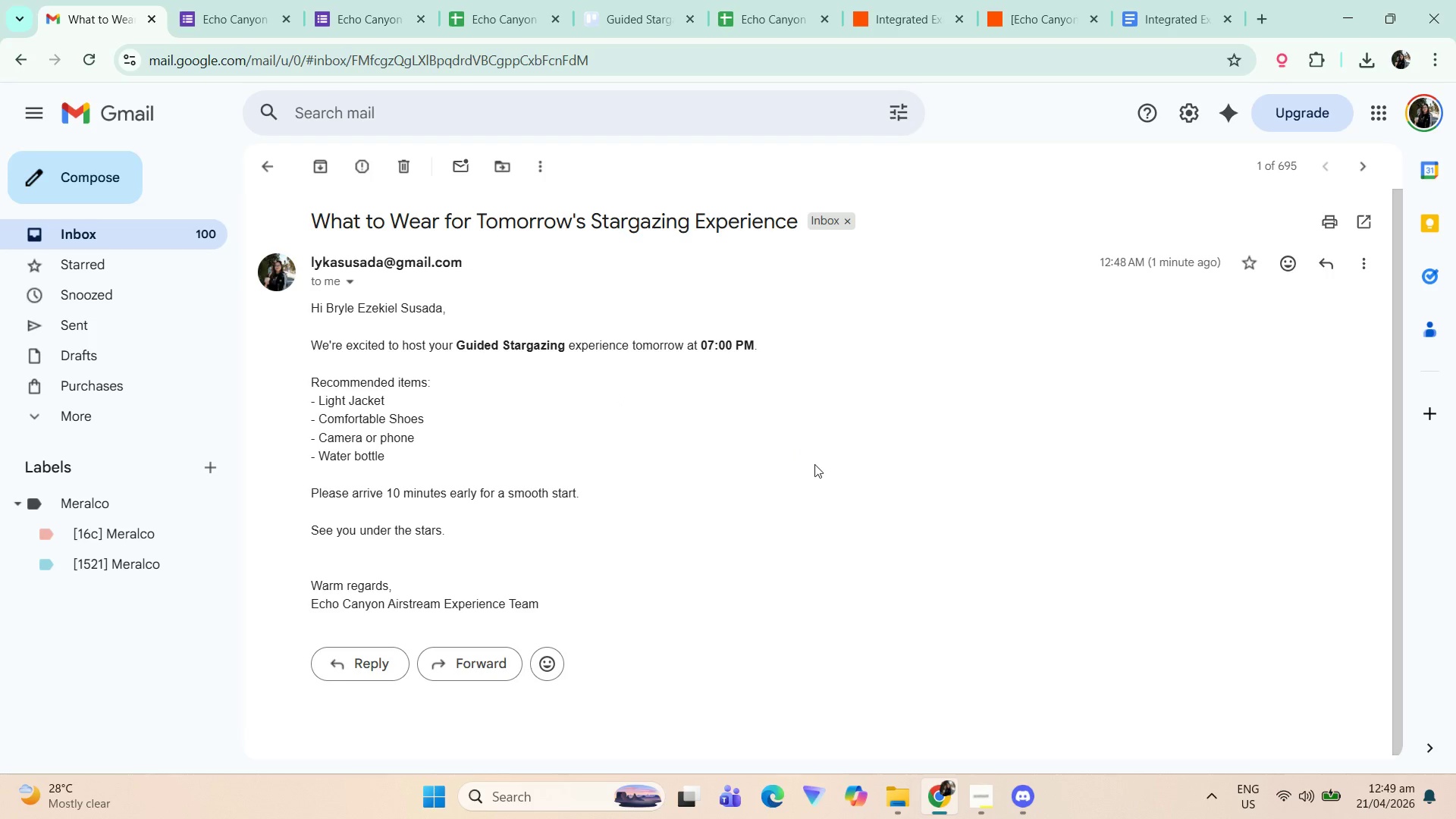 
key(Meta+Shift+S)
 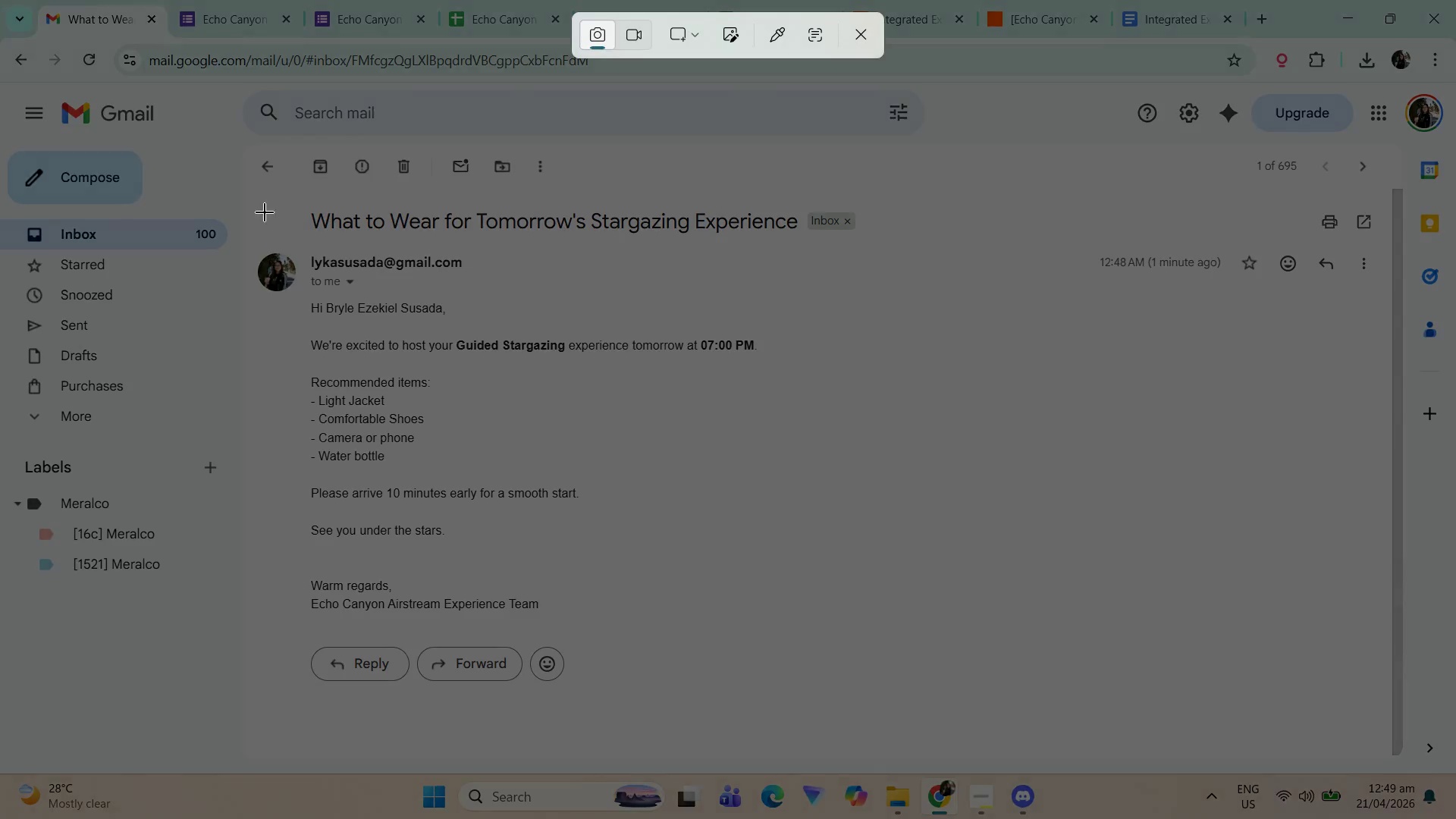 
left_click_drag(start_coordinate=[236, 202], to_coordinate=[984, 691])
 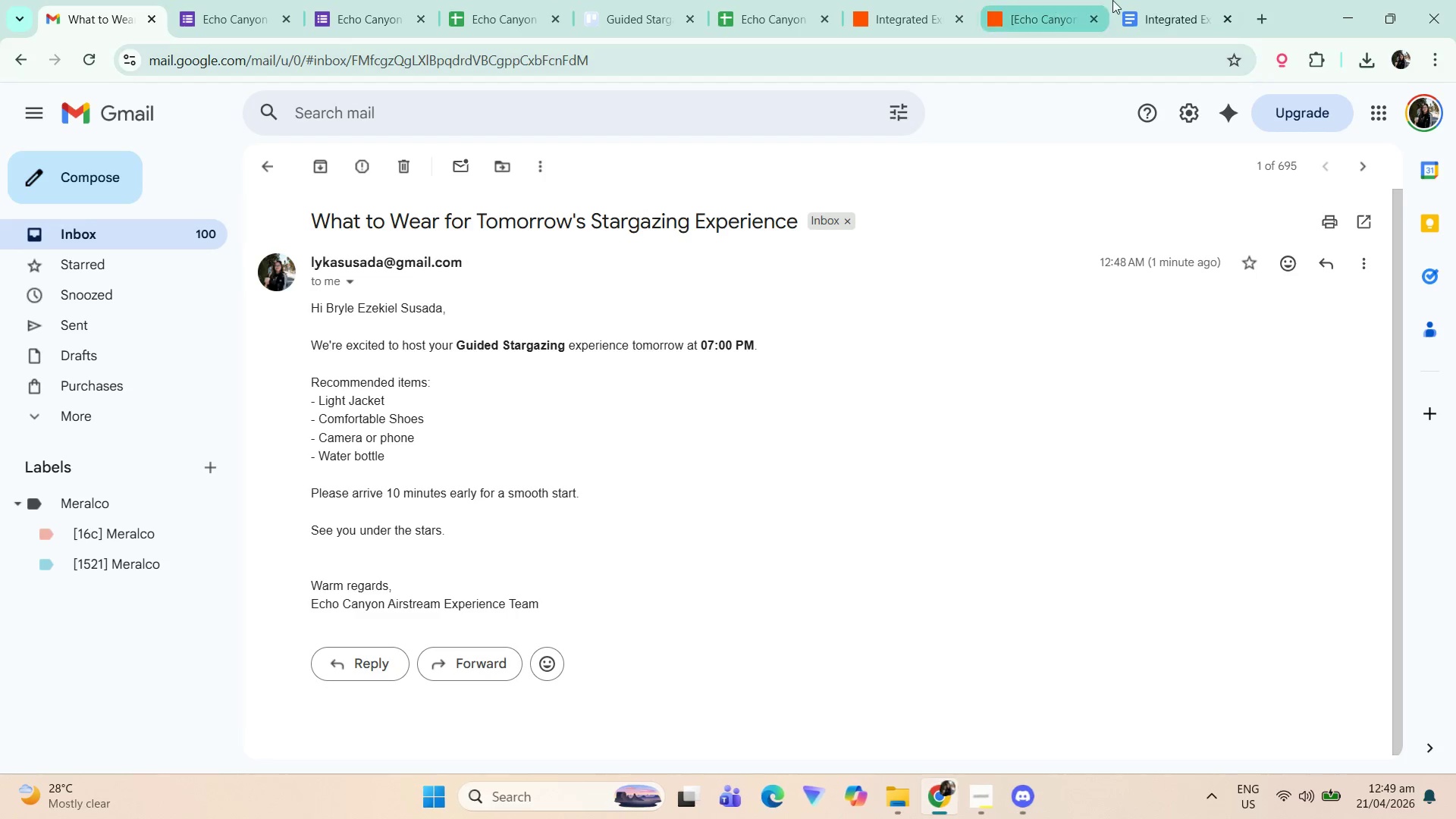 
left_click([1132, 0])
 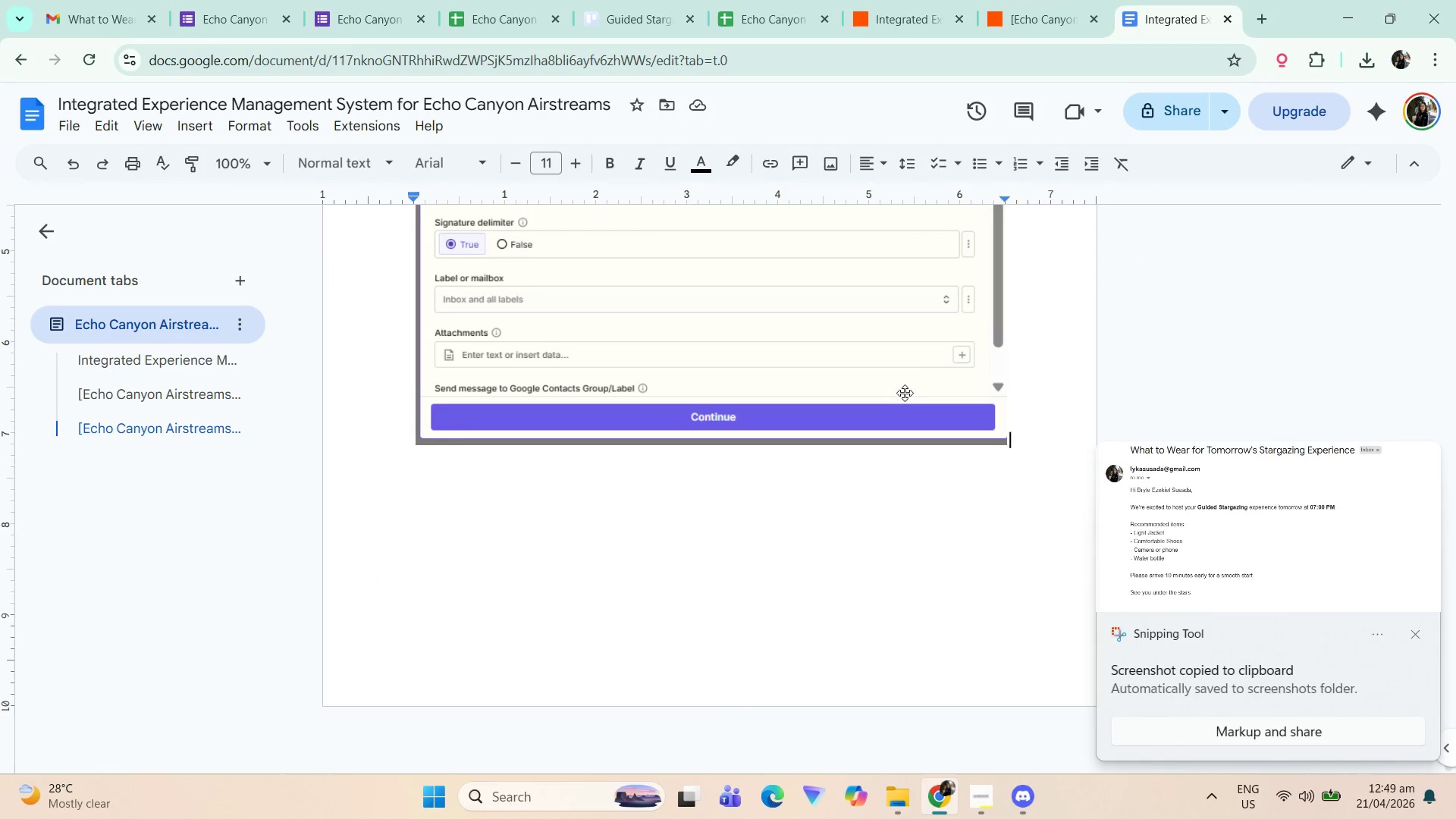 
scroll: coordinate [908, 397], scroll_direction: down, amount: 4.0
 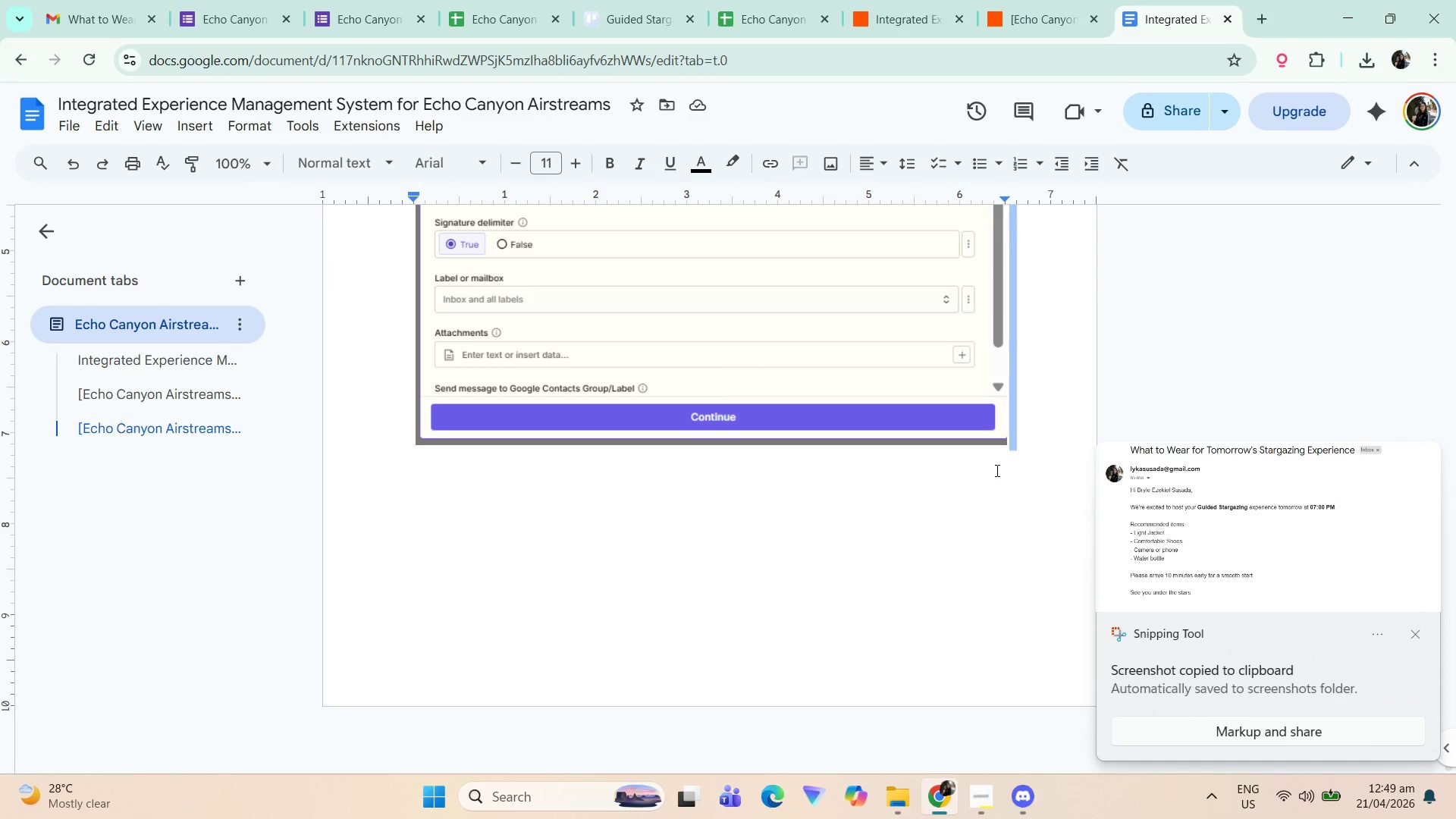 
key(ArrowDown)
 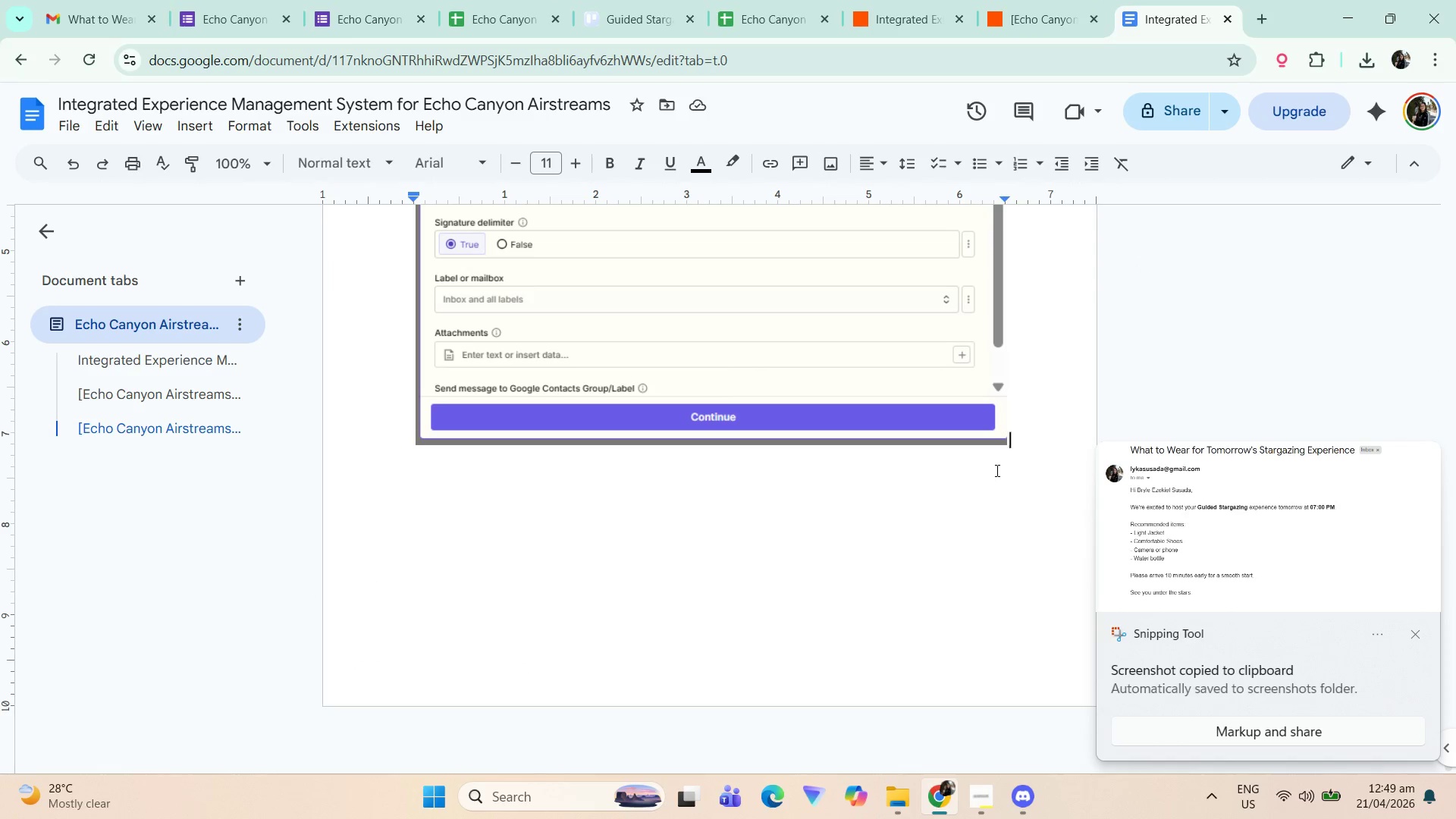 
key(Enter)
 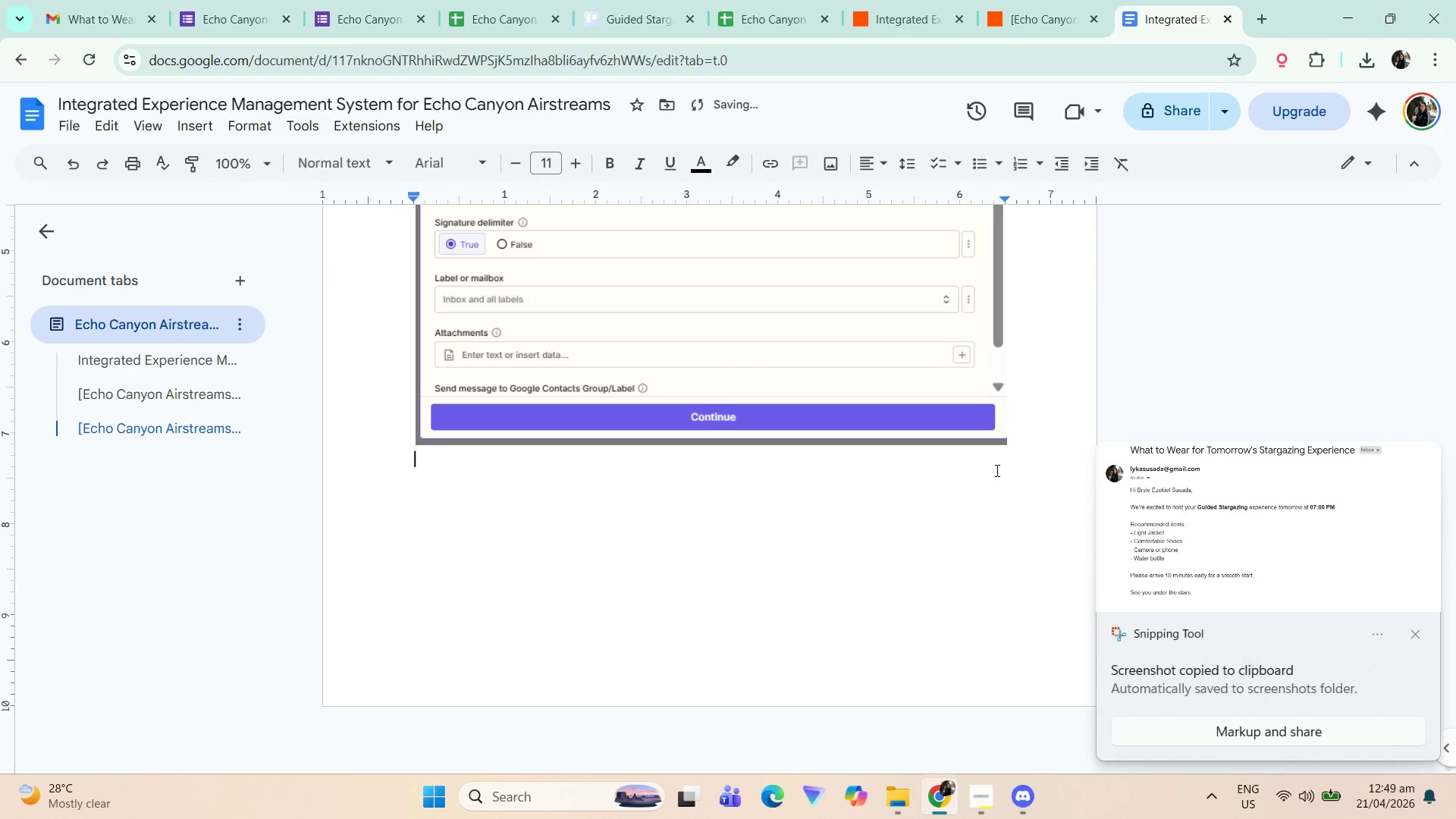 
key(Enter)
 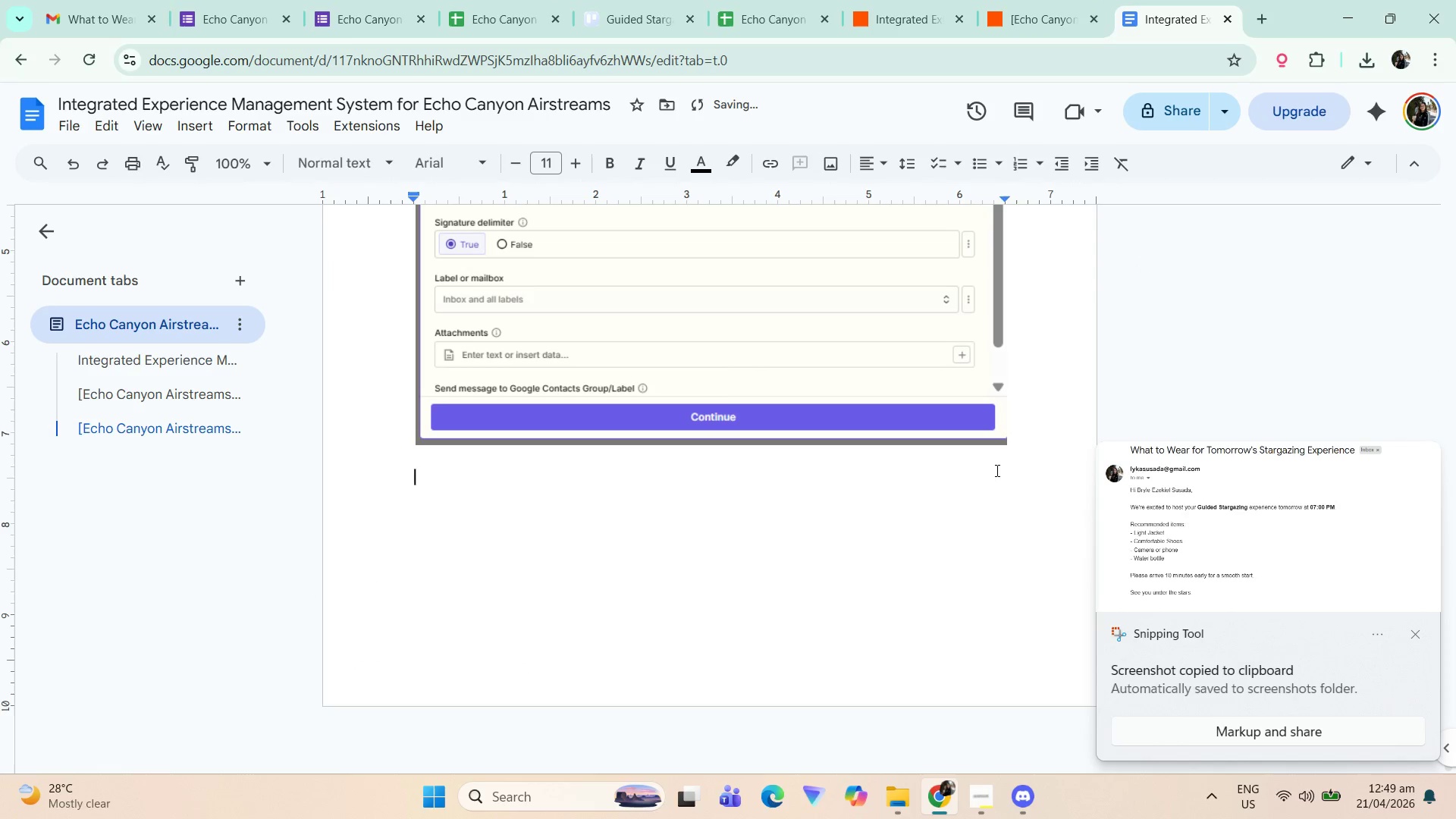 
type(This is the Emi)
key(Backspace)
type(ail received t)
key(Backspace)
type(by the guest 24 hrs before thier)
key(Backspace)
key(Backspace)
key(Backspace)
type(eri )
key(Backspace)
key(Backspace)
key(Backspace)
type(ir res)
key(Backspace)
key(Backspace)
key(Backspace)
type(scheduled expreie)
key(Backspace)
key(Backspace)
key(Backspace)
key(Backspace)
type(r)
key(Backspace)
type(erience:)
 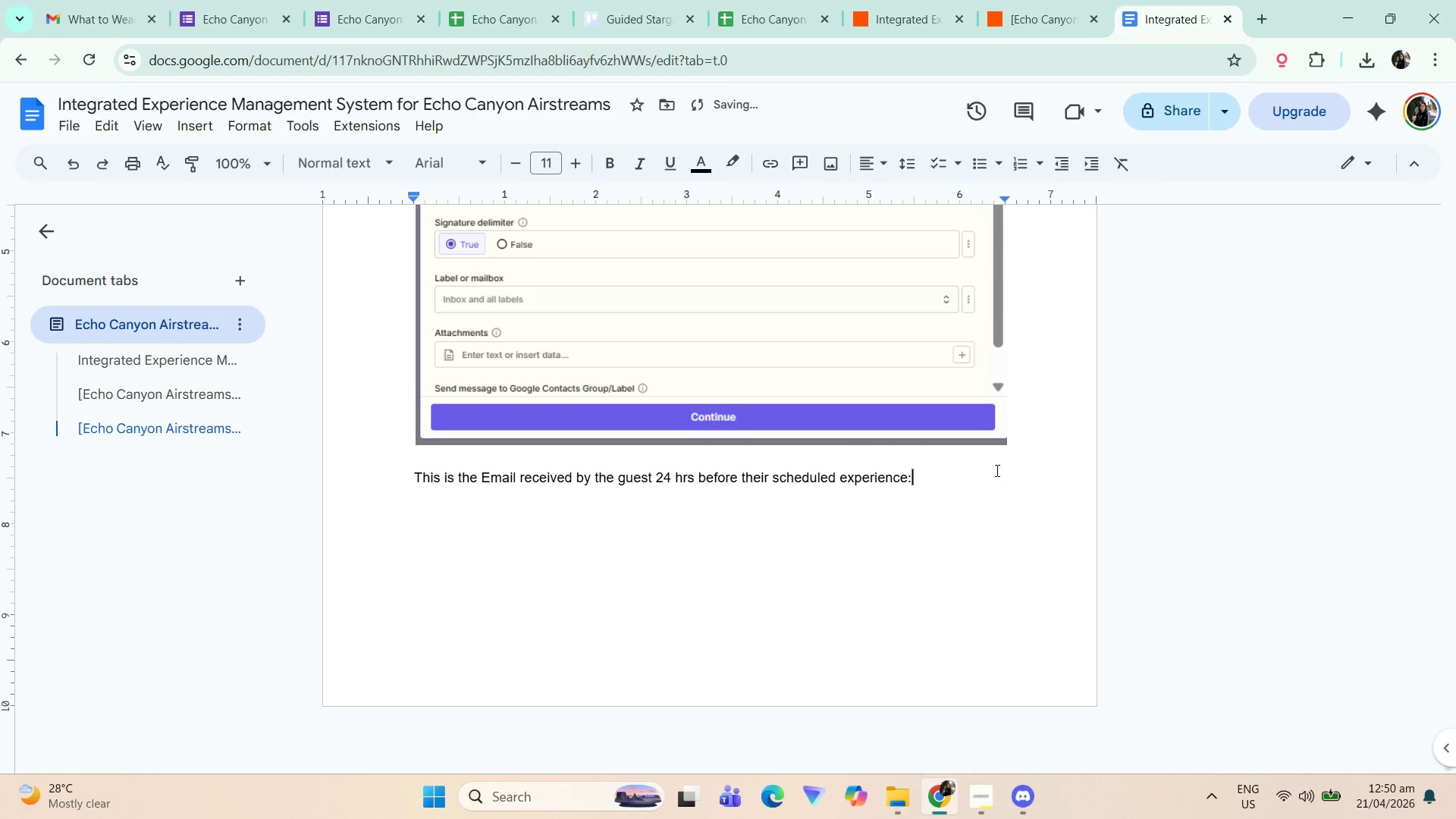 
key(Shift+Enter)
 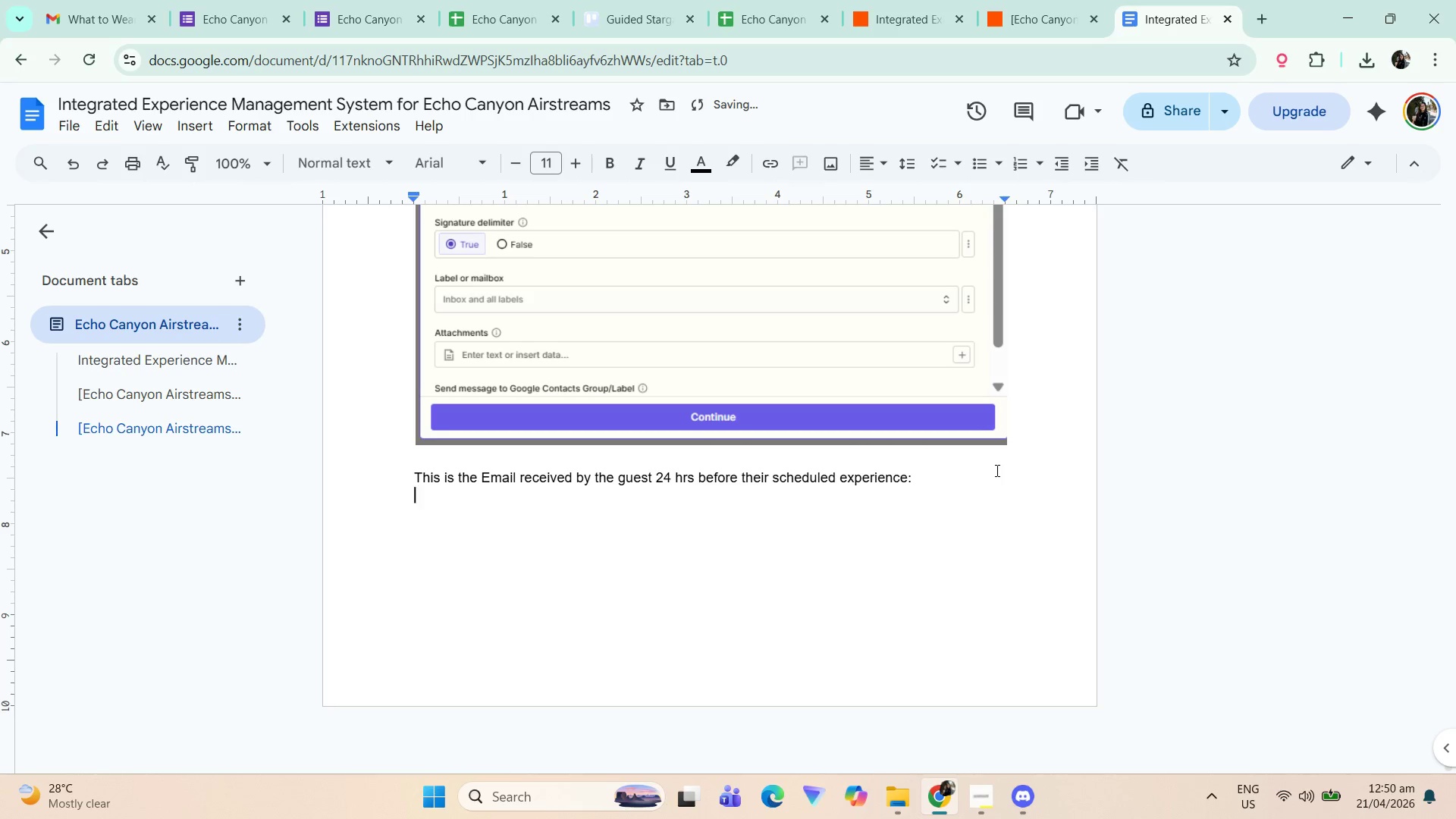 
key(Control+ControlLeft)
 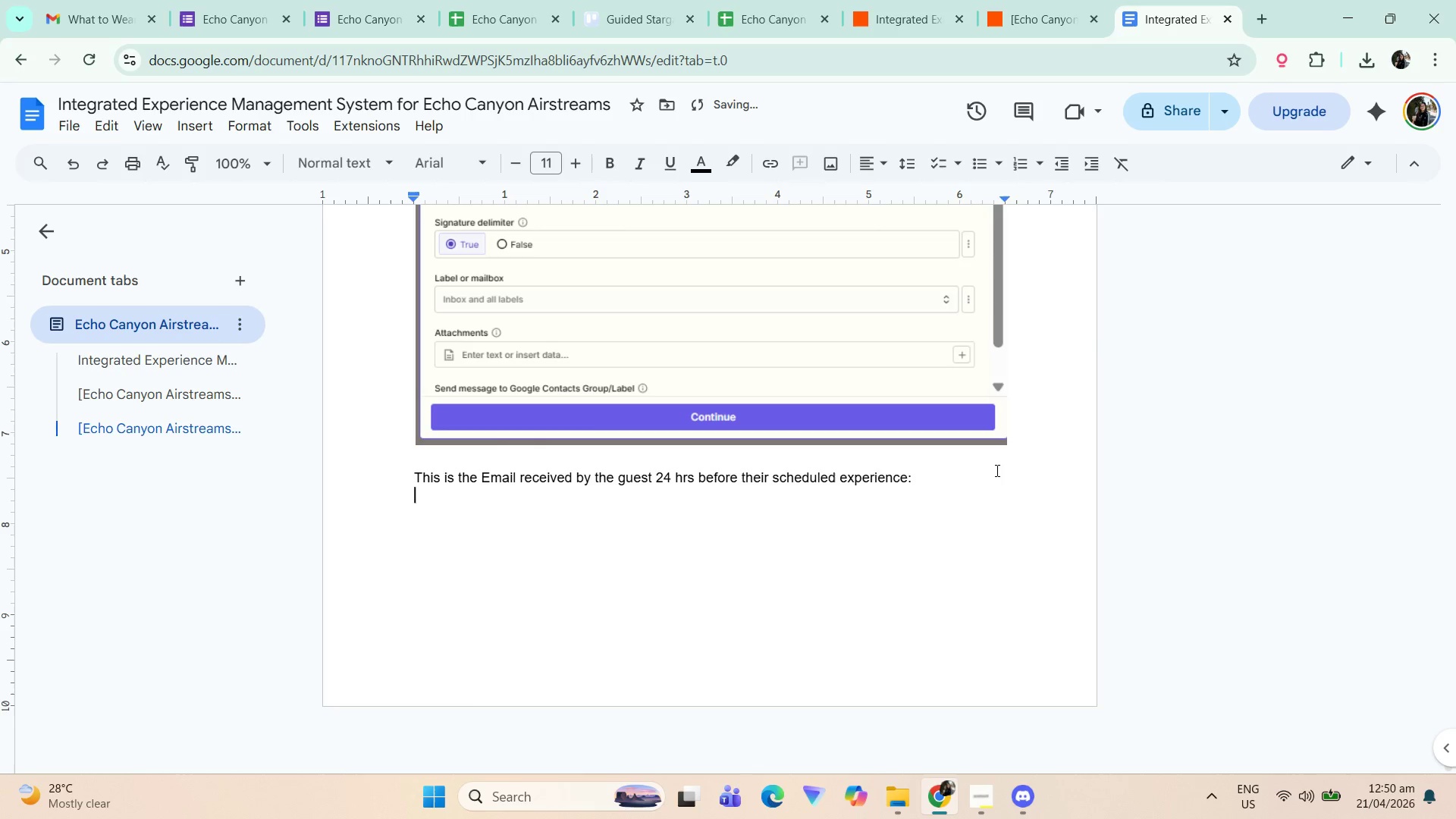 
key(Control+V)
 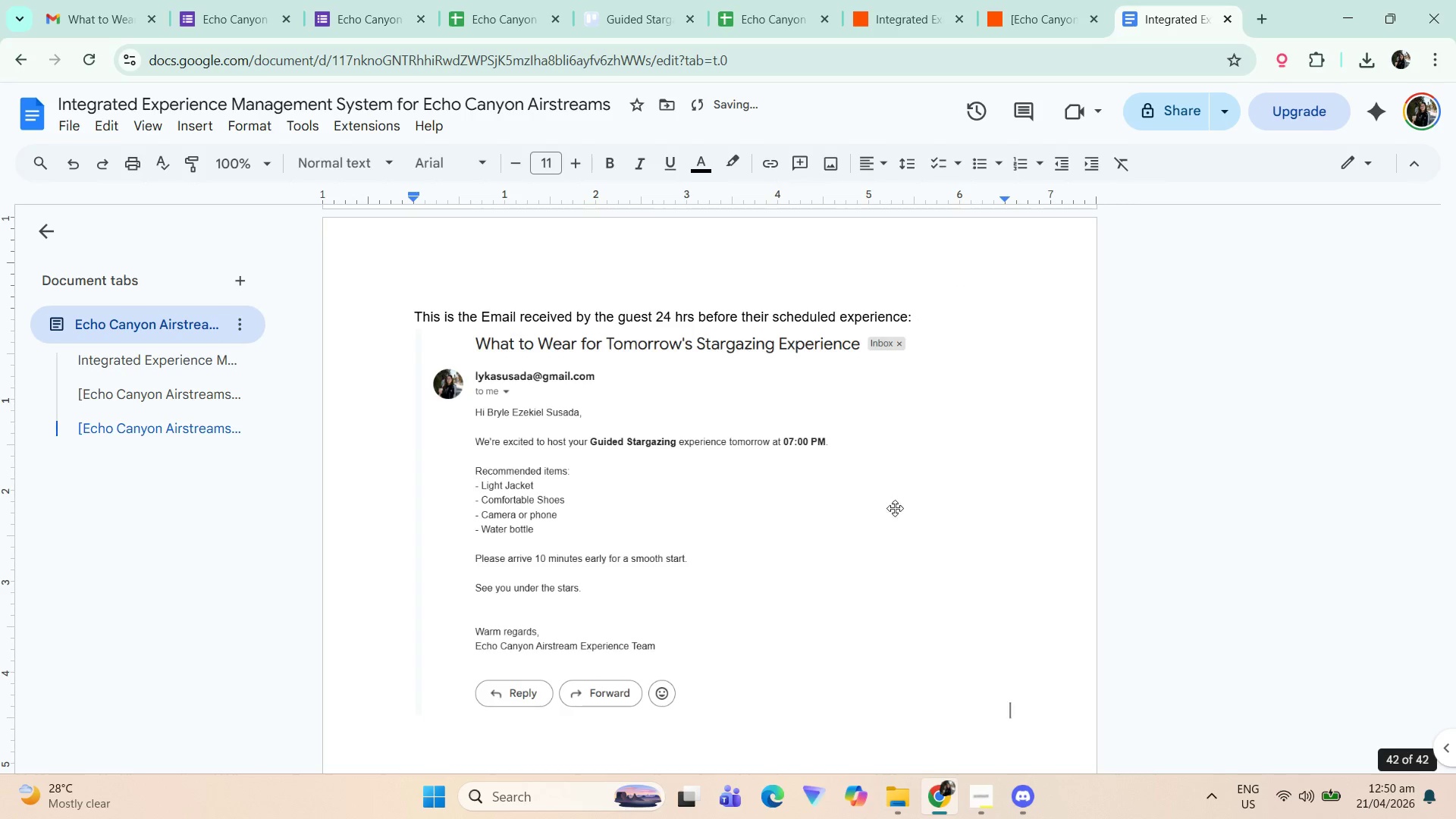 
scroll: coordinate [826, 487], scroll_direction: up, amount: 2.0
 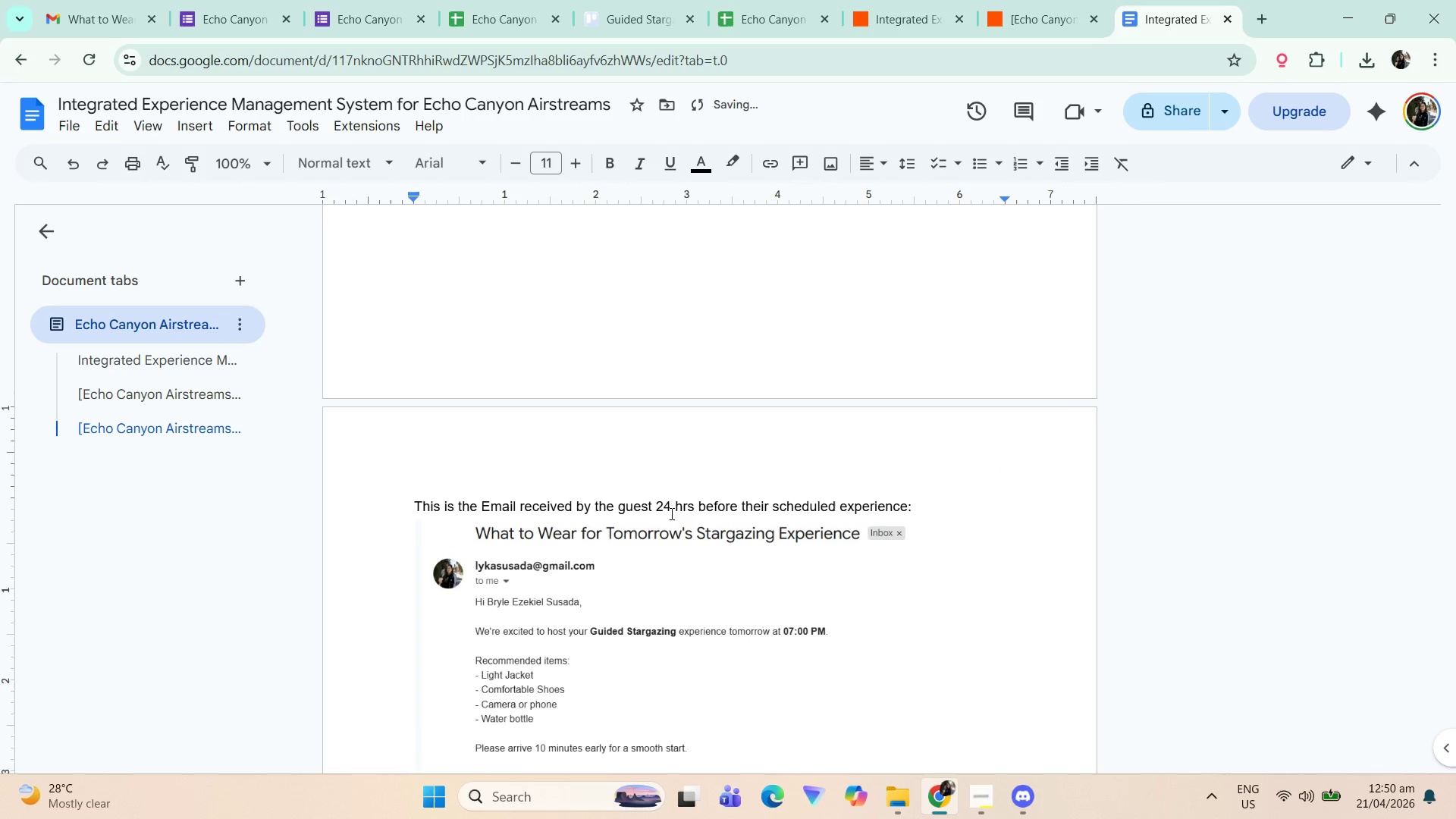 
scroll: coordinate [553, 514], scroll_direction: down, amount: 1.0
 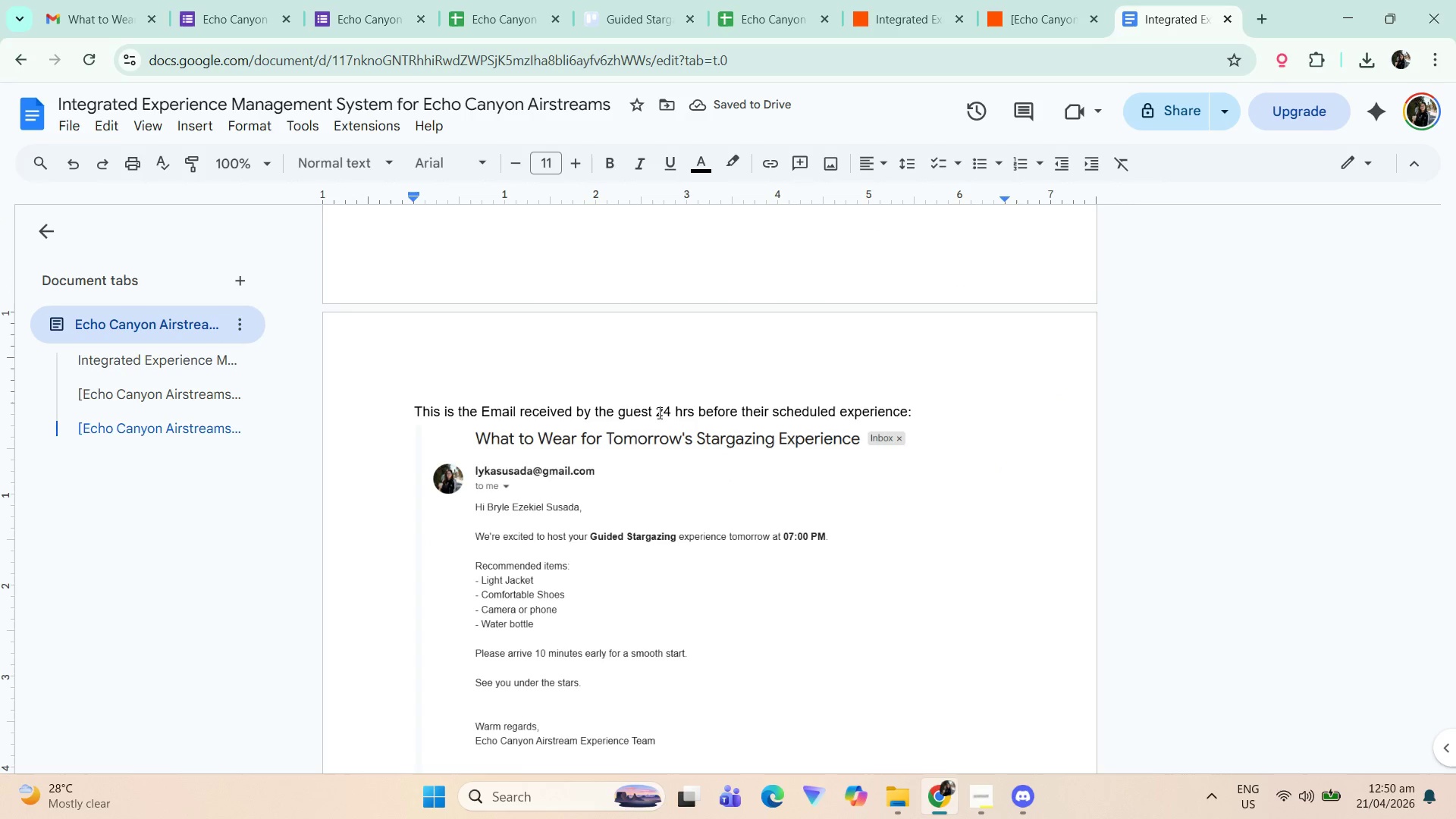 
left_click([656, 413])
 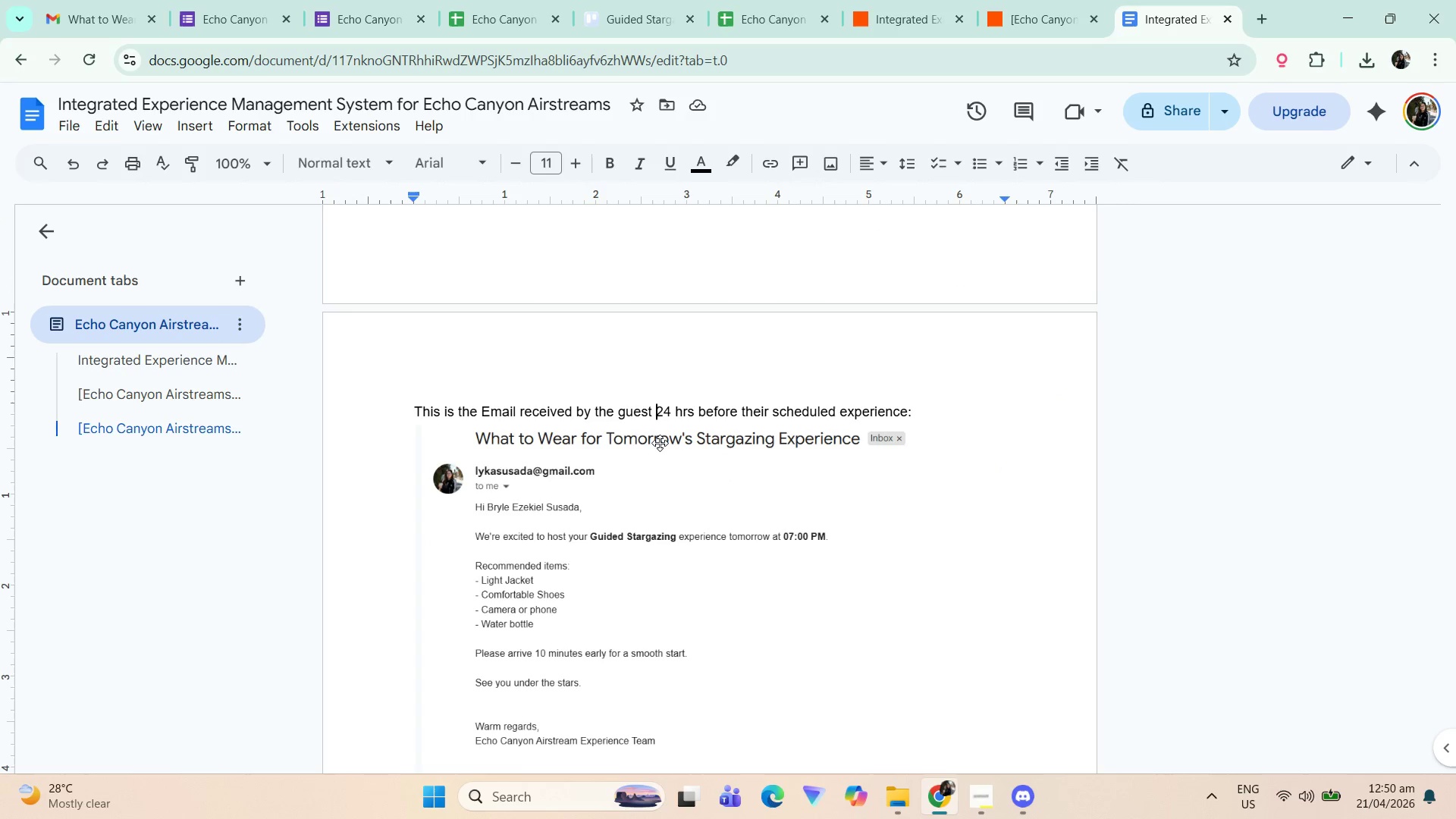 
type(for prepe)
key(Backspace)
type(aration, )
 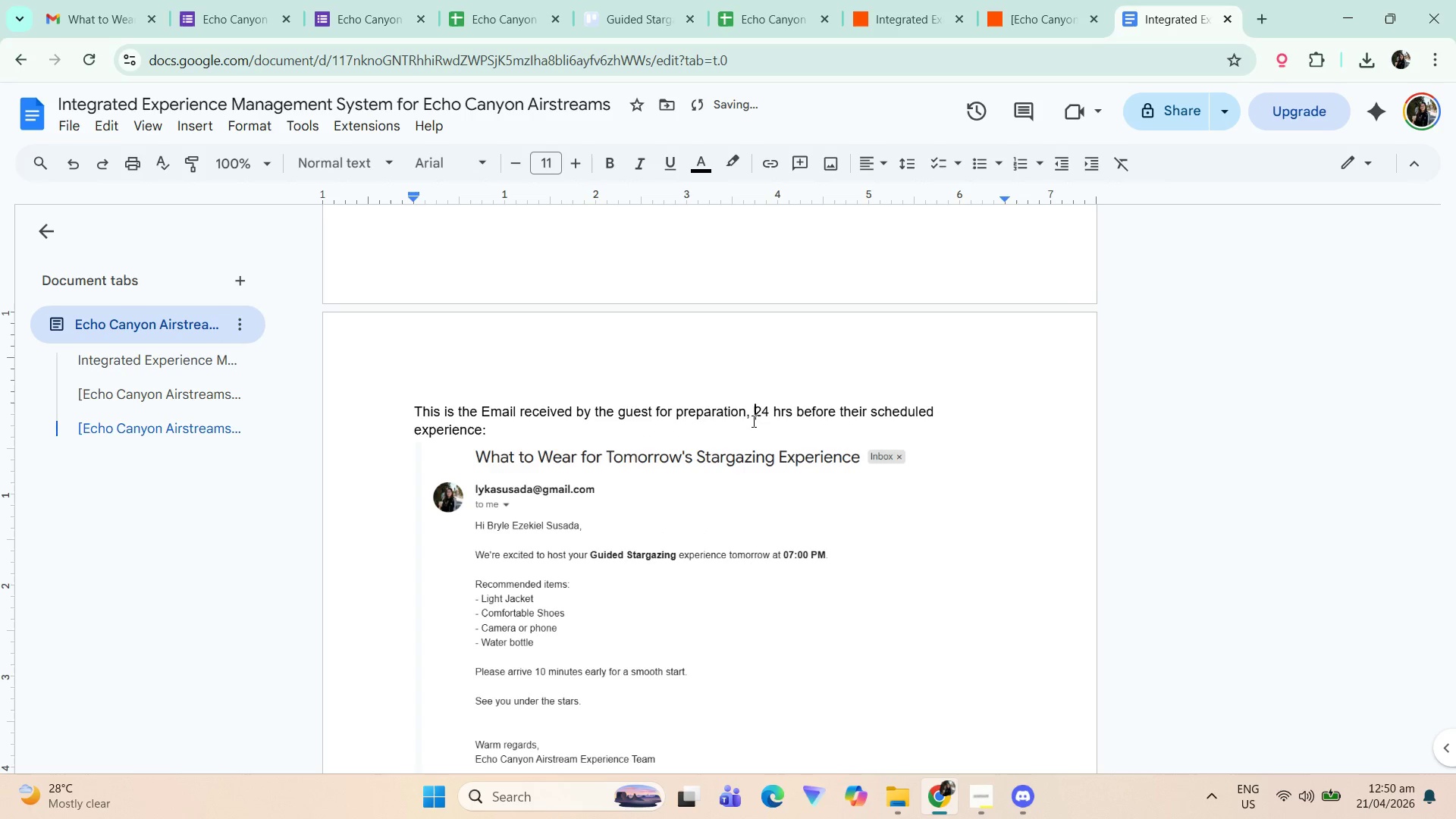 
key(Backspace)
 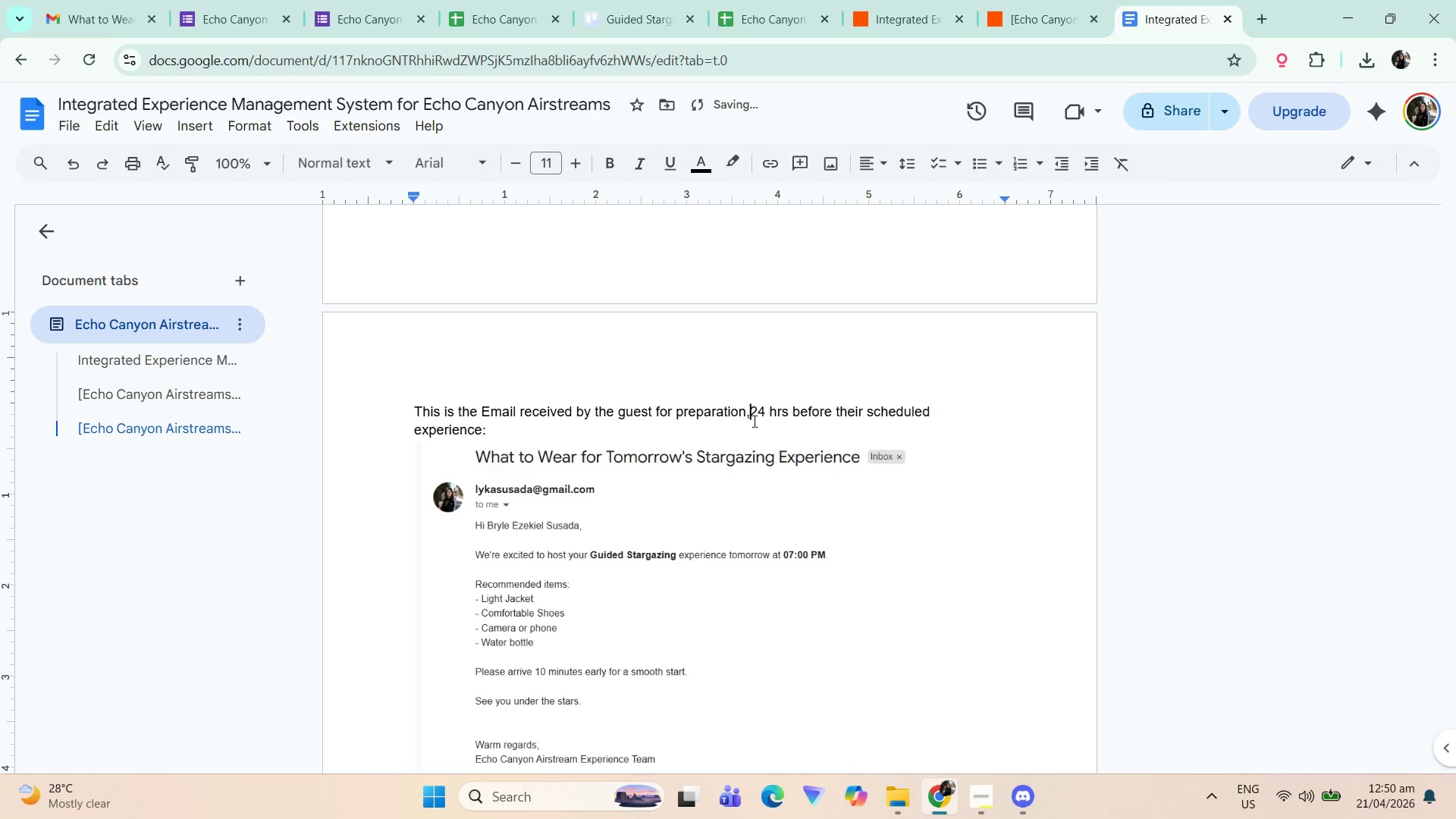 
key(Backspace)
 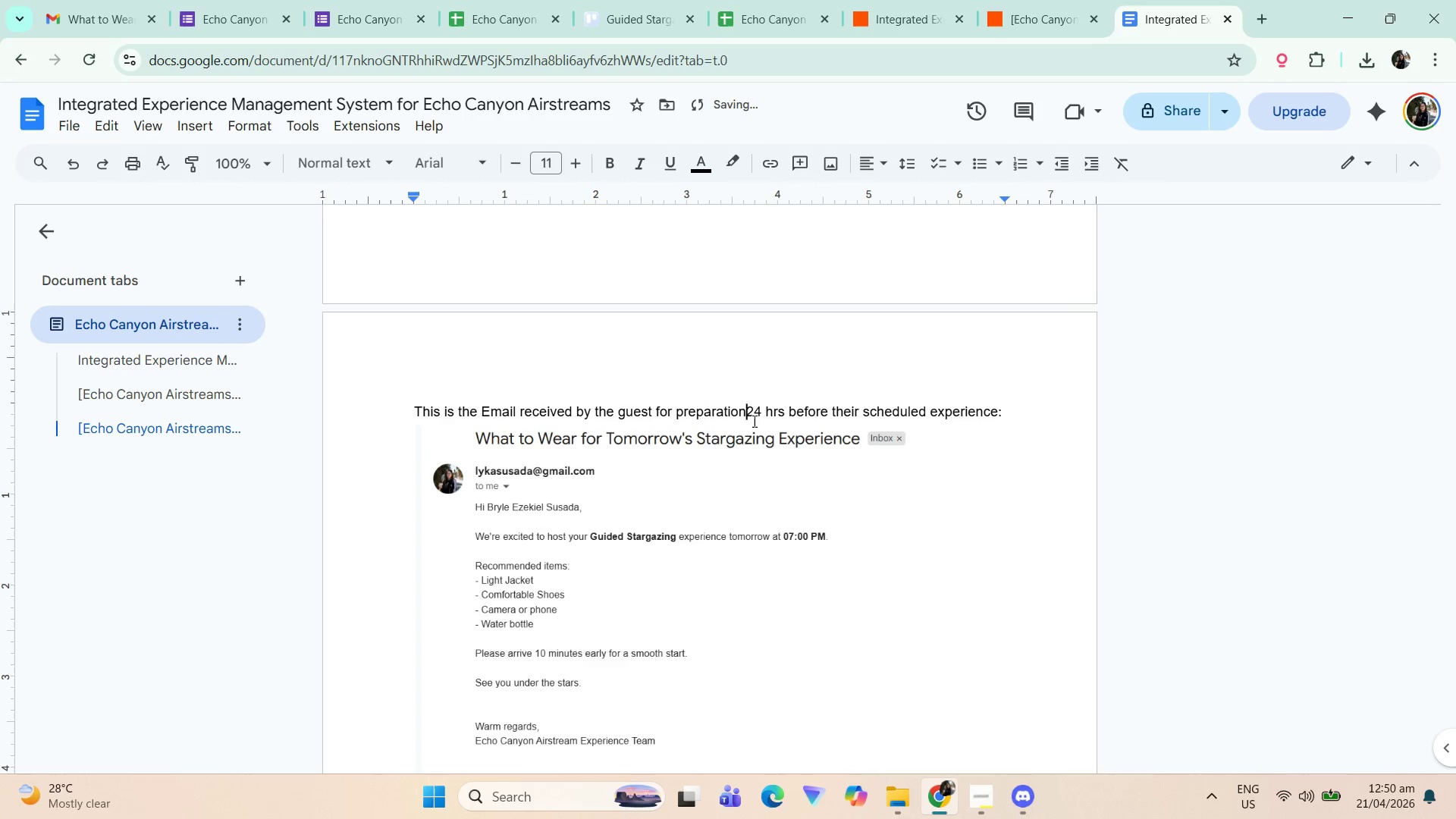 
key(Space)
 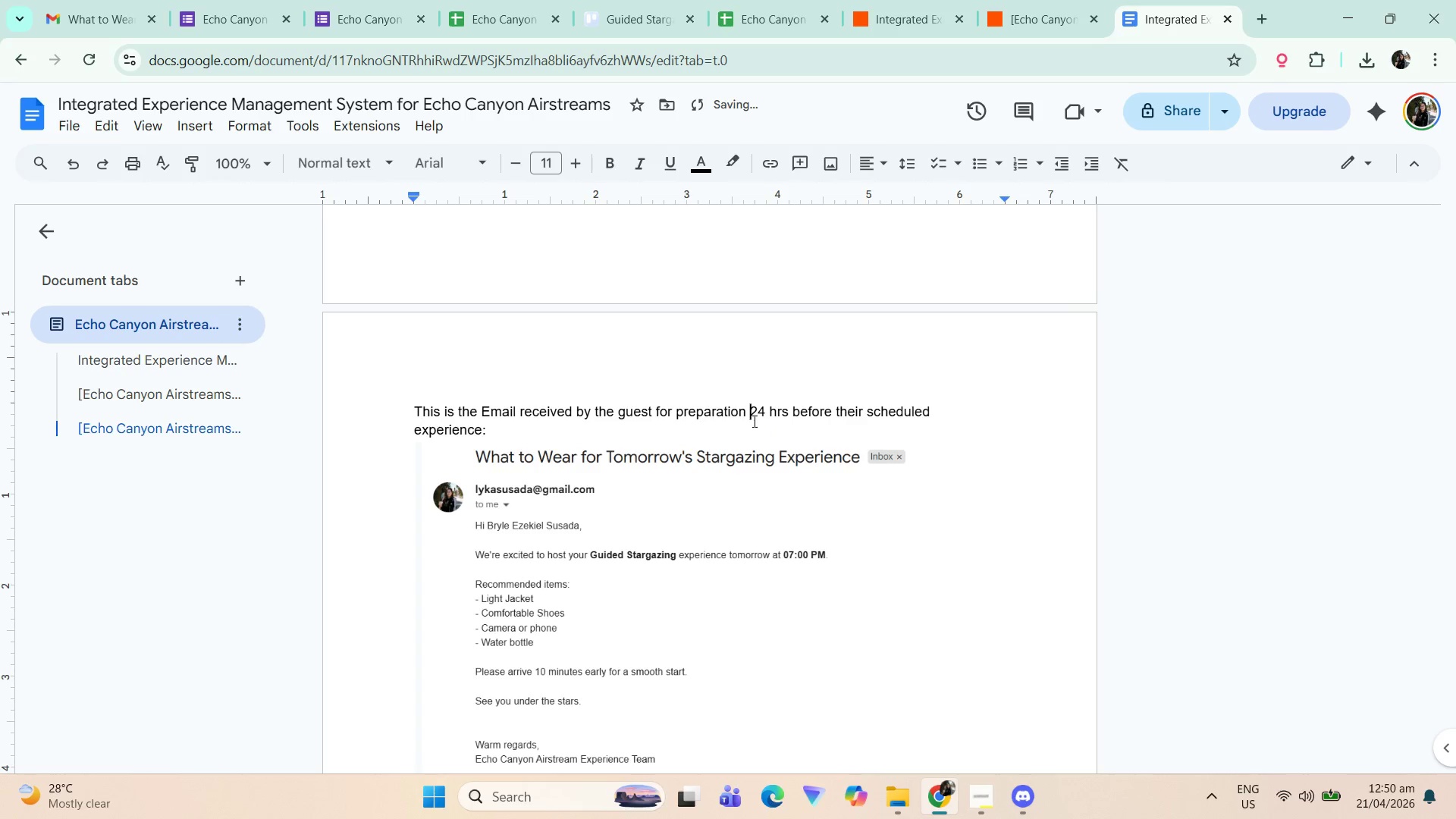 
key(Minus)
 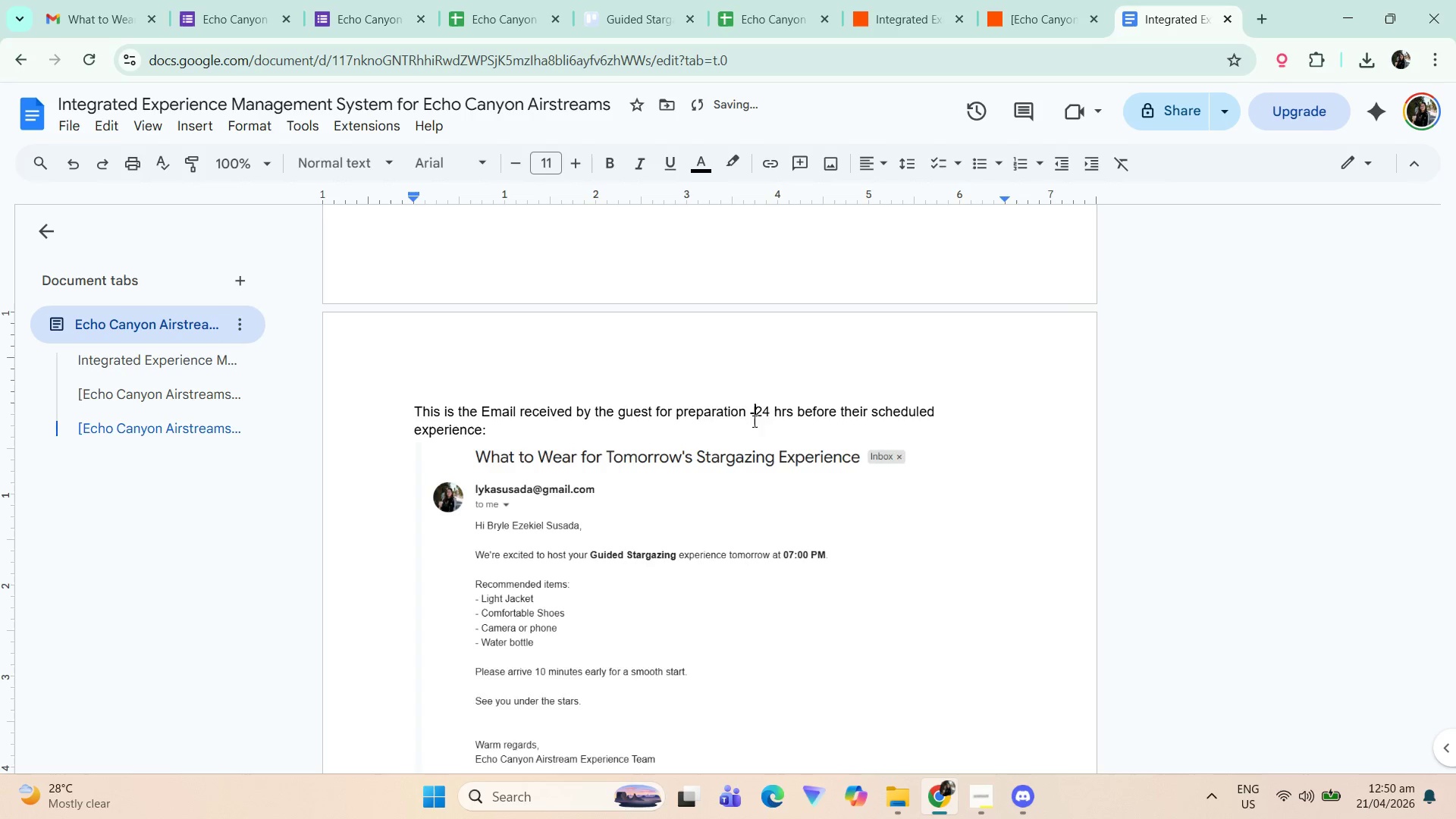 
key(Enter)
 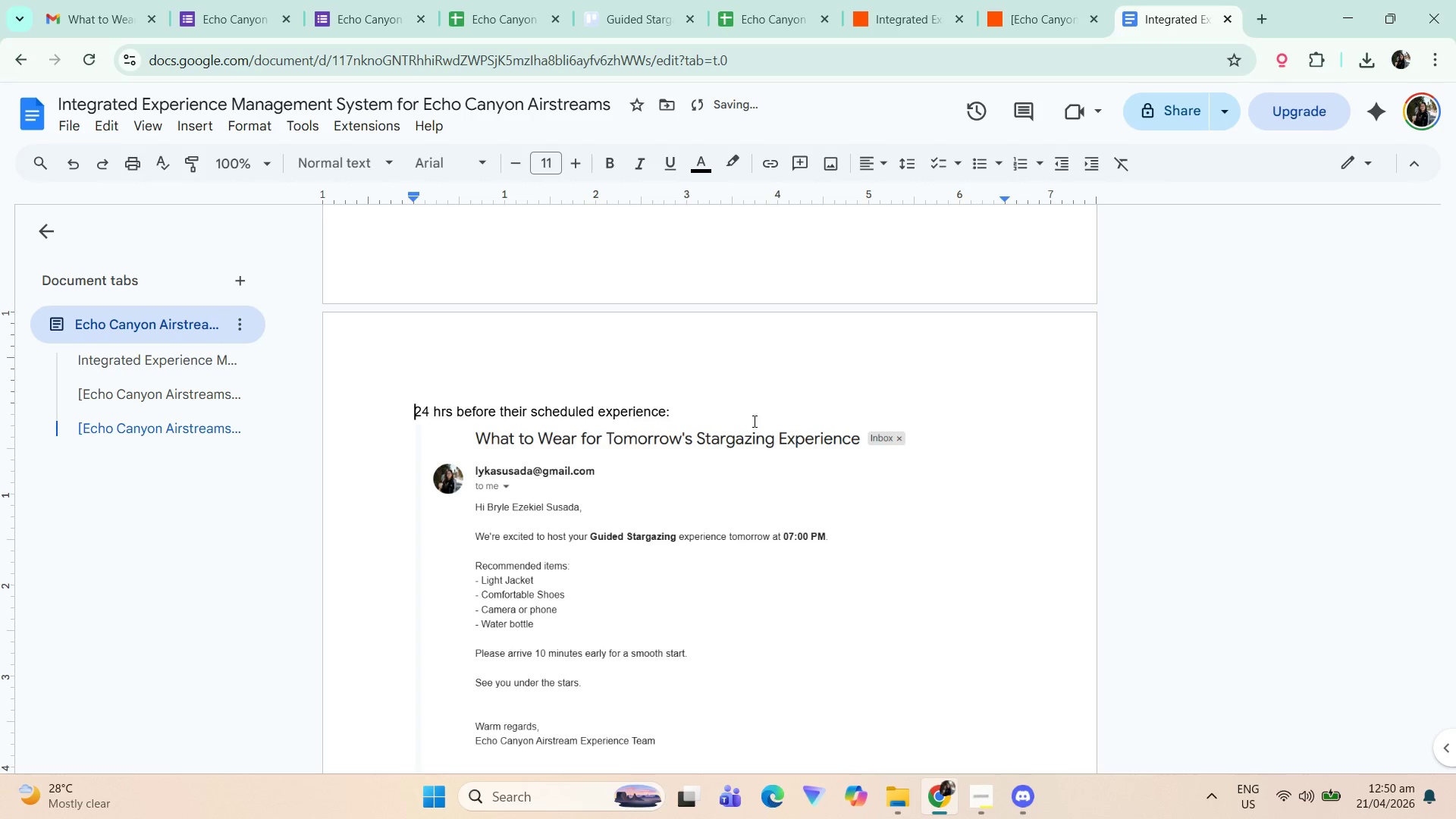 
key(Backspace)
 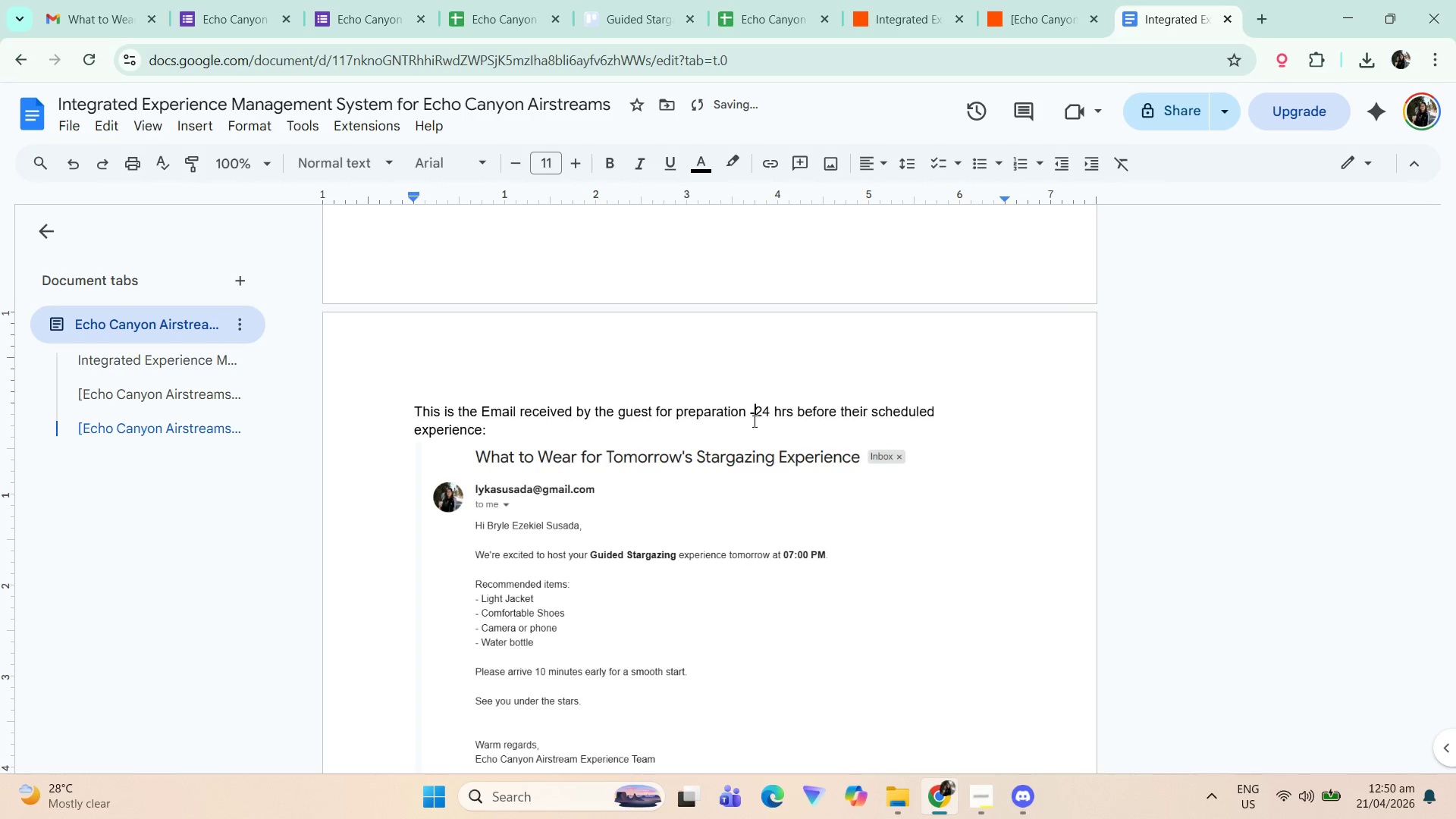 
key(Space)
 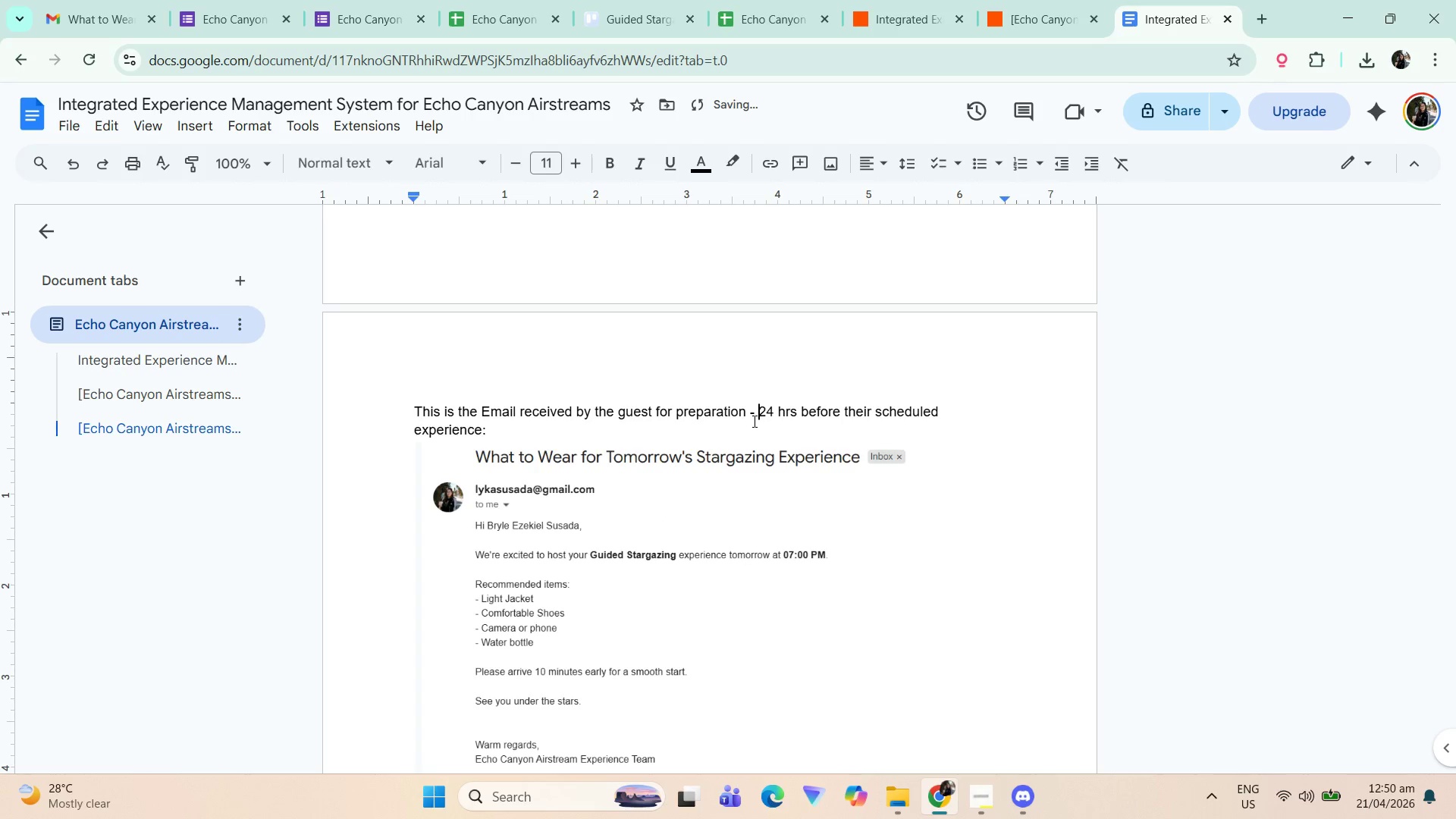 
key(Backspace)
 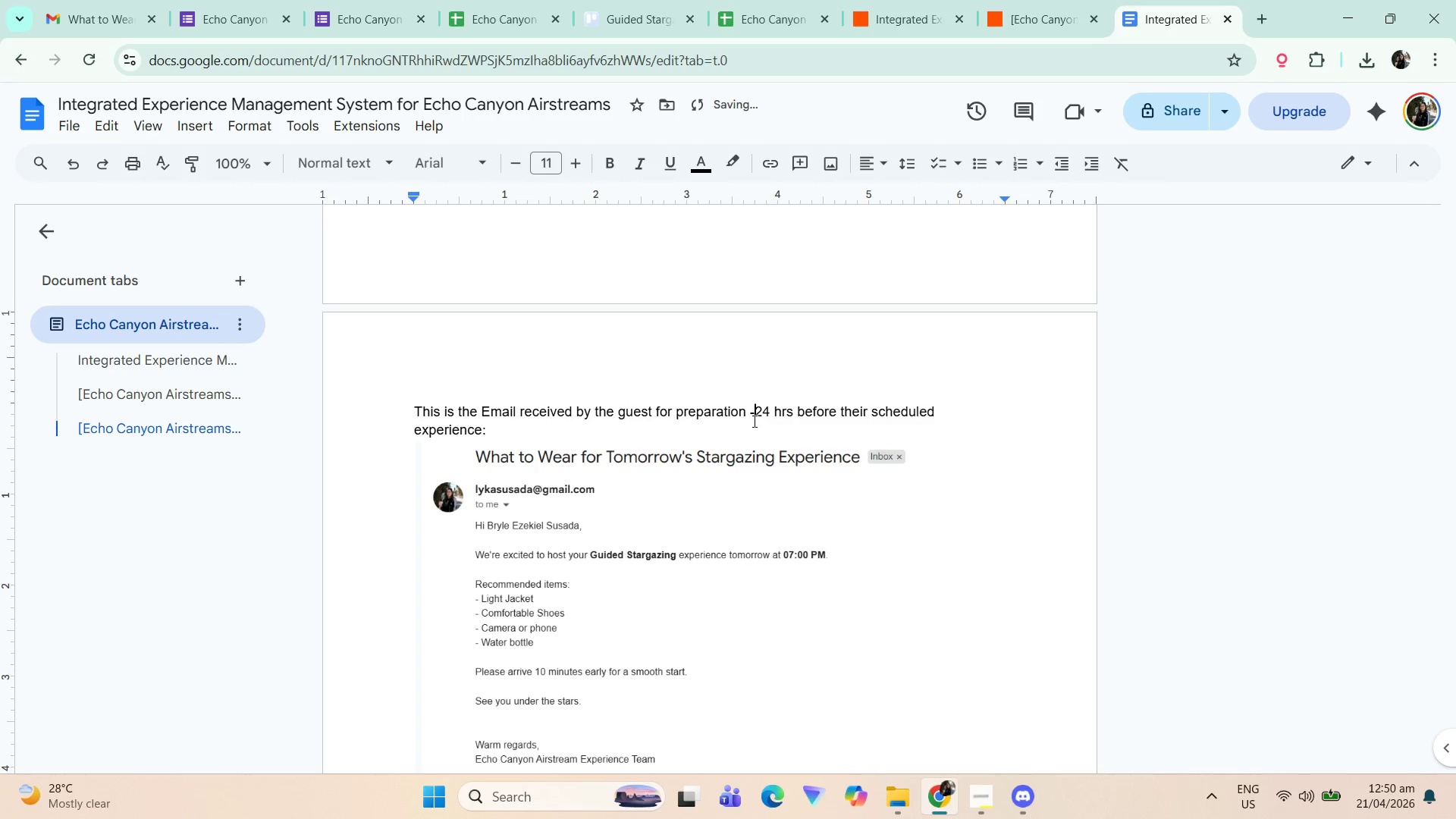 
key(Backspace)
 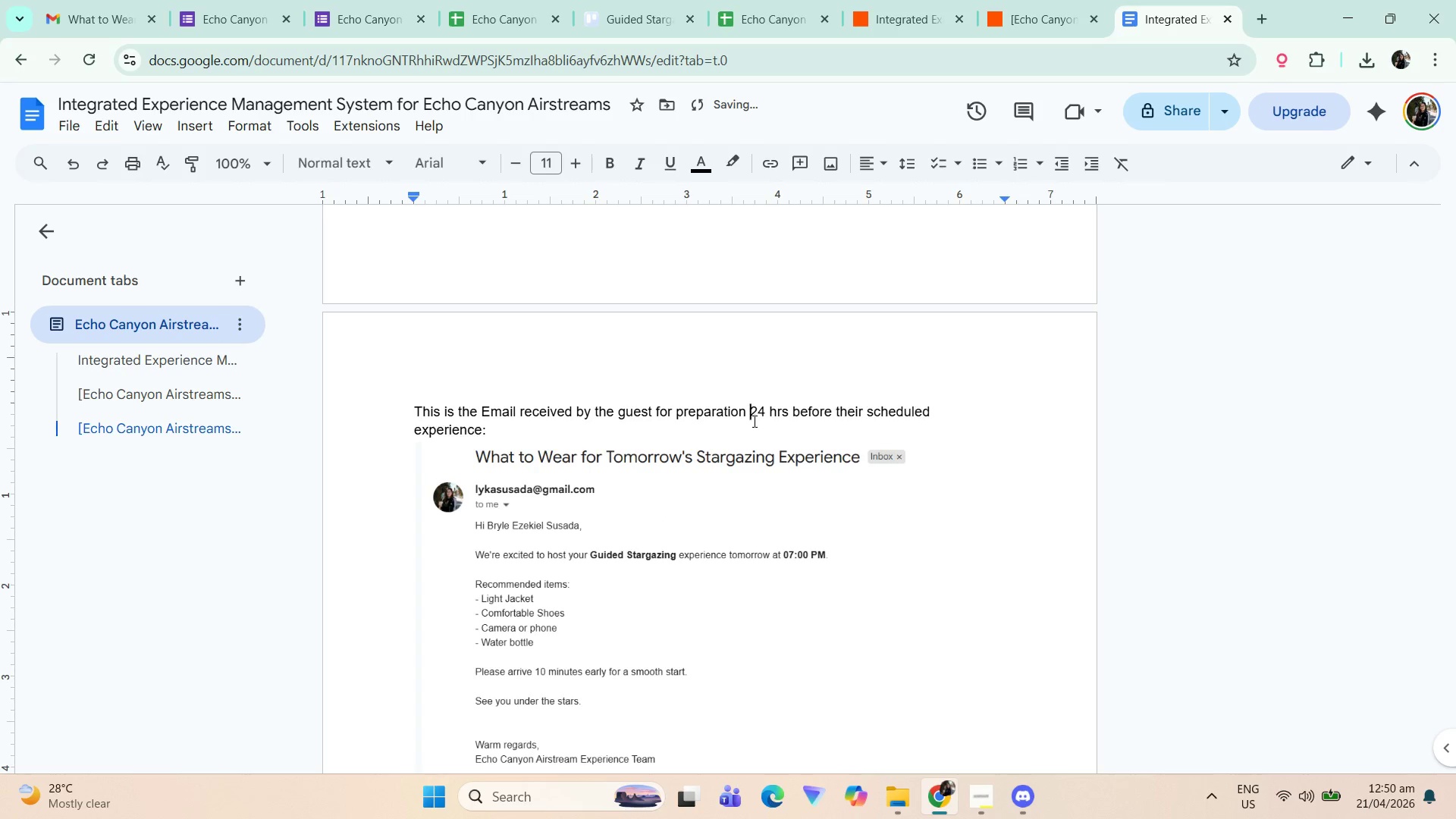 
key(Backspace)
 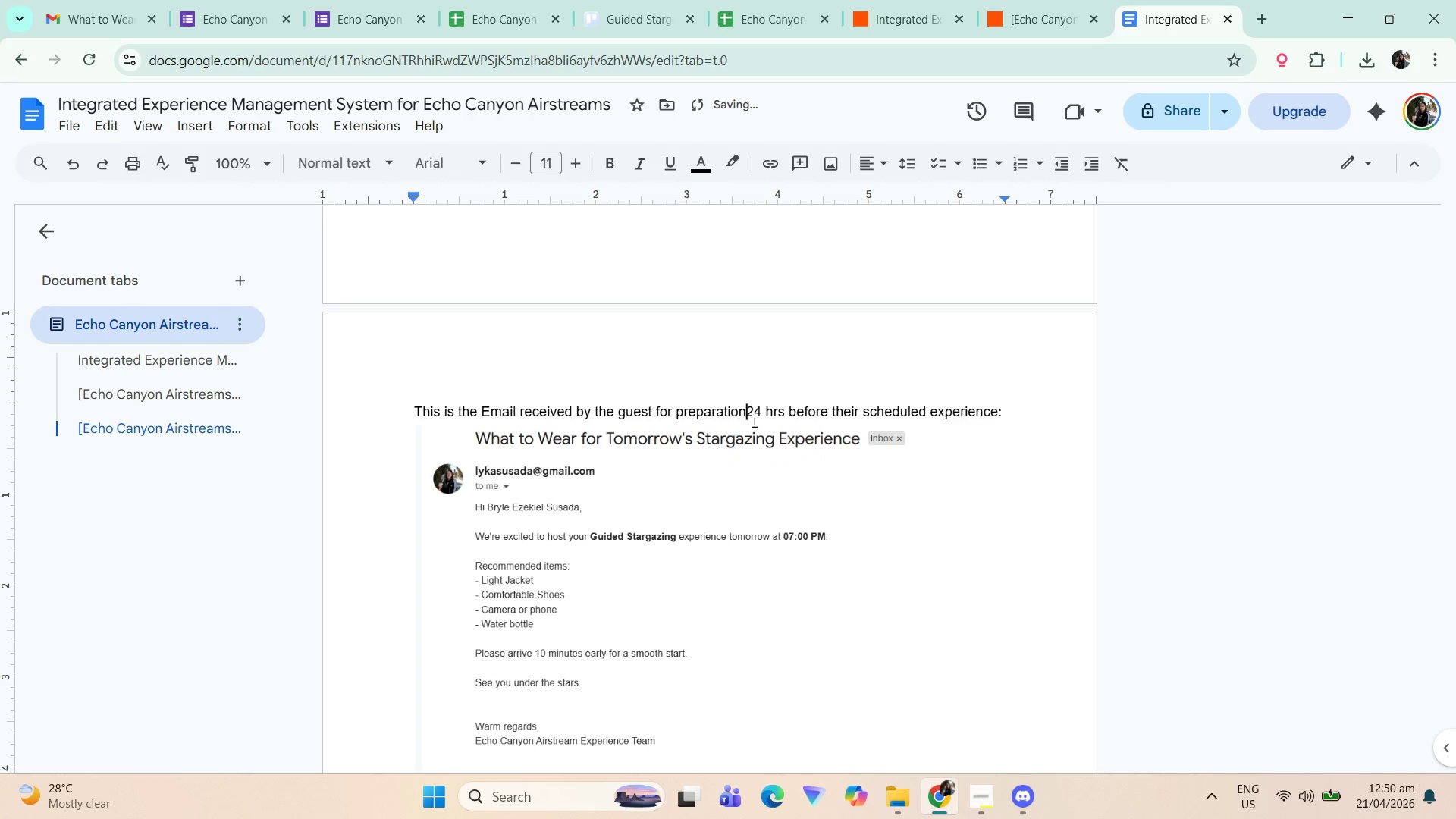 
key(Comma)
 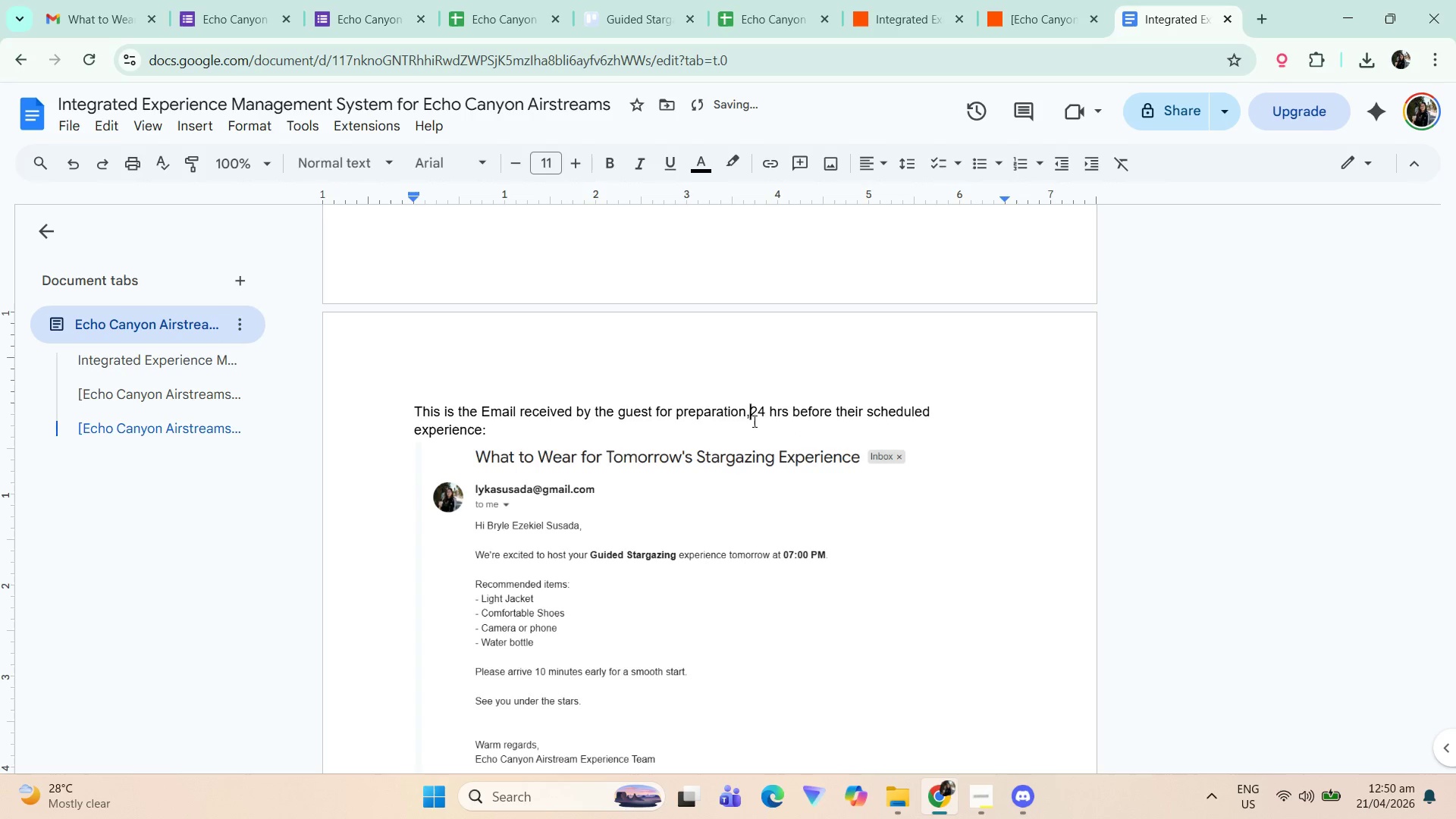 
key(Space)
 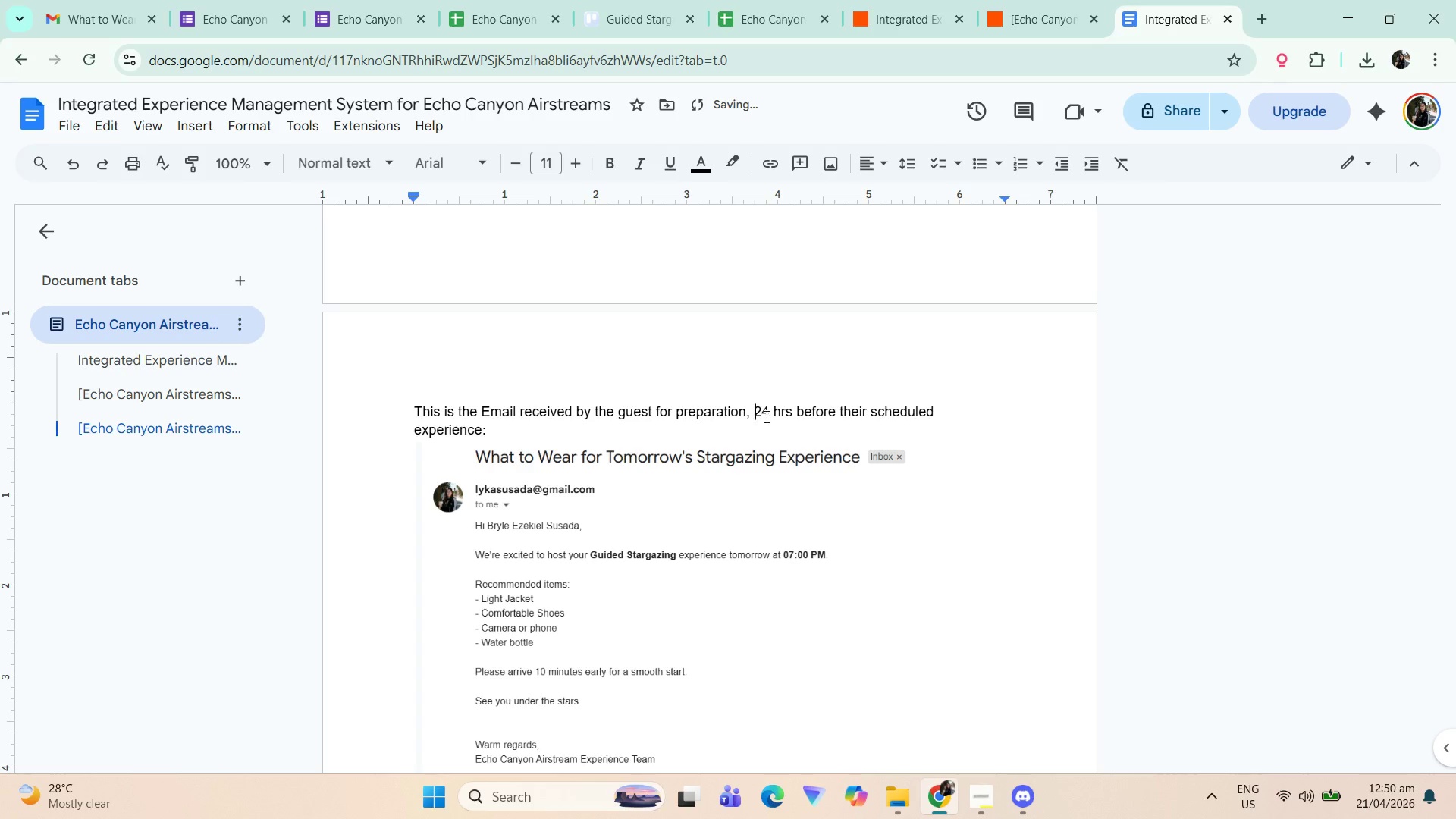 
scroll: coordinate [854, 522], scroll_direction: down, amount: 12.0
 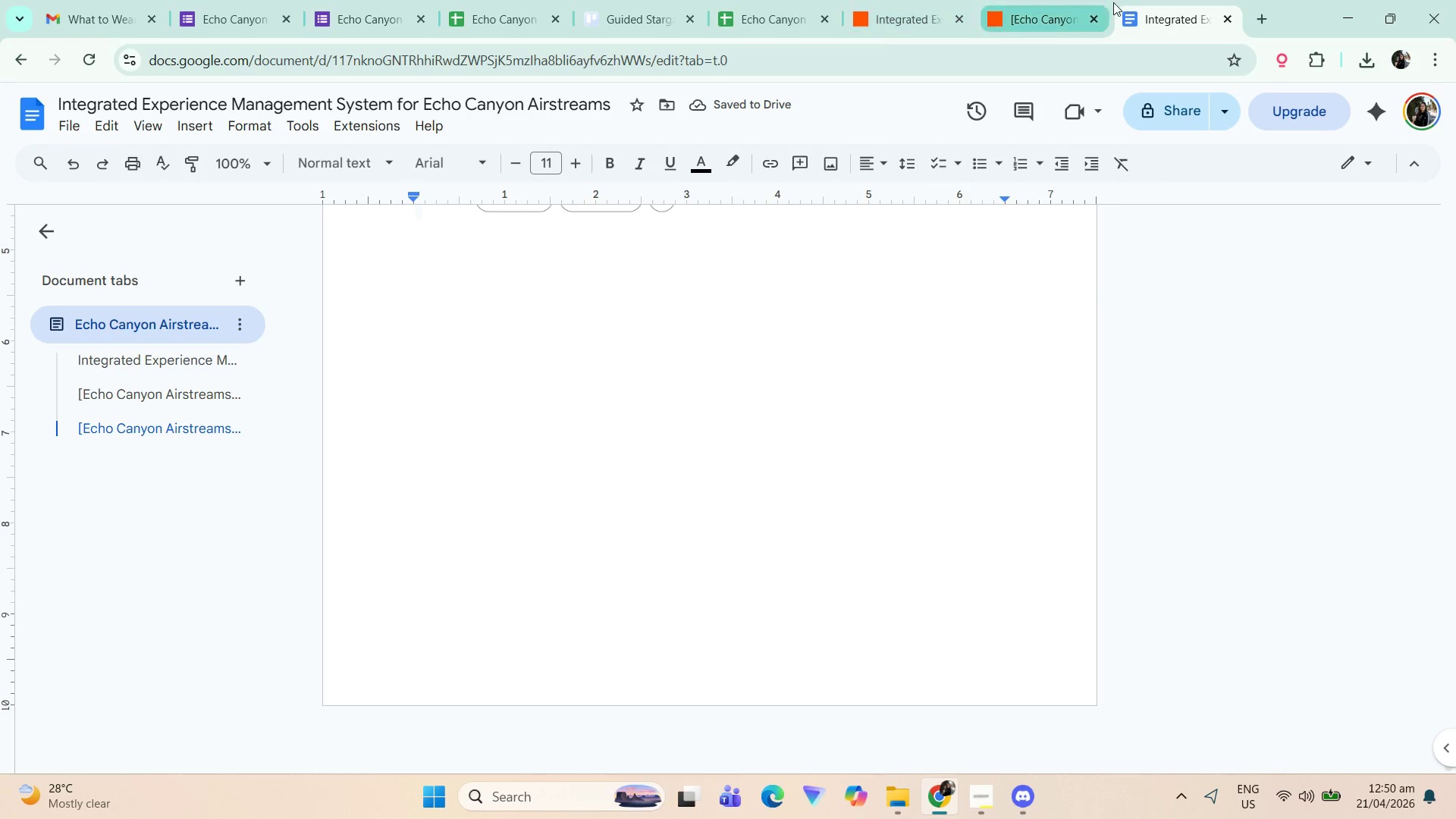 
left_click([1009, 0])
 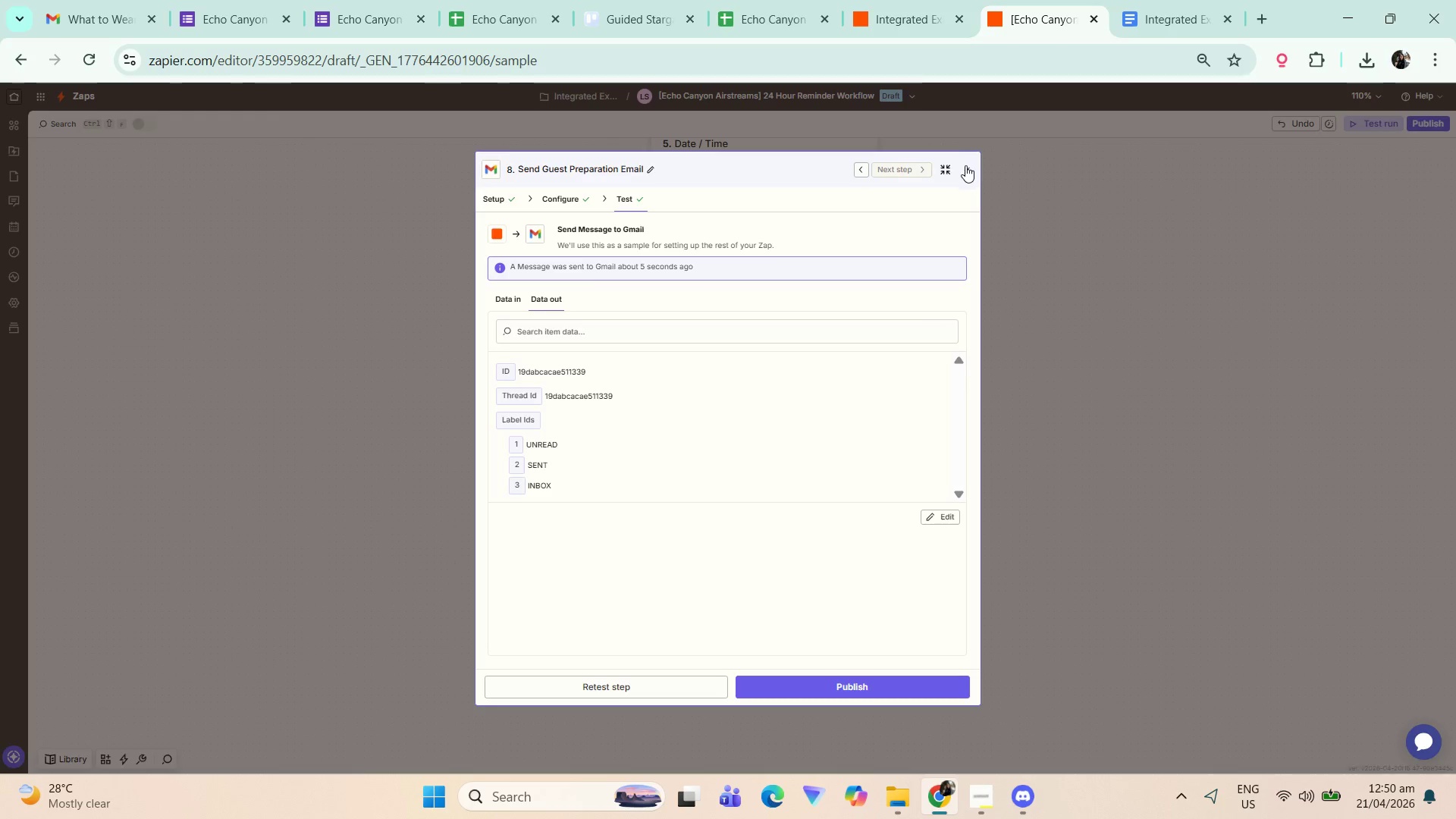 
double_click([1149, 325])
 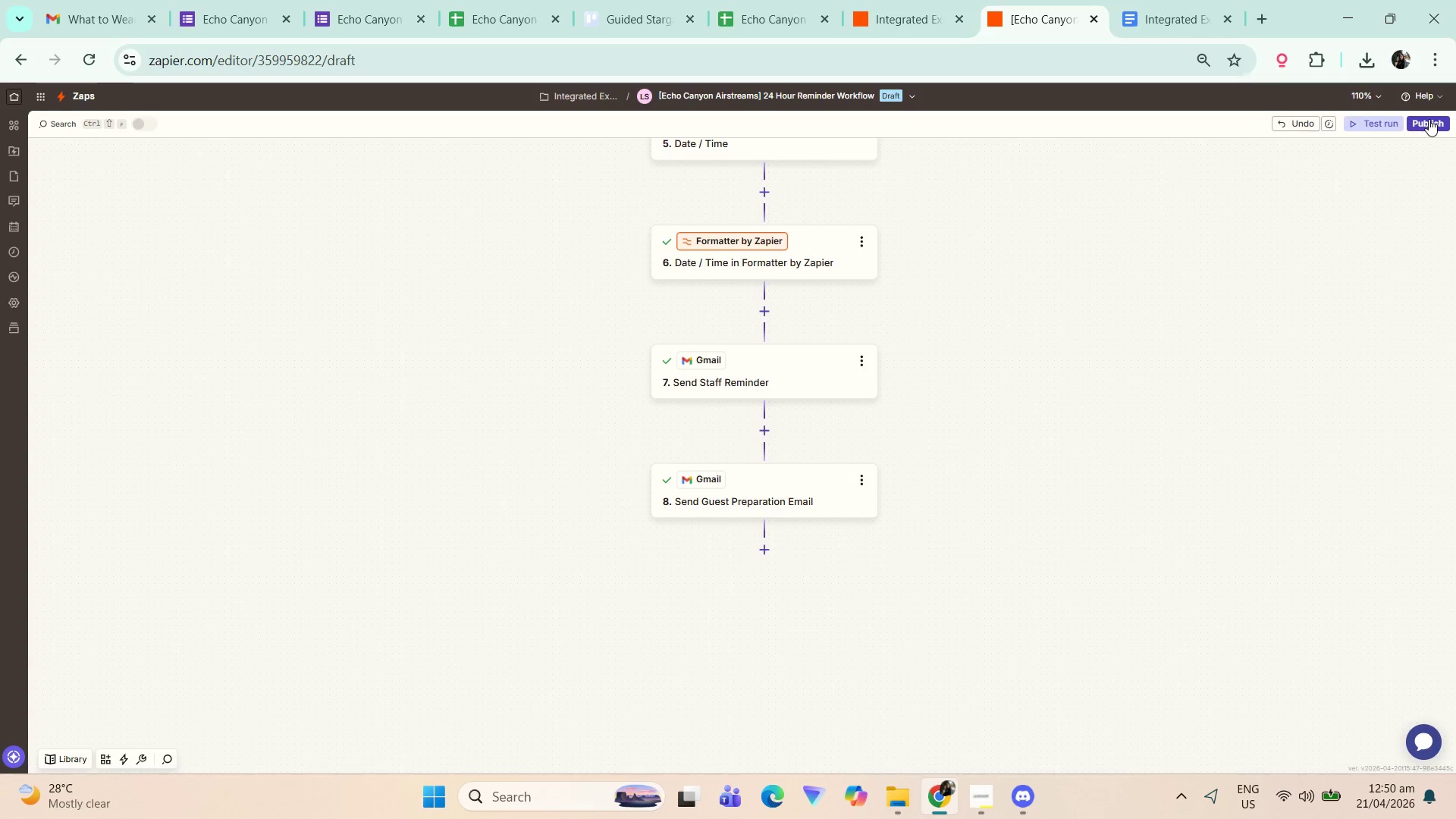 
left_click_drag(start_coordinate=[1194, 251], to_coordinate=[1163, 398])
 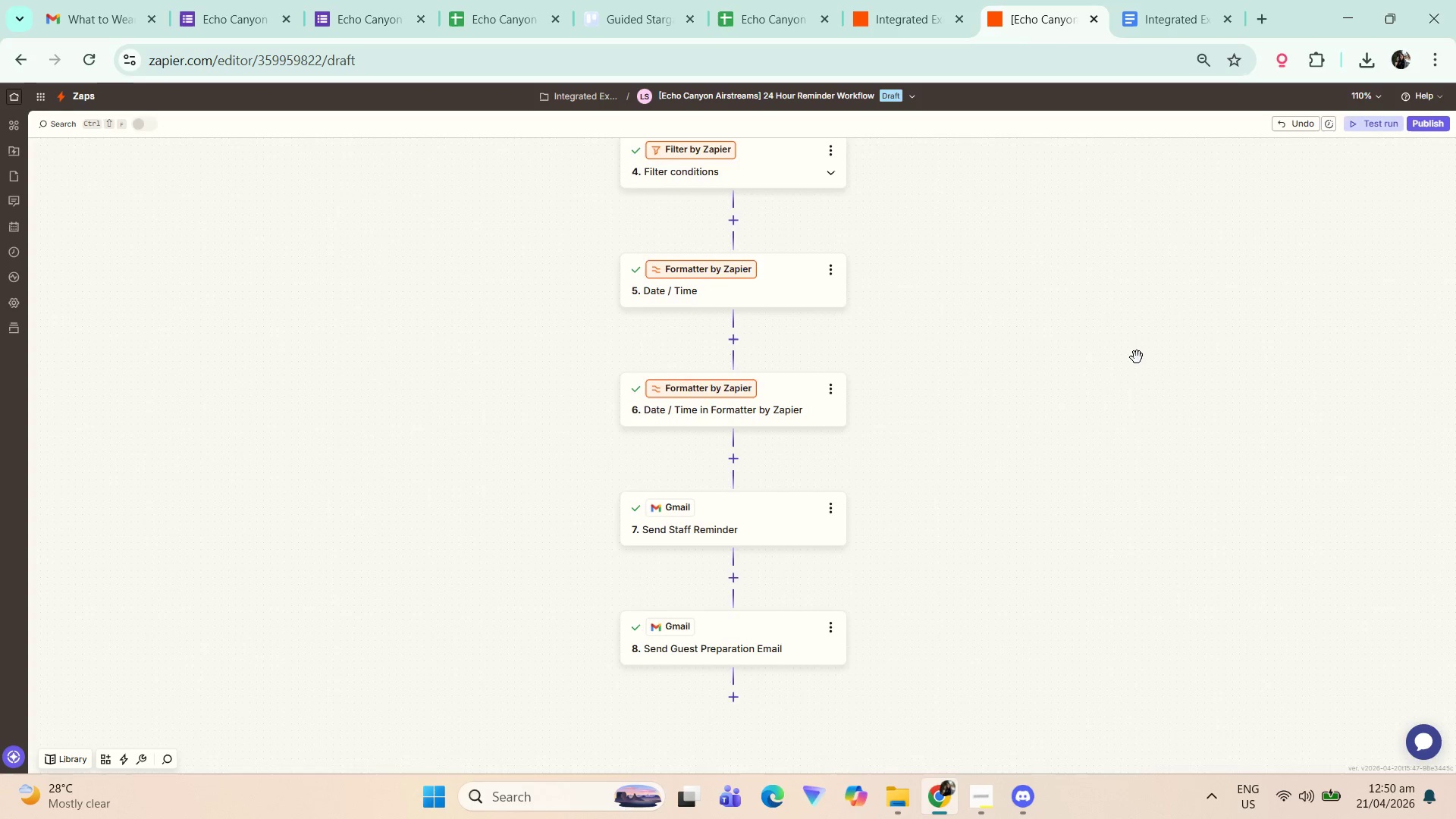 
left_click_drag(start_coordinate=[1138, 355], to_coordinate=[1116, 452])
 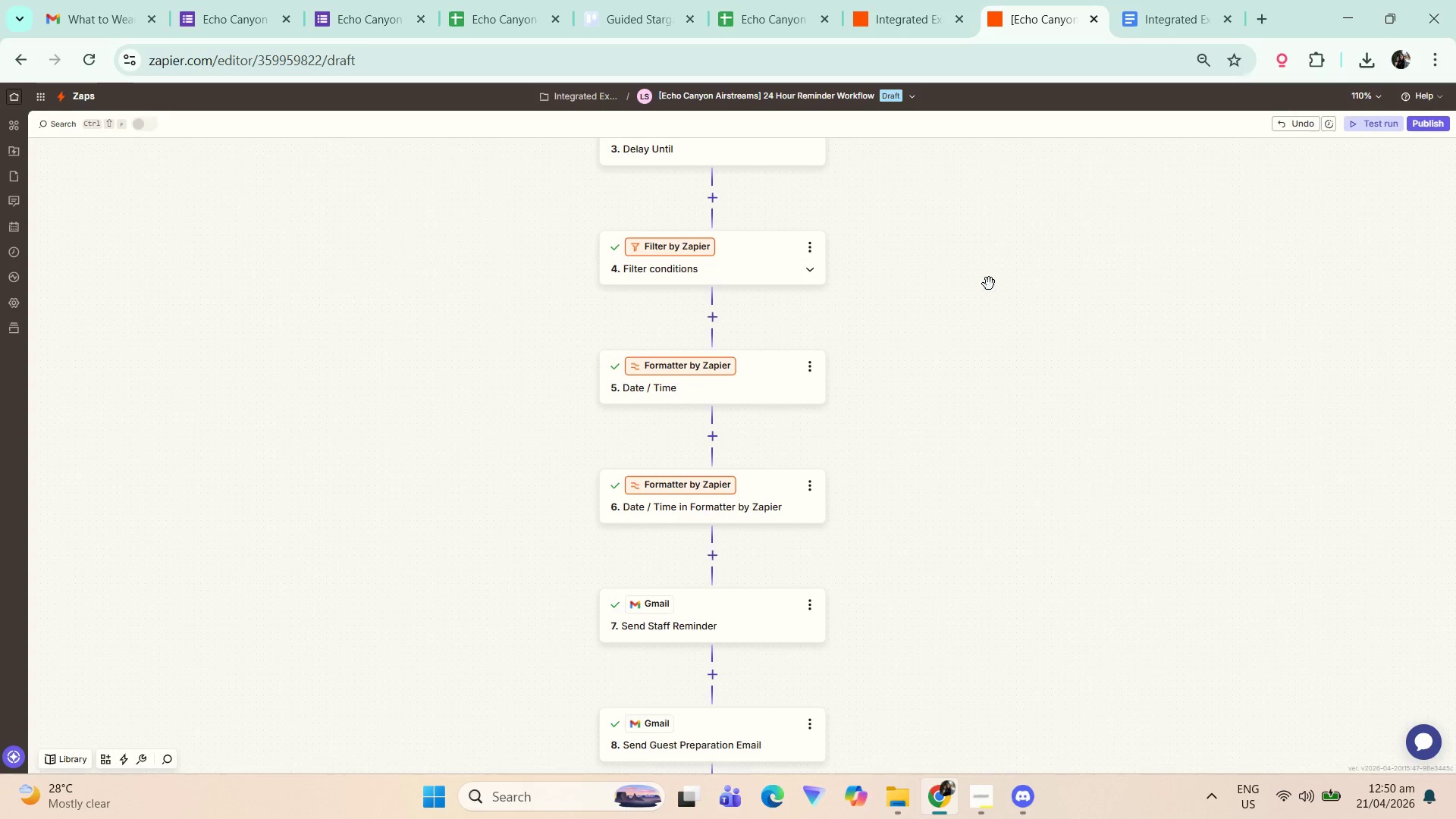 
left_click_drag(start_coordinate=[989, 299], to_coordinate=[995, 435])
 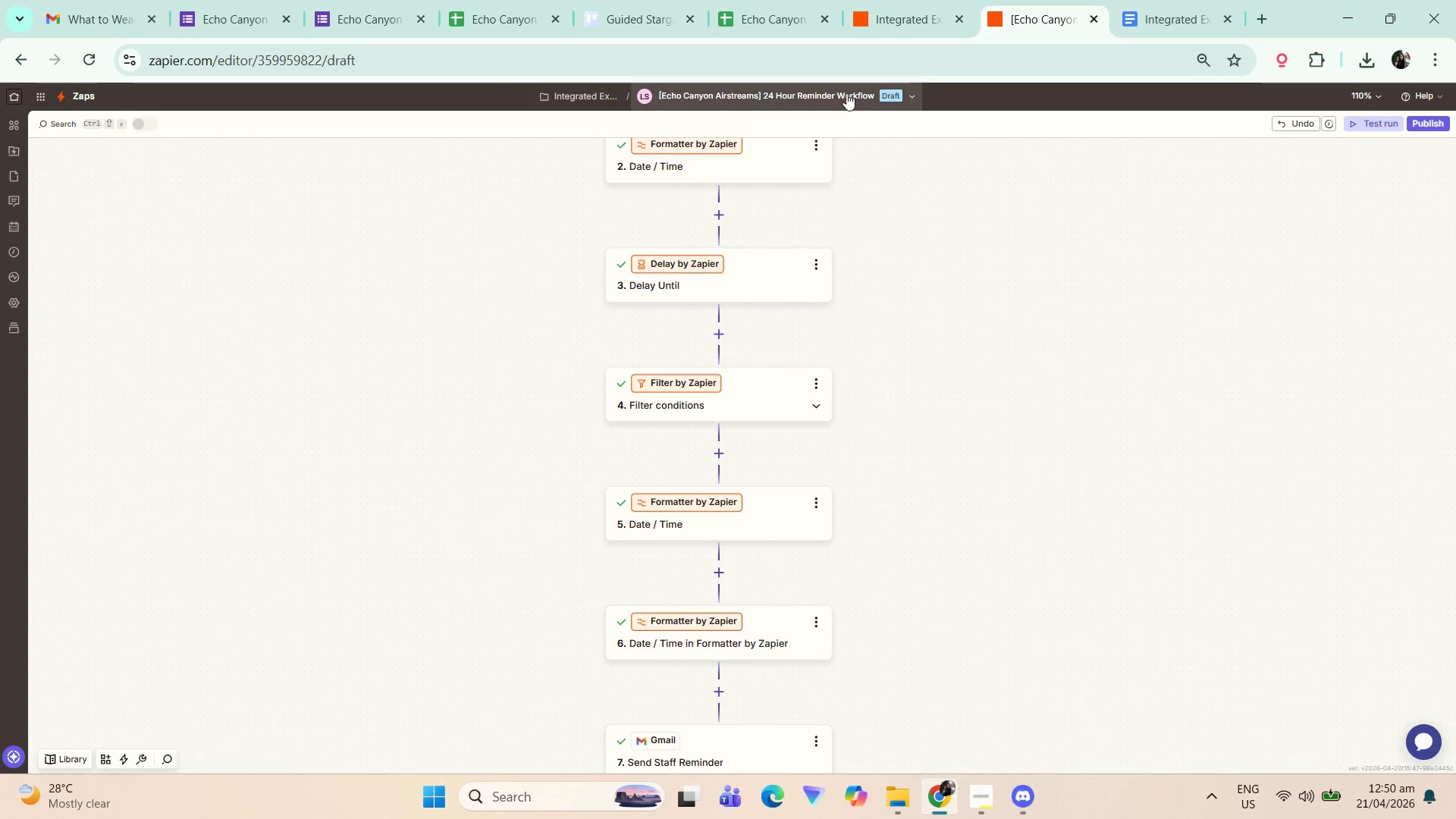 
left_click([846, 88])
 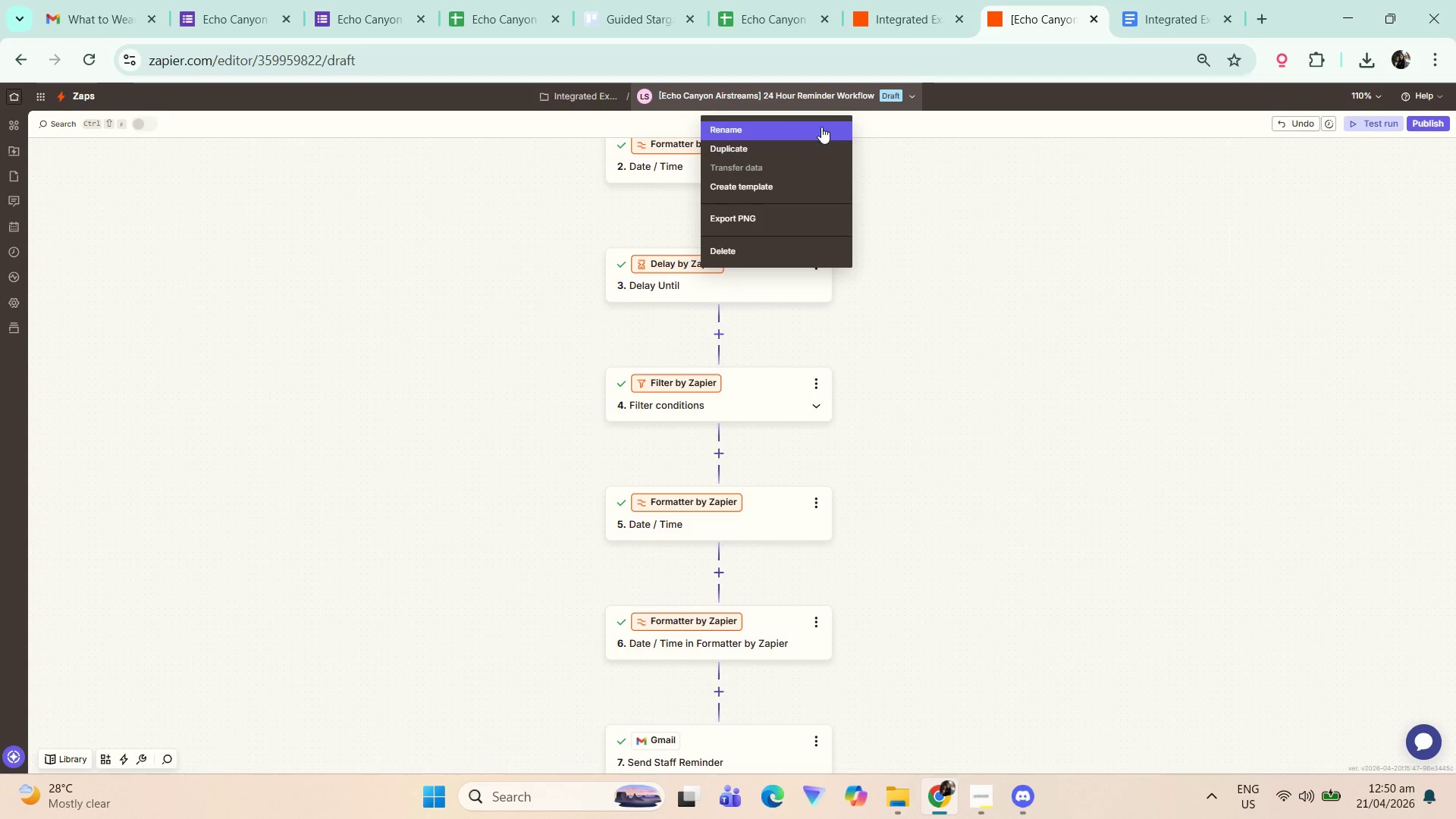 
left_click([821, 127])
 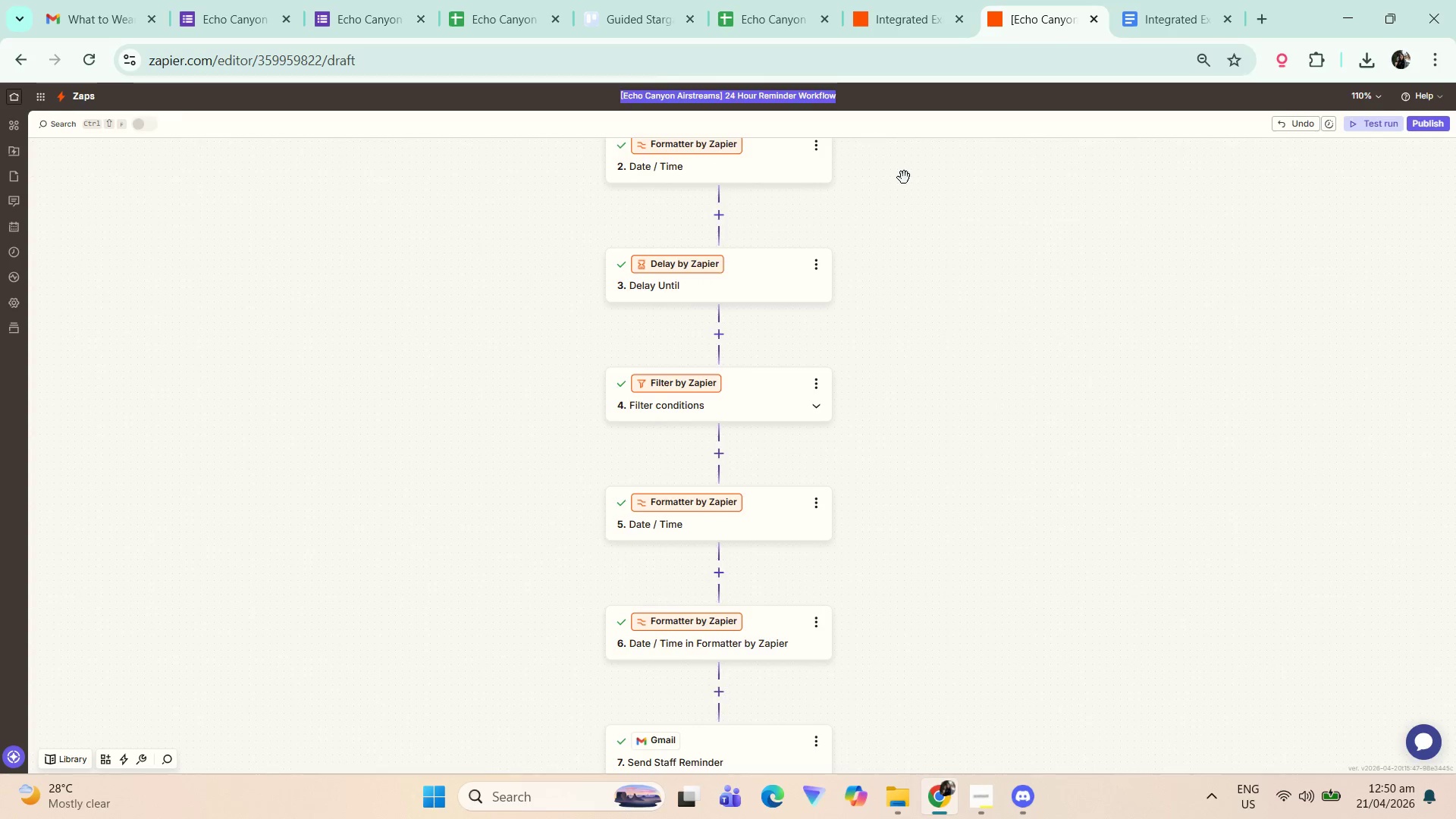 
double_click([840, 105])
 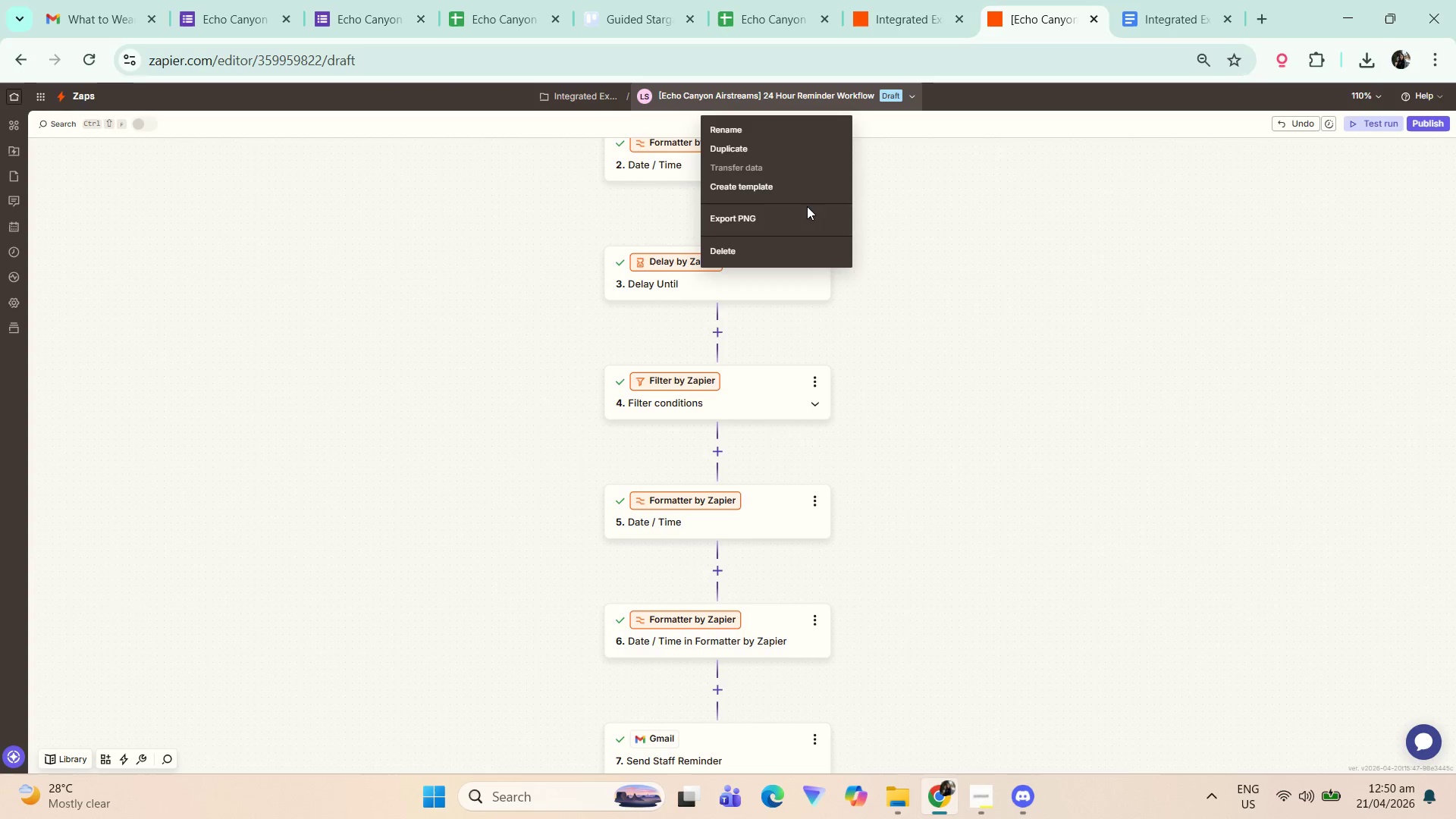 
left_click([803, 212])
 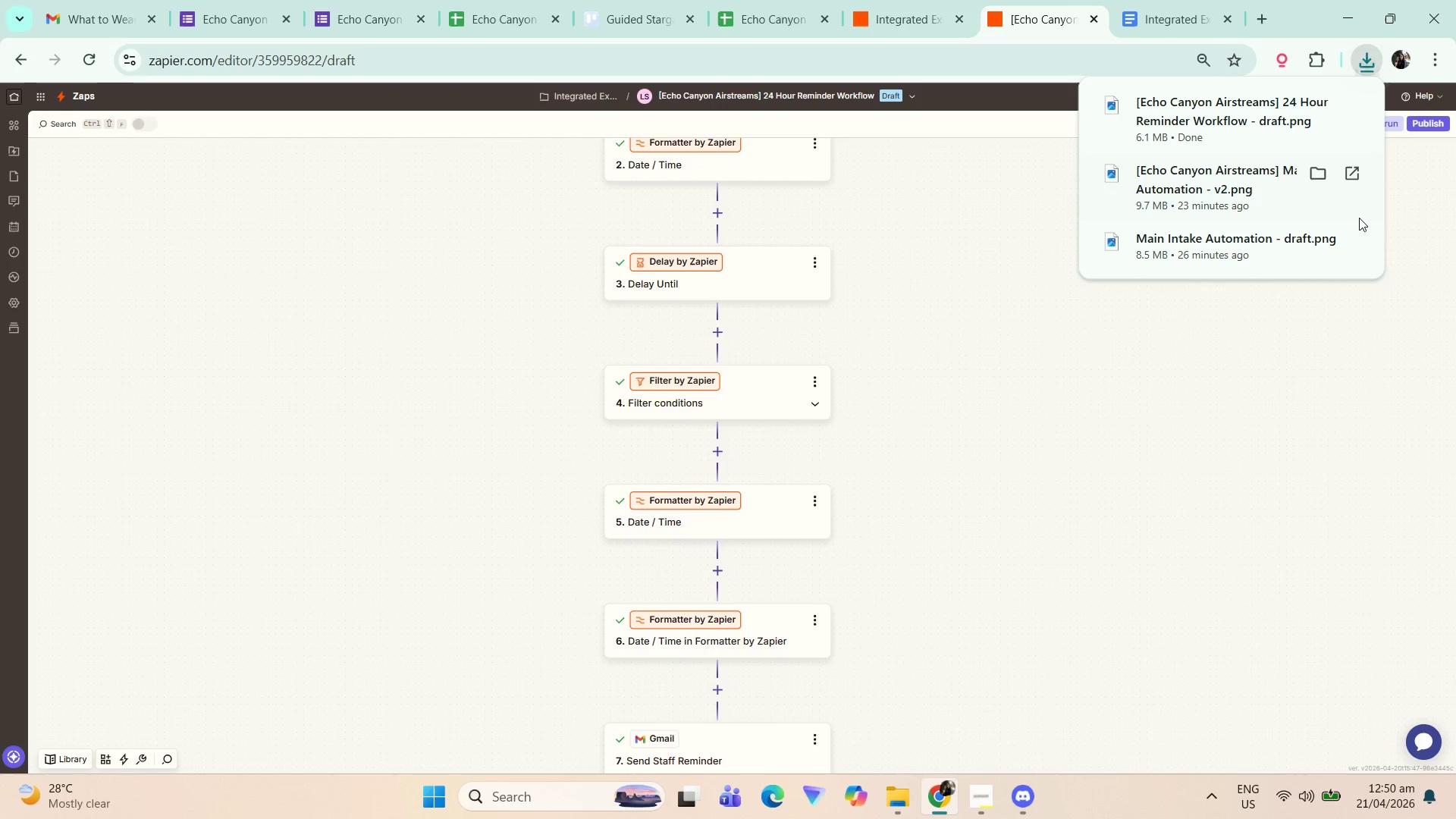 
wait(6.17)
 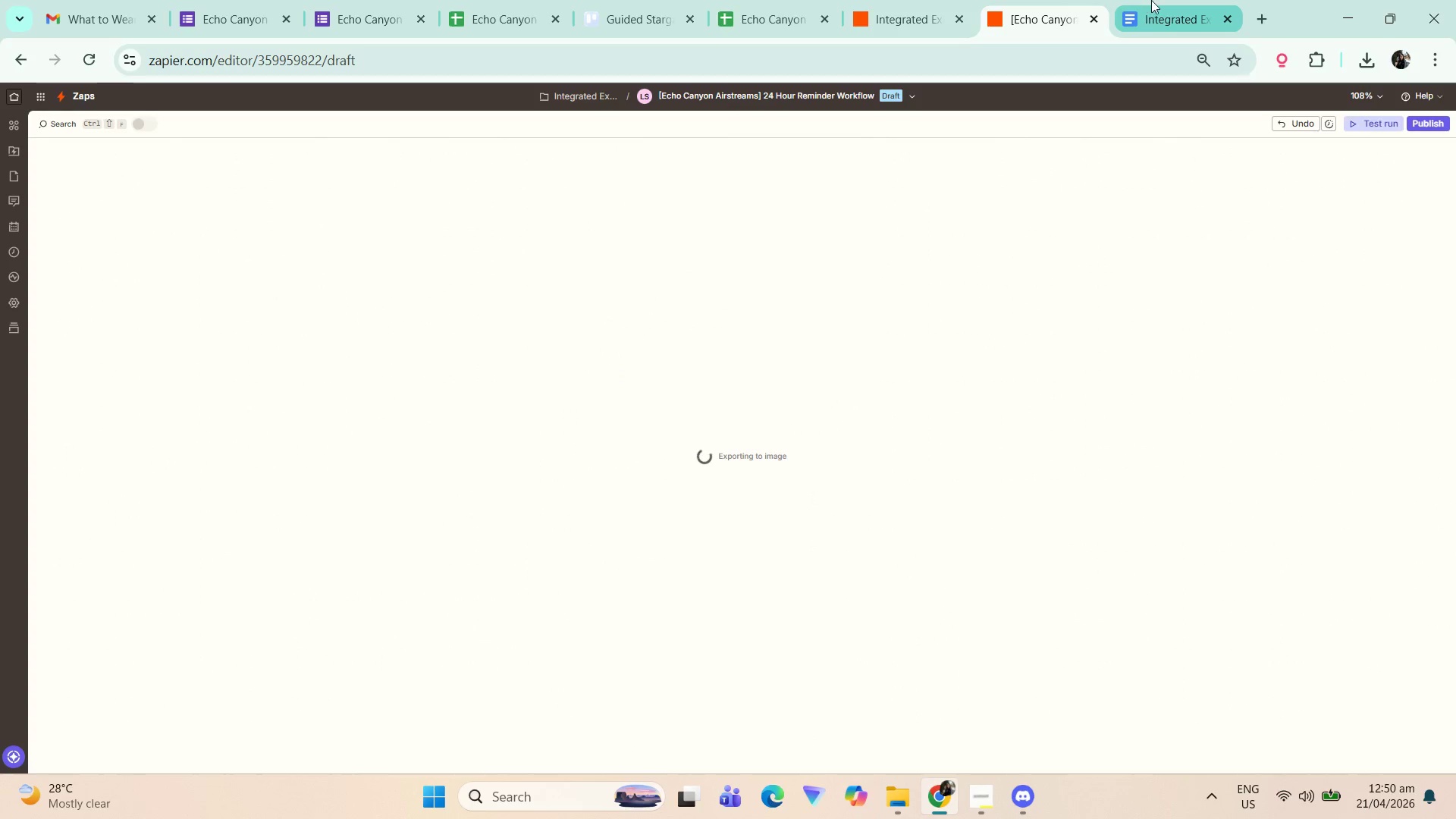 
left_click([899, 799])
 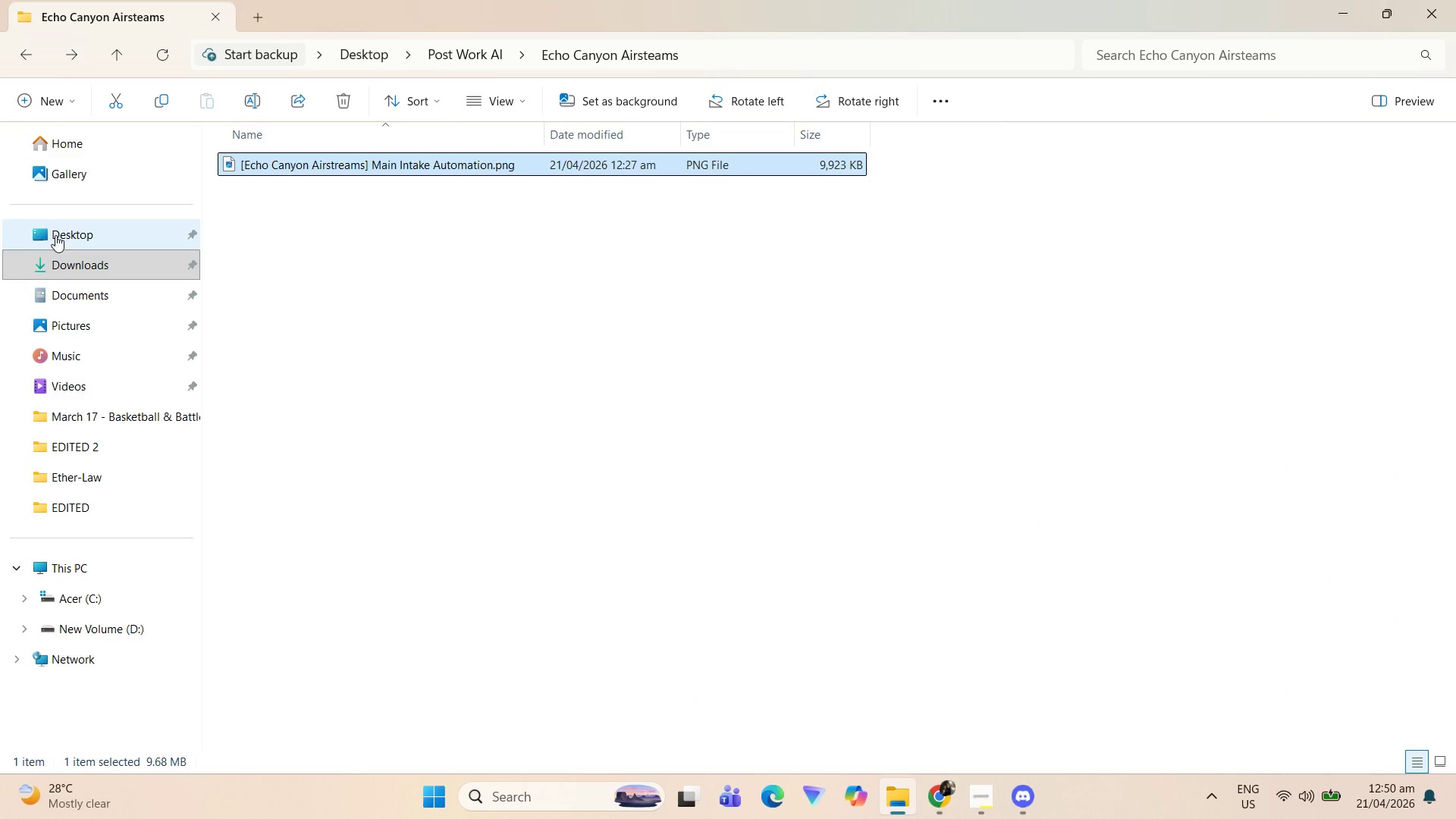 
left_click([76, 262])
 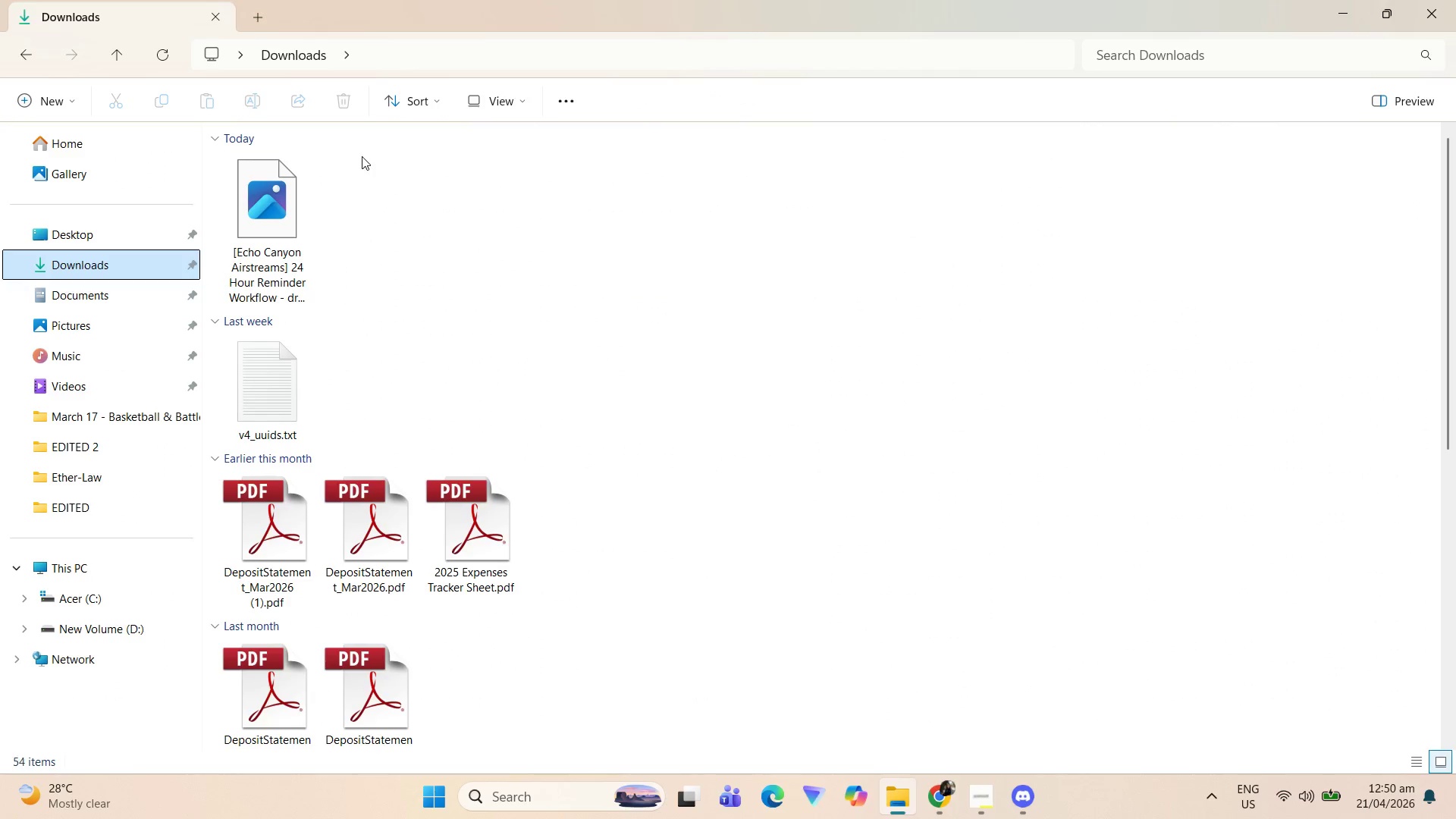 
left_click([280, 197])
 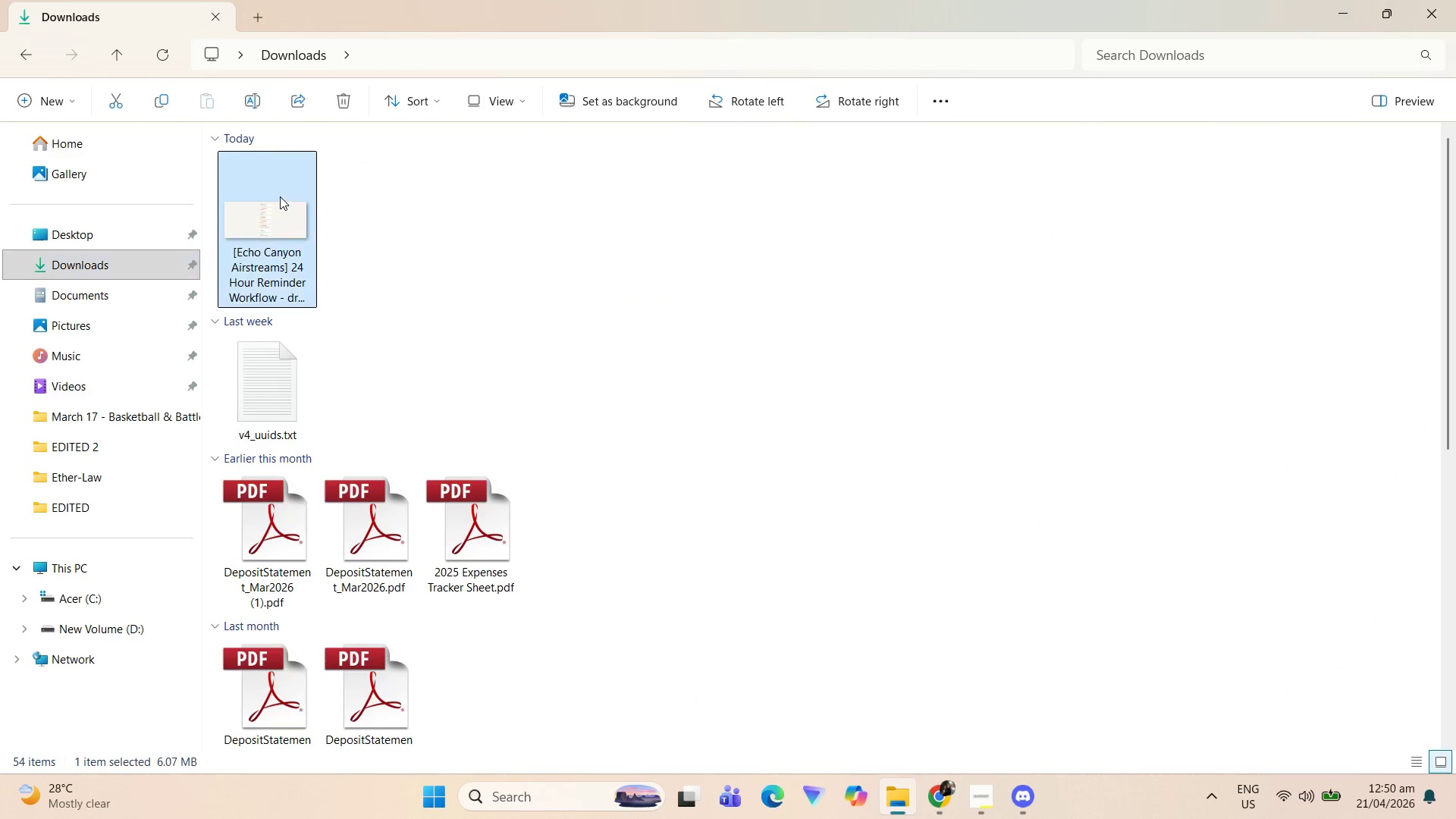 
key(Control+X)
 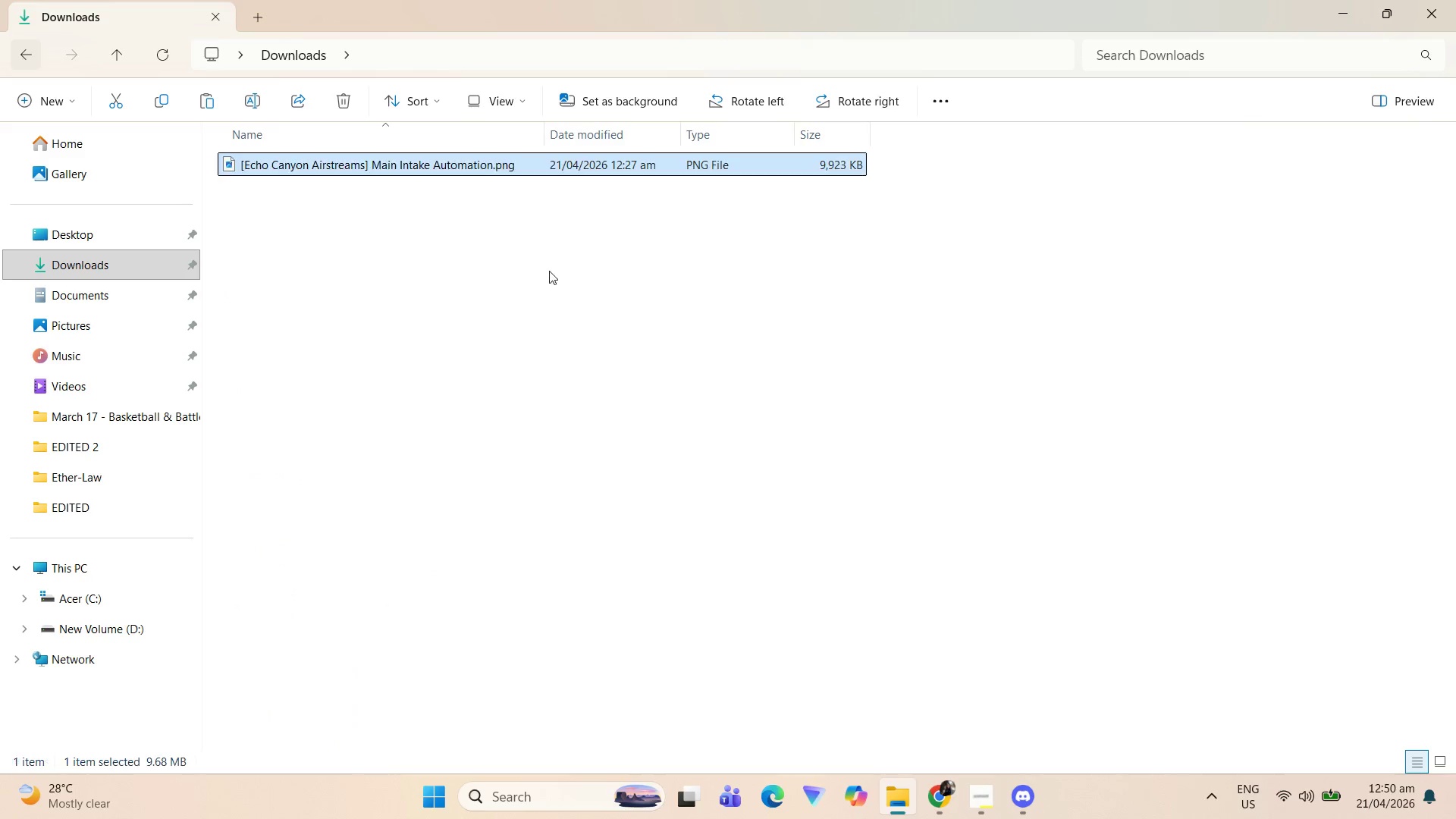 
double_click([593, 251])
 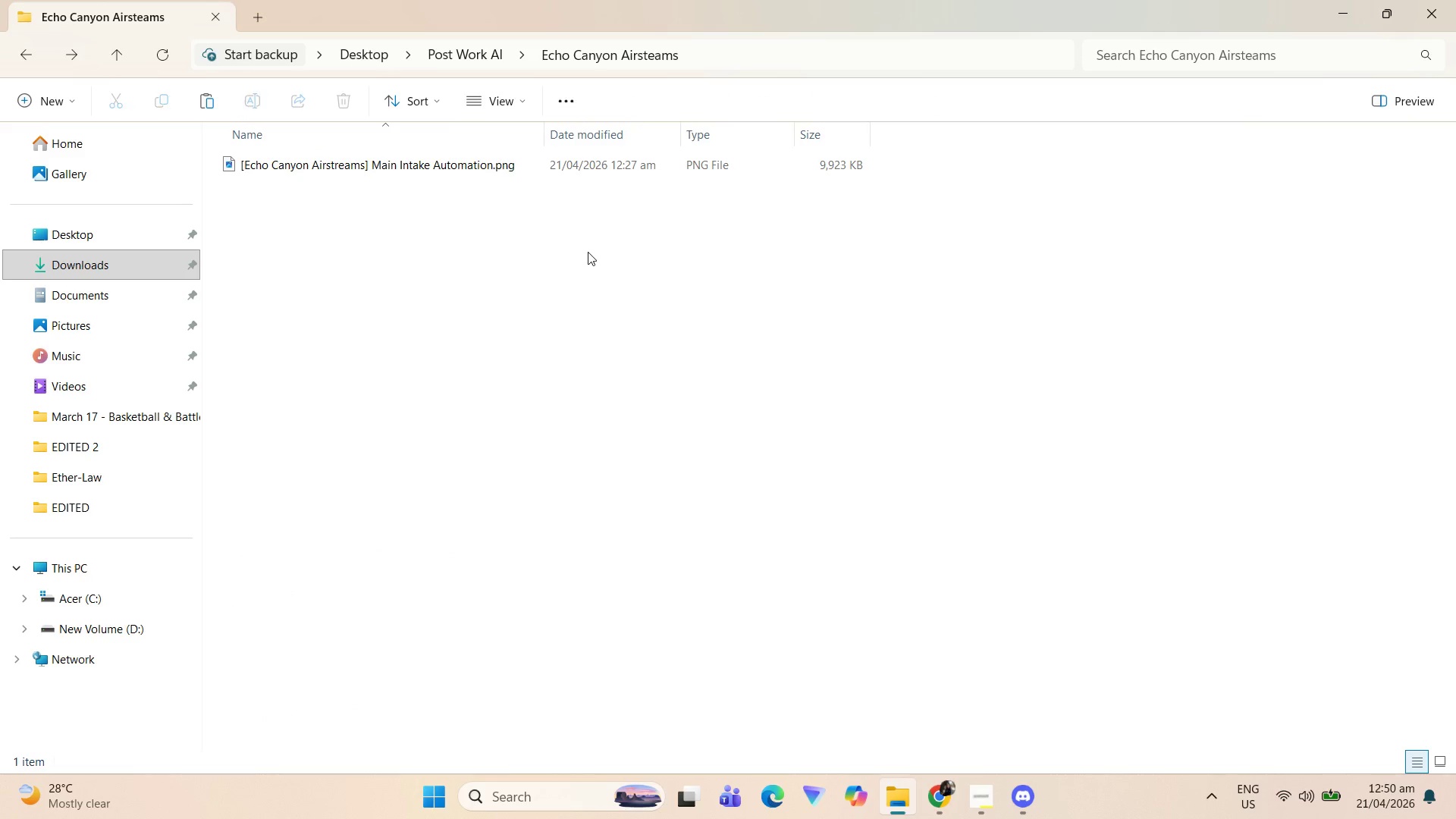 
key(Control+V)
 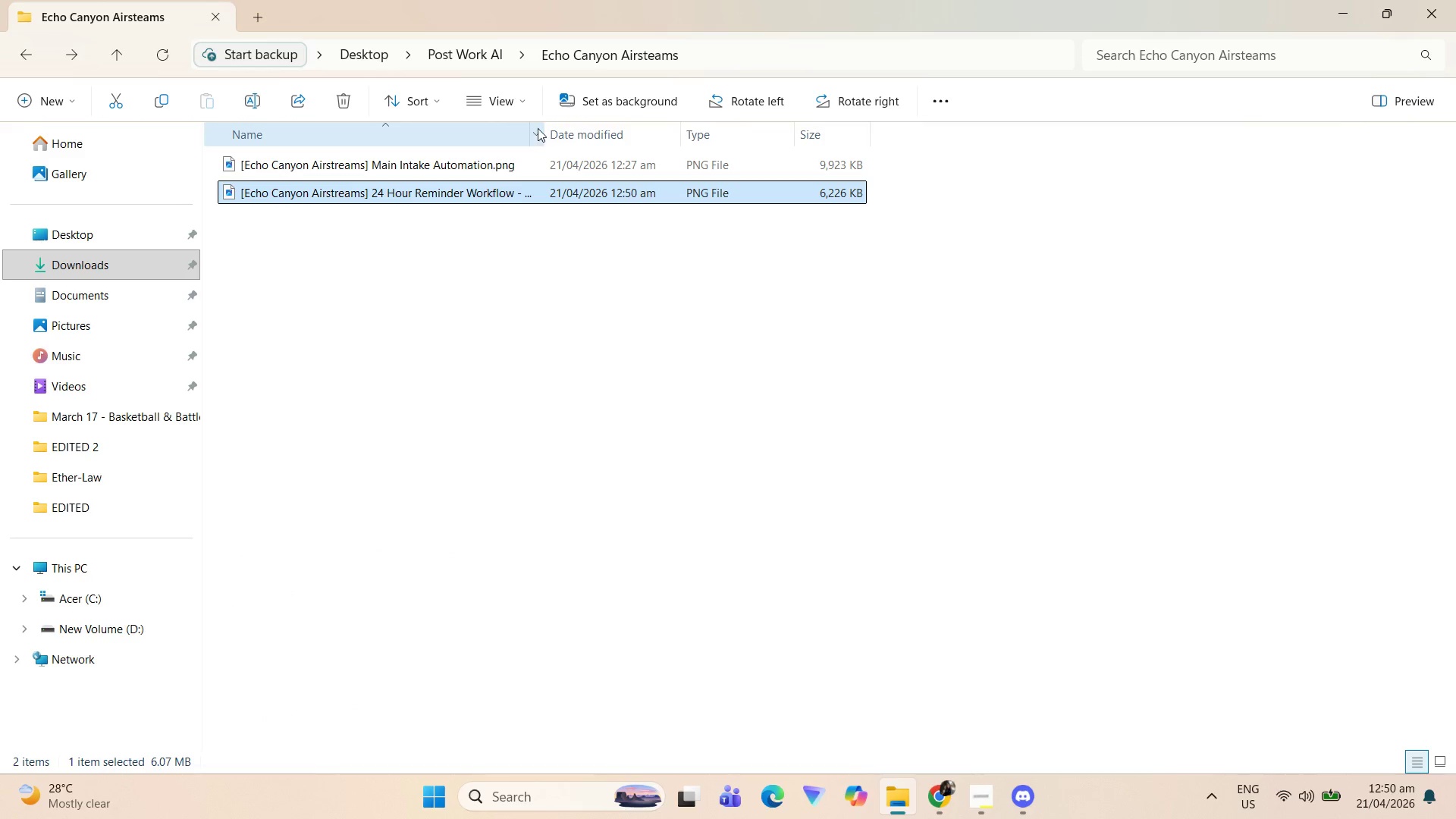 
double_click([545, 130])
 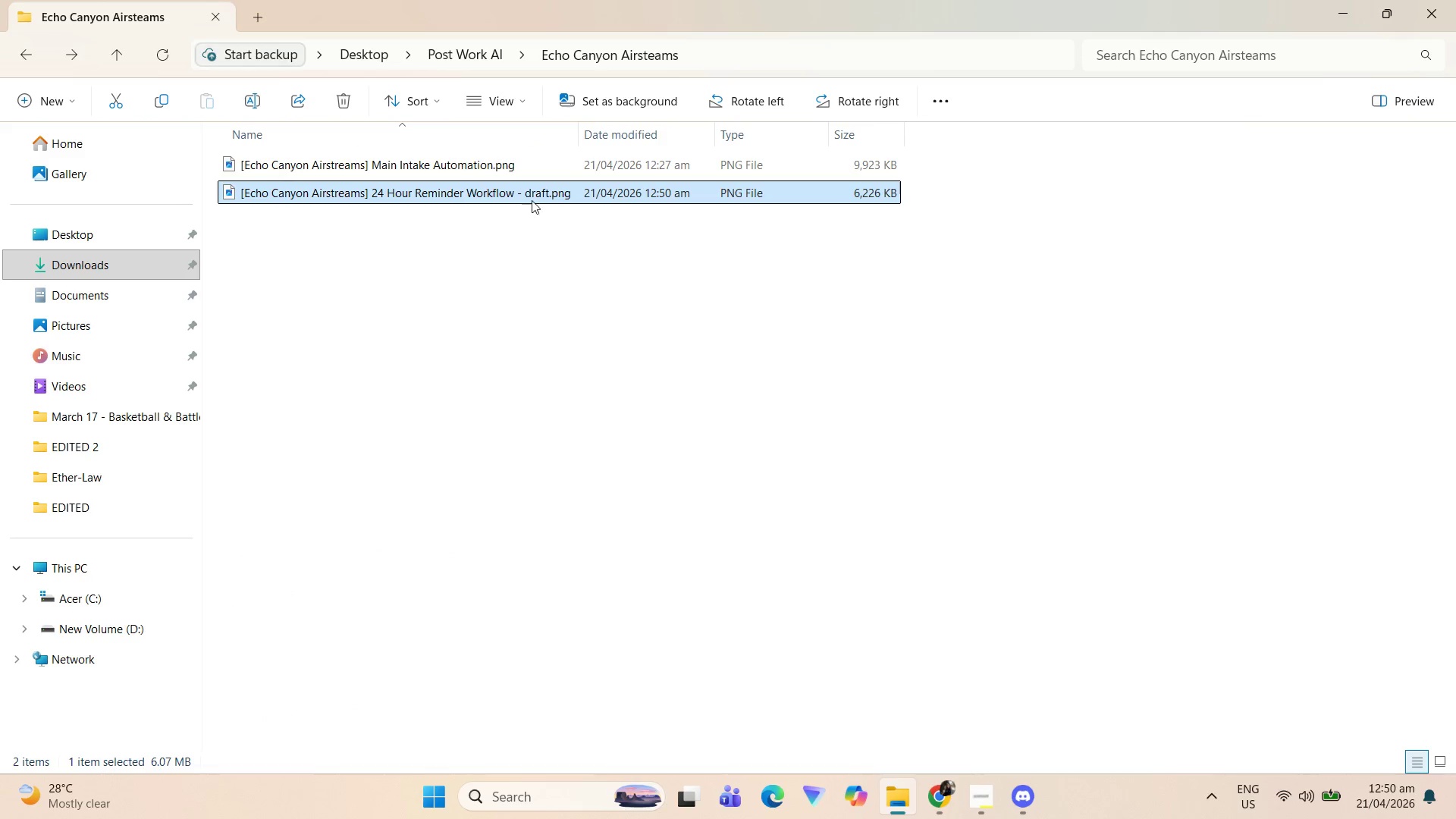 
left_click([535, 193])
 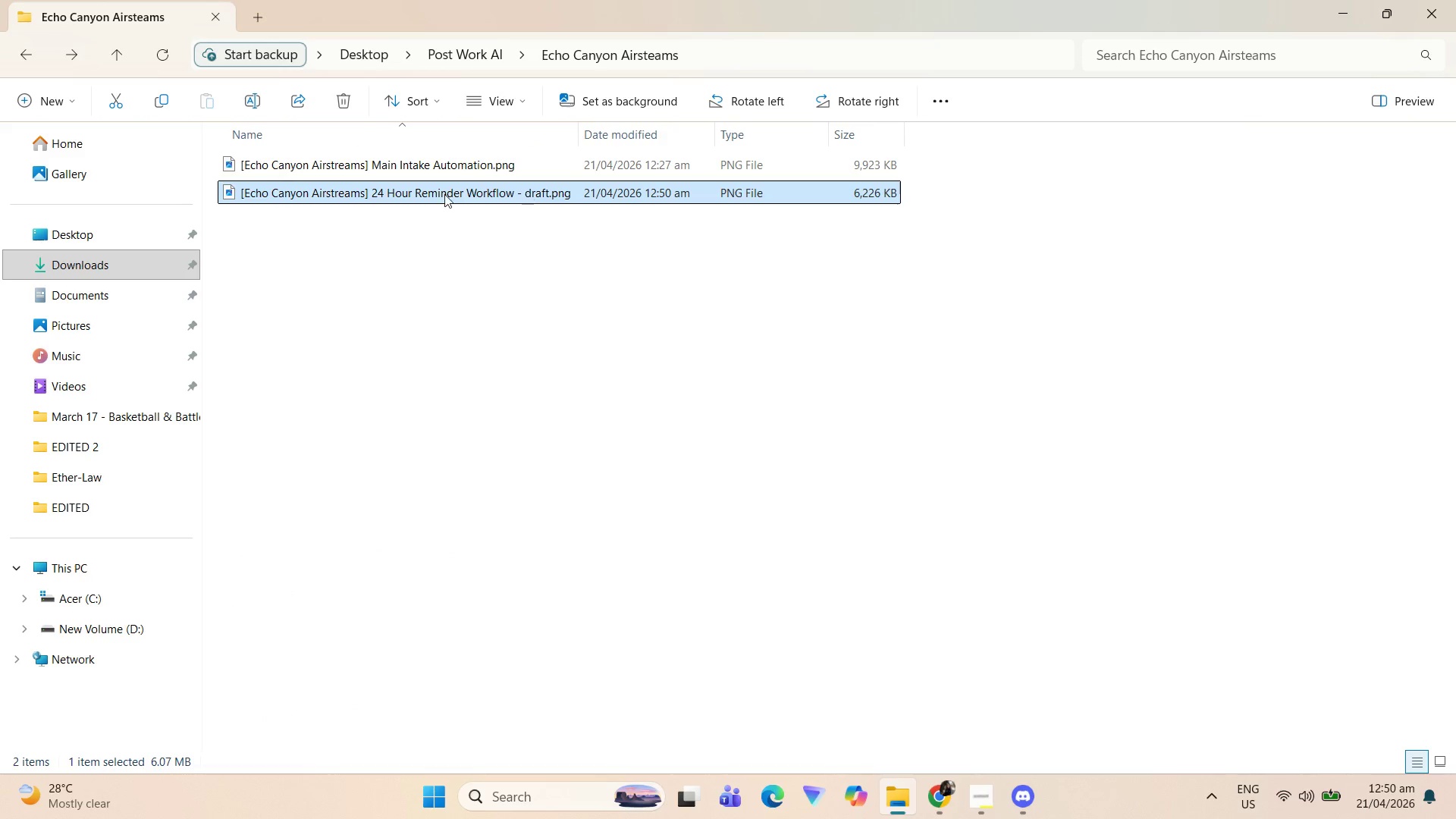 
key(F5)
 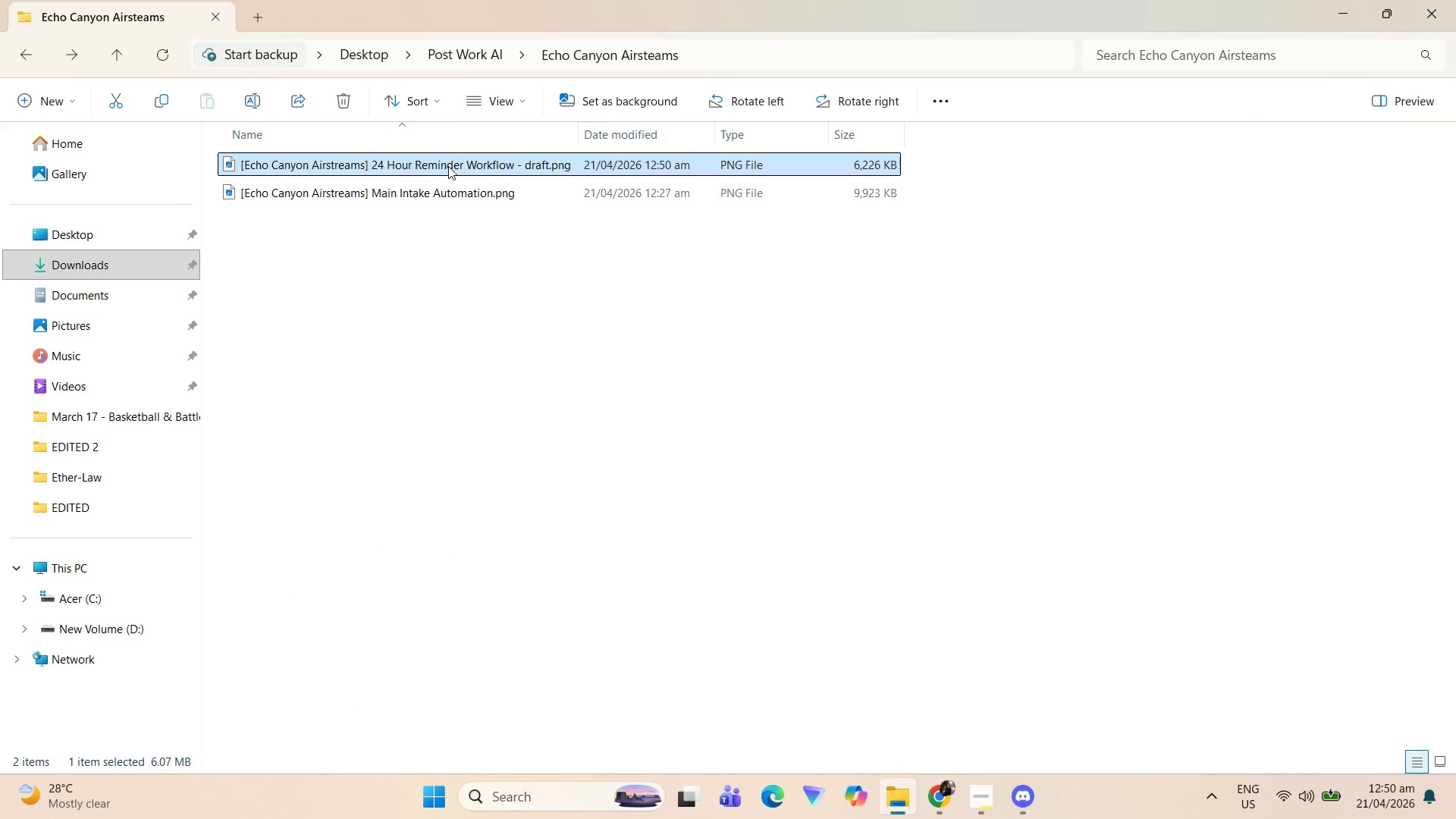 
key(F5)
 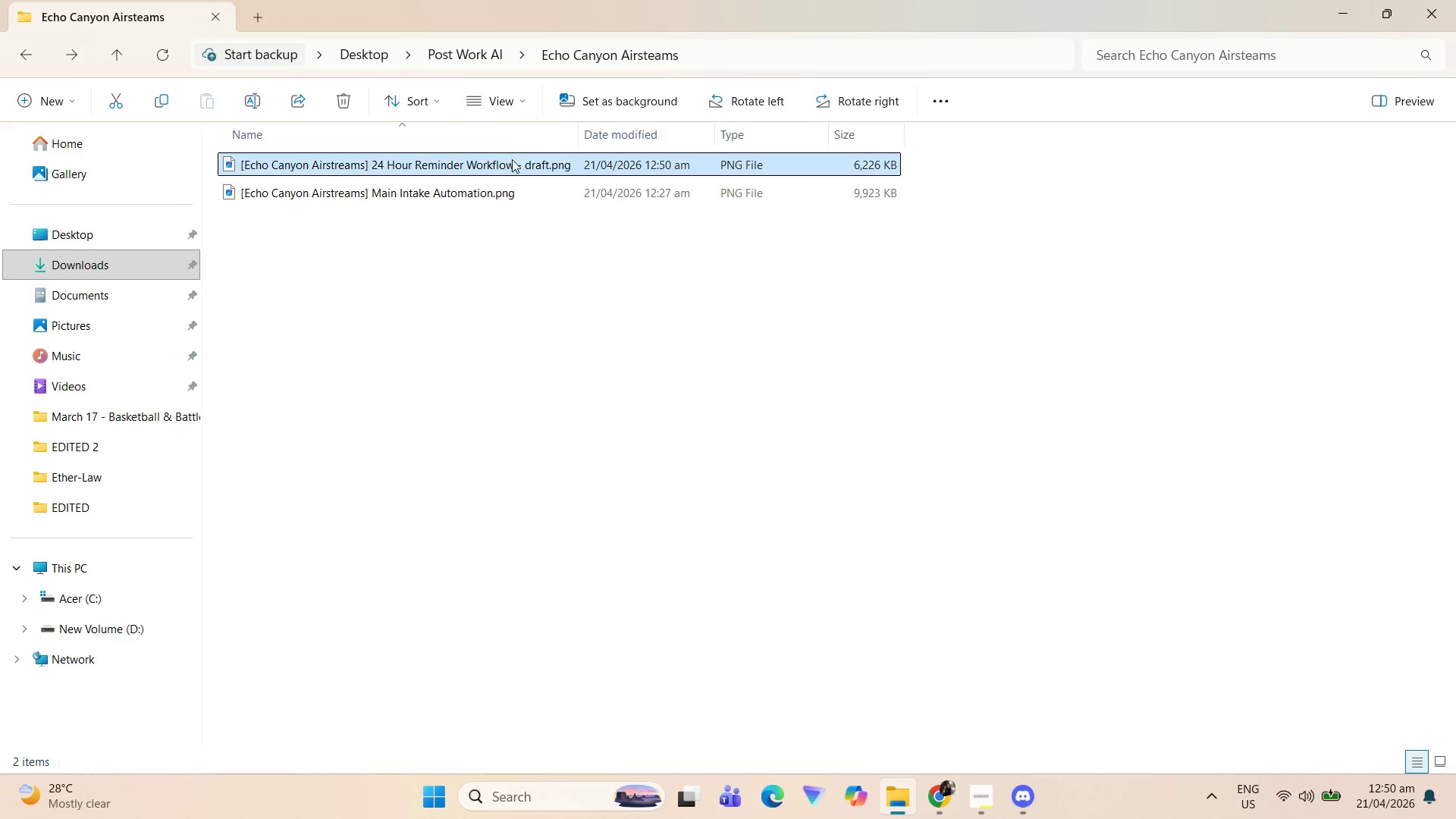 
left_click([512, 160])
 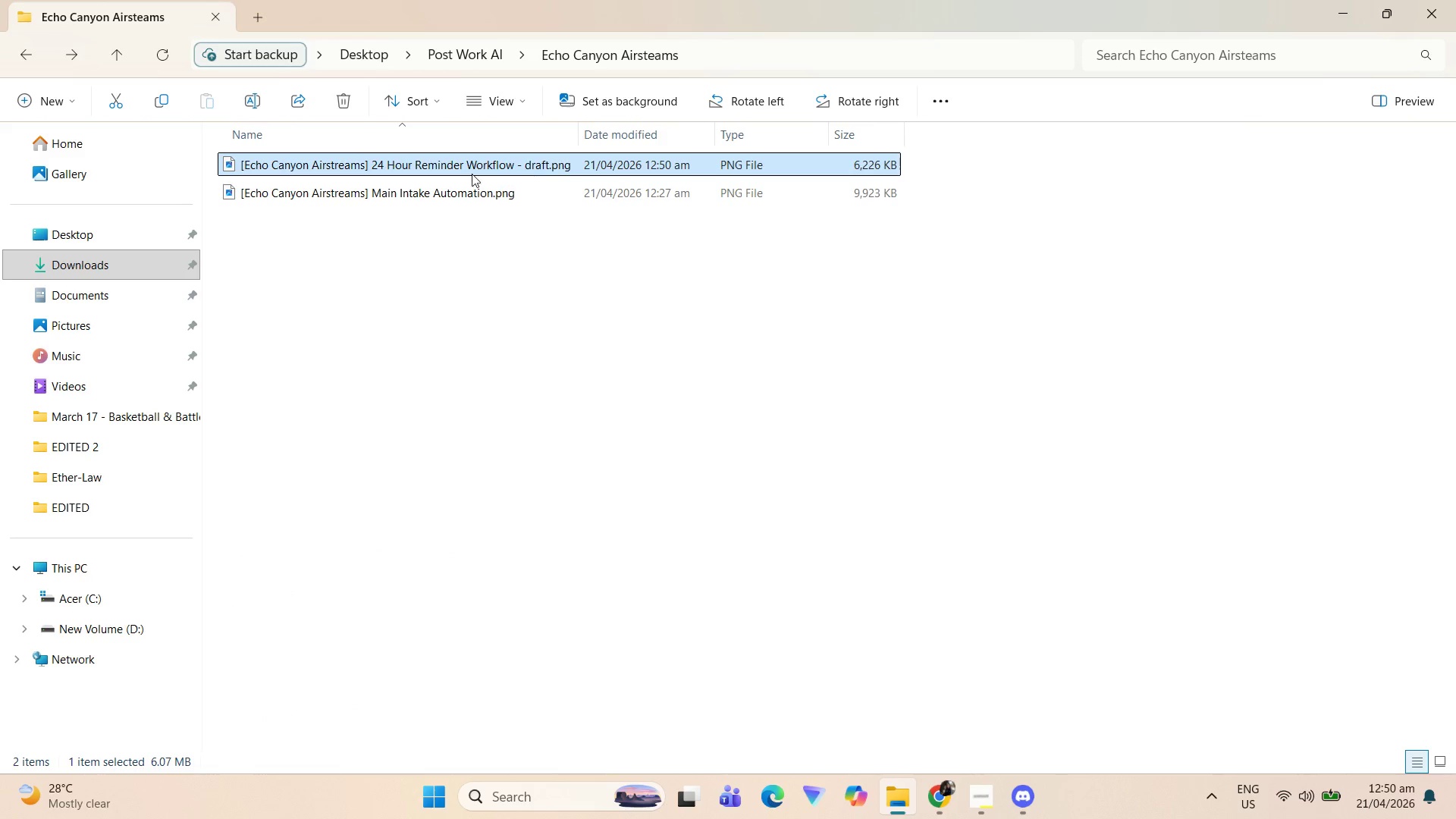 
key(F5)
 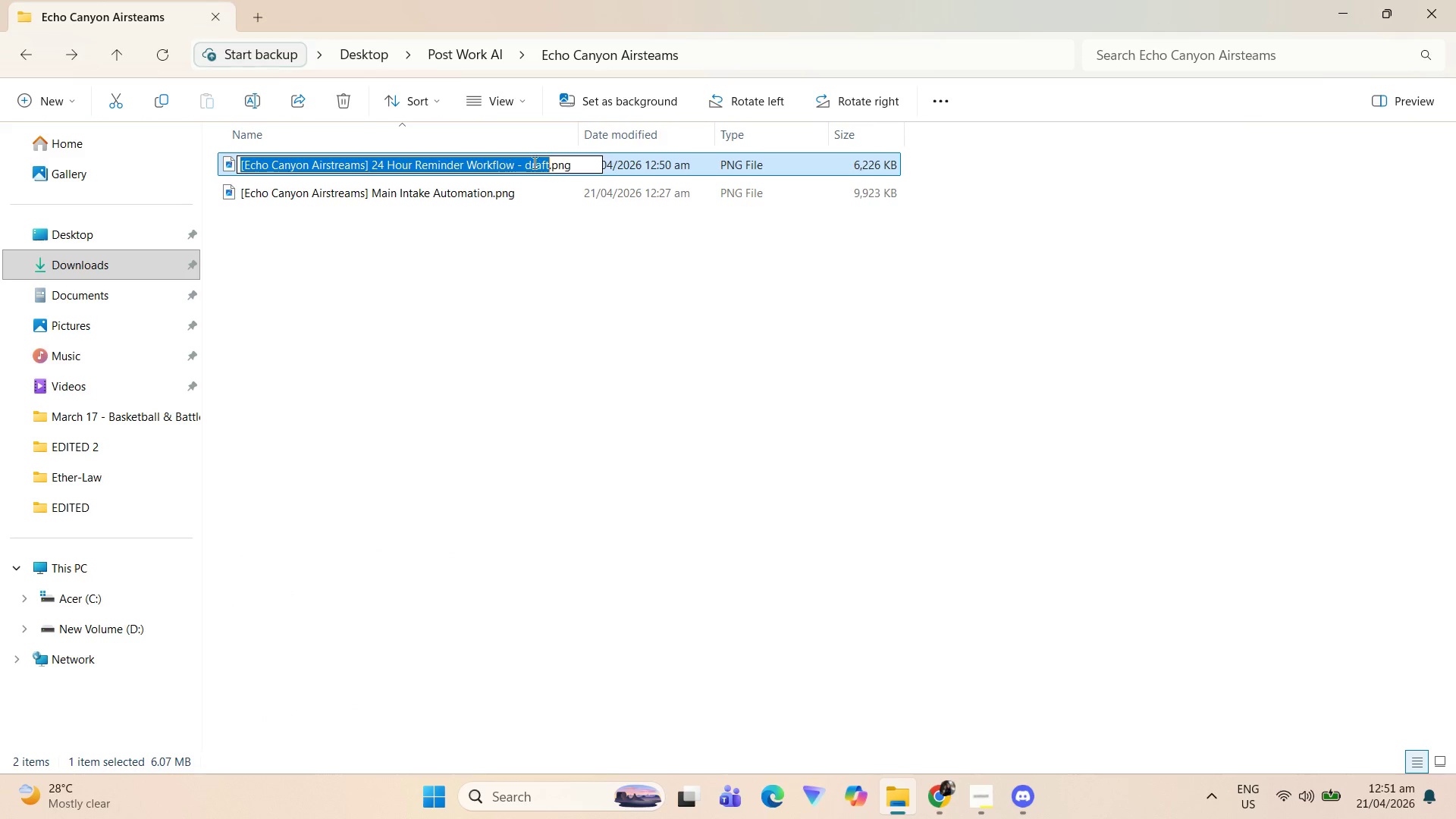 
left_click([543, 163])
 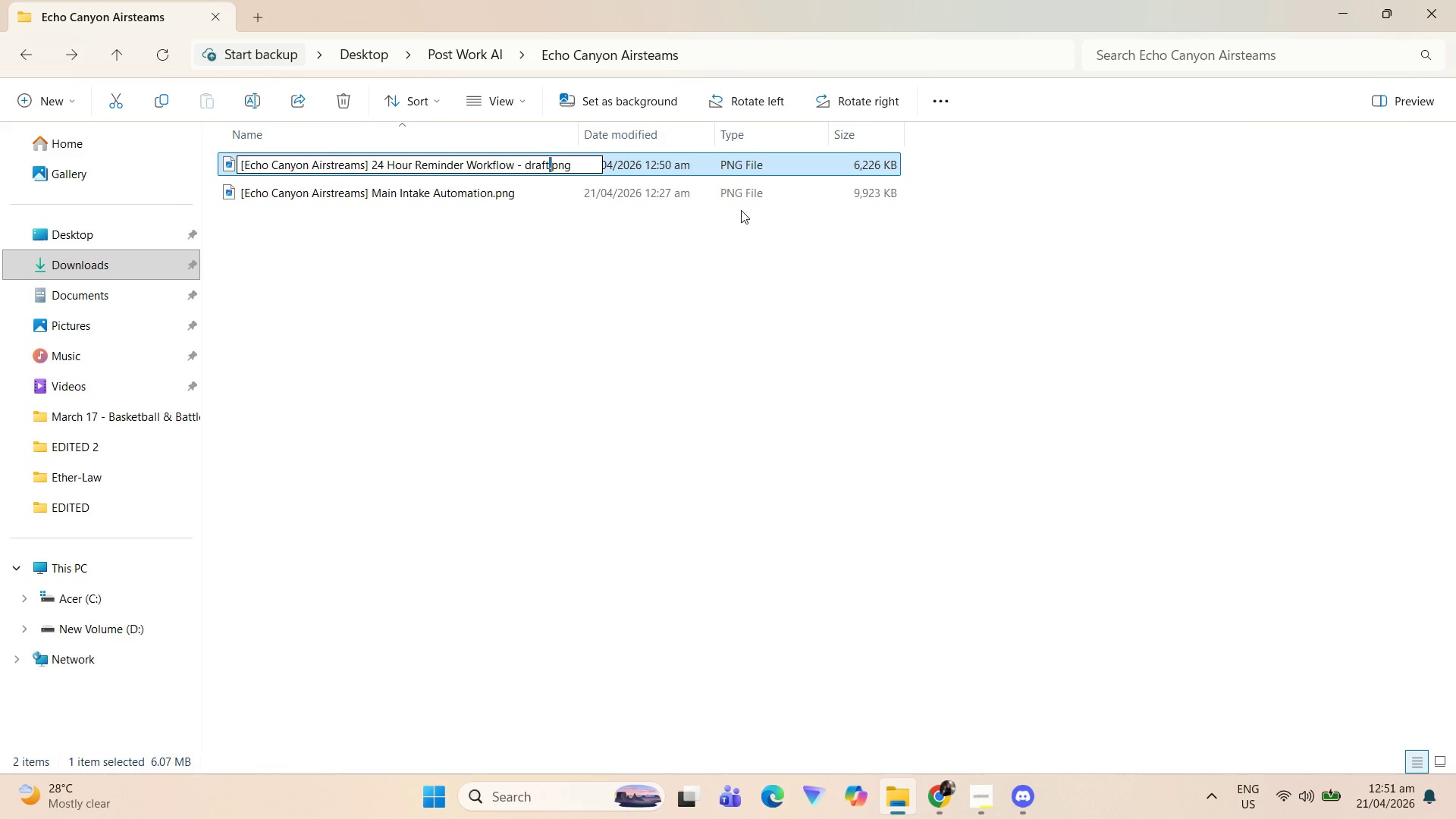 
key(ArrowLeft)
 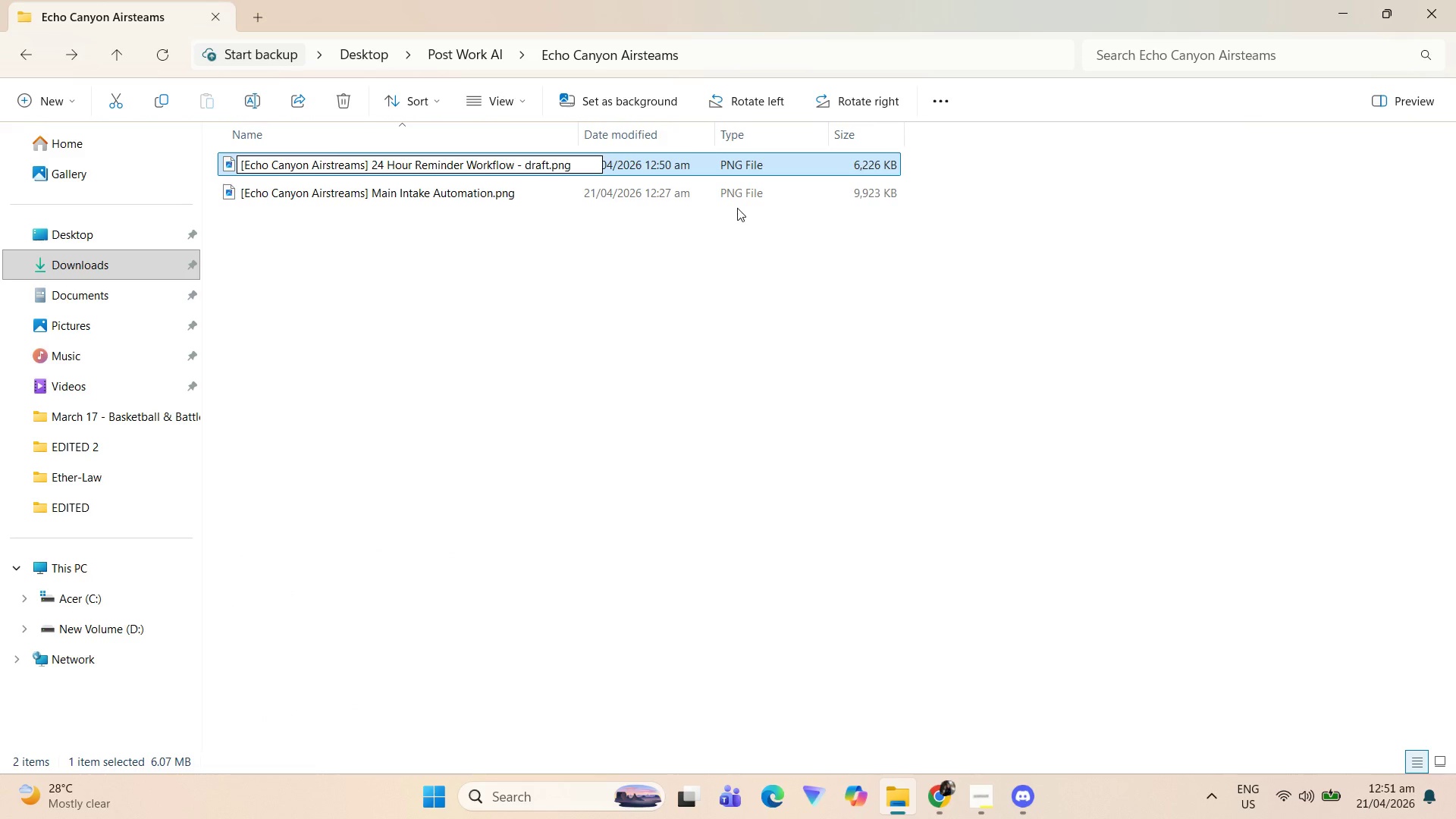 
key(Backspace)
 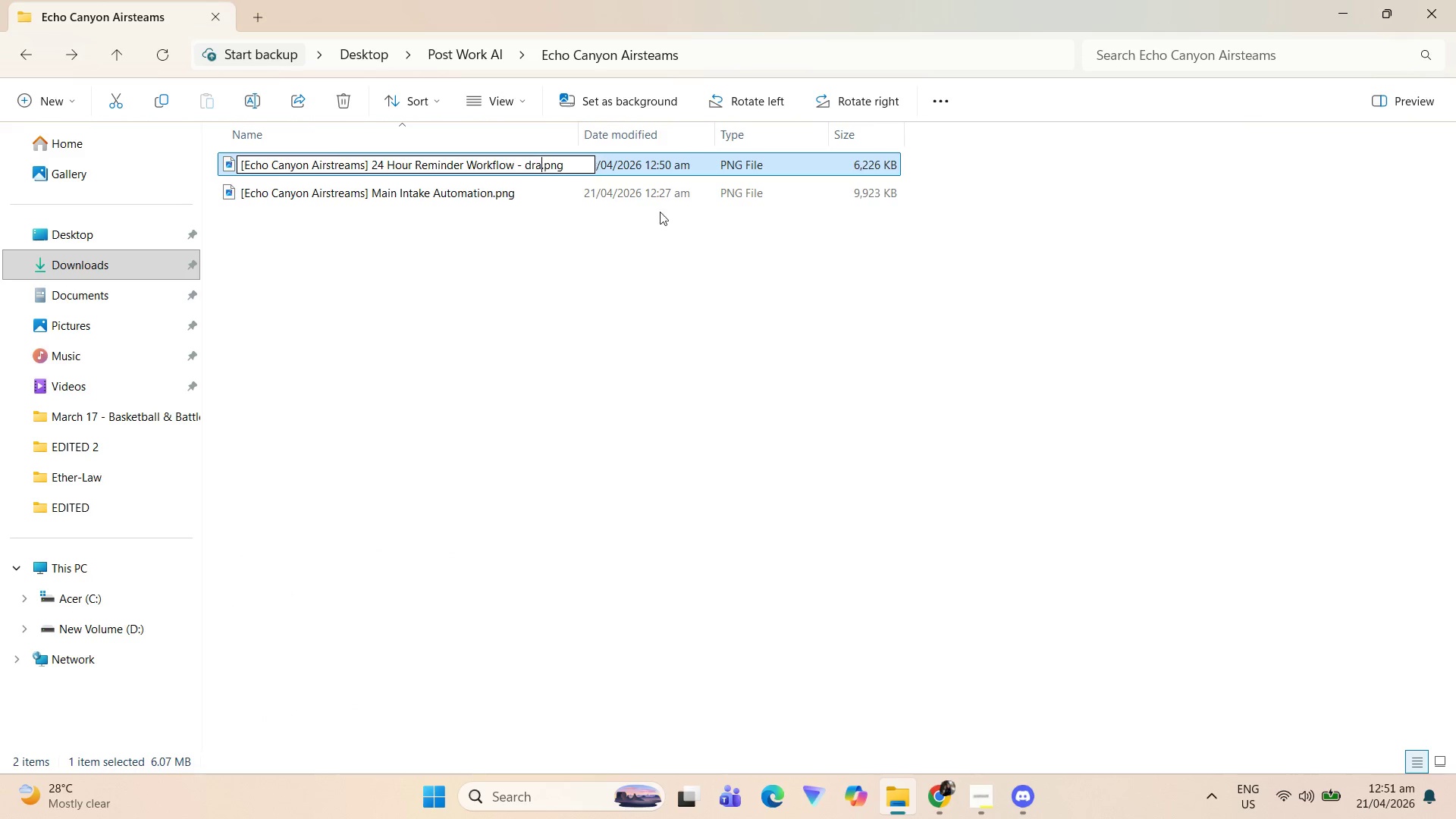 
key(Backspace)
 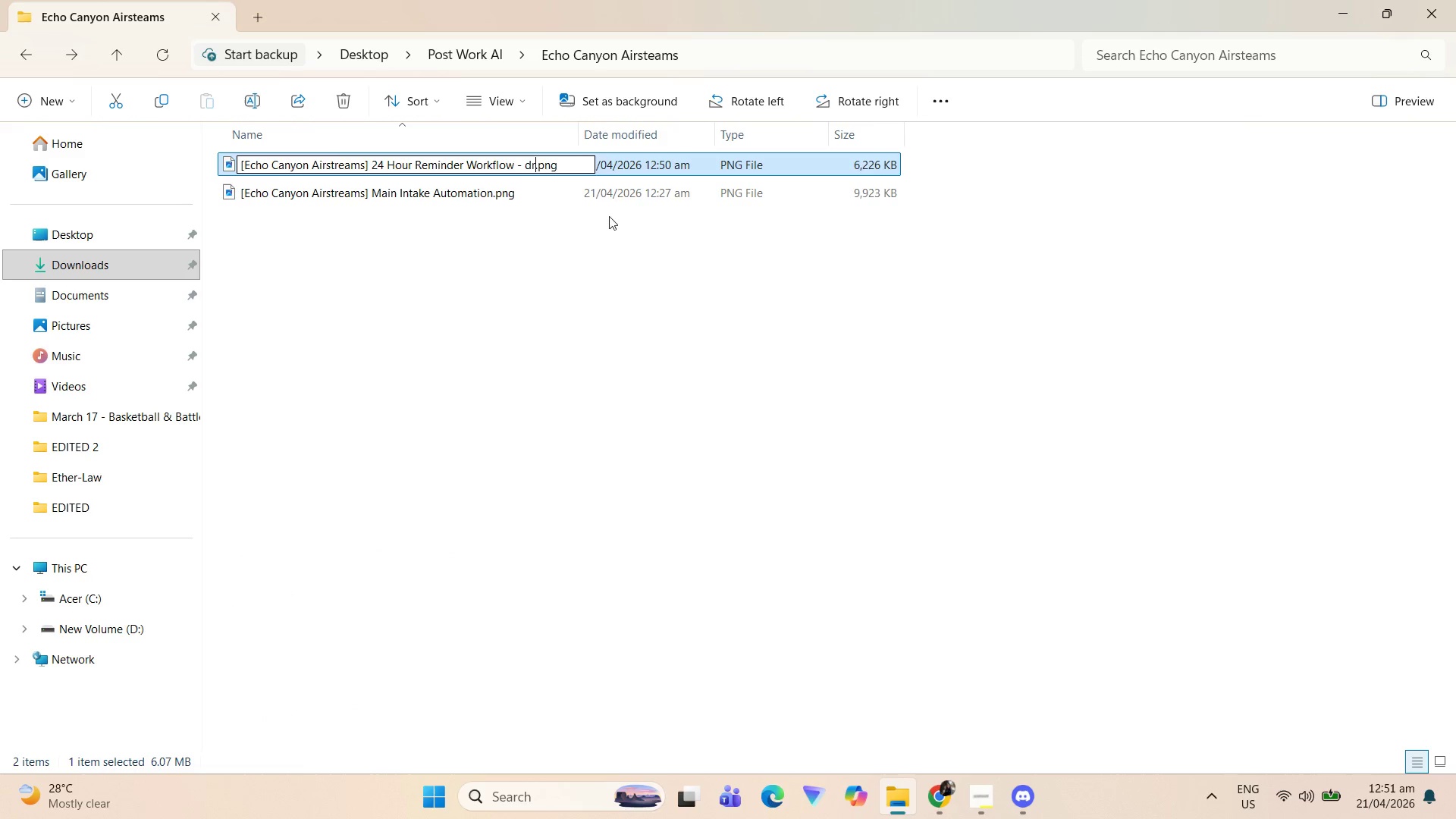 
key(Backspace)
 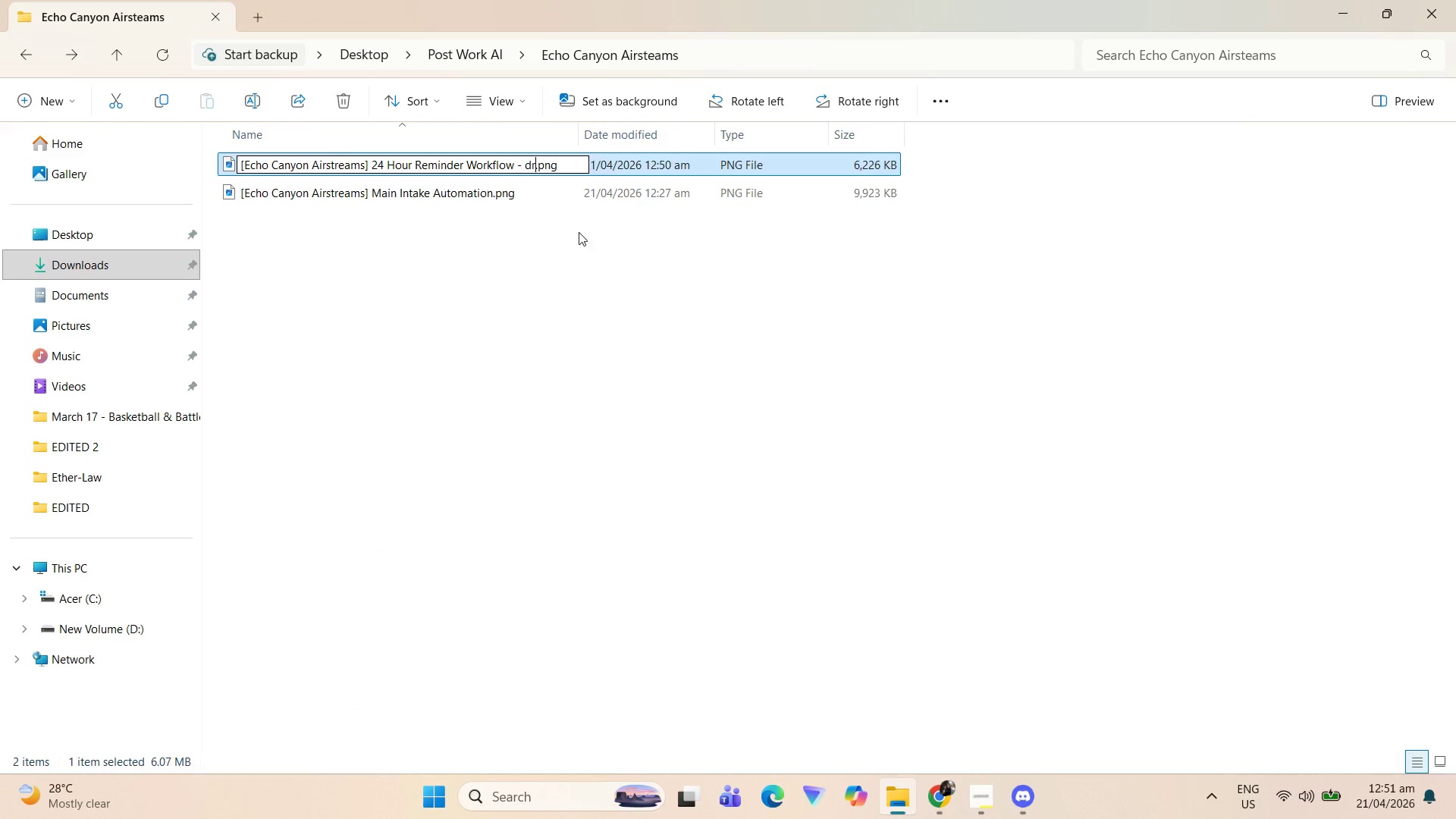 
key(Backspace)
 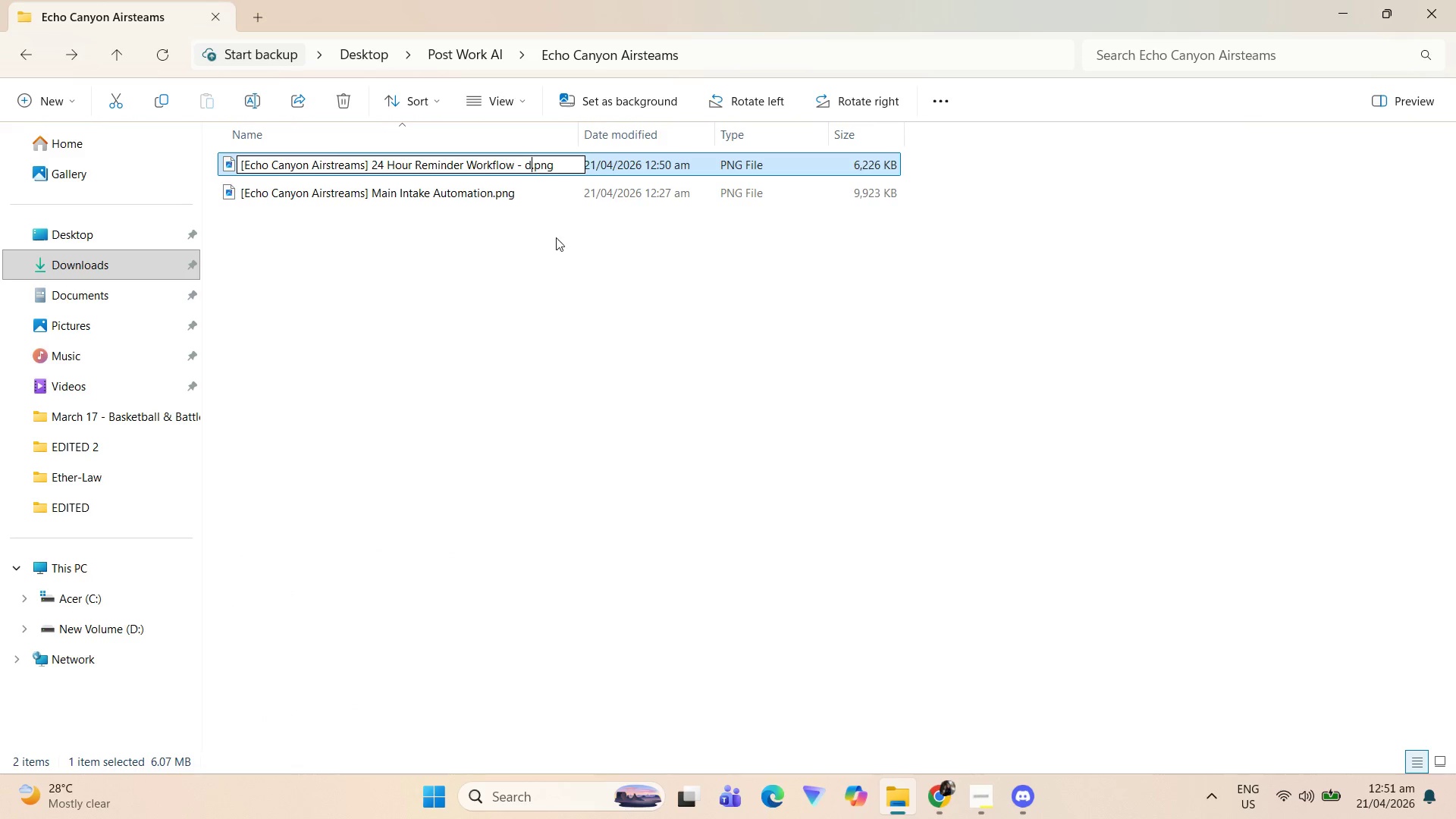 
key(Backspace)
 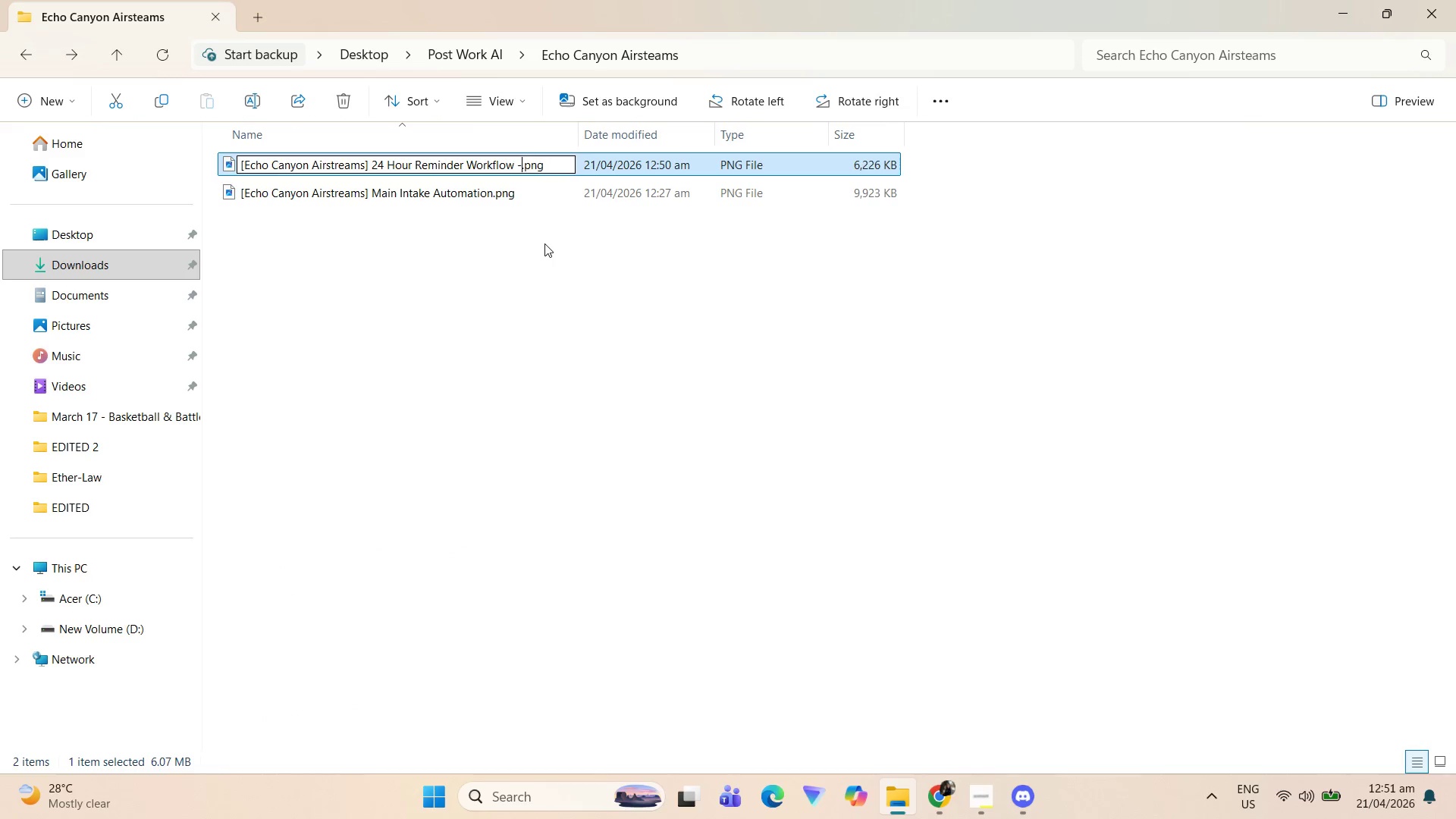 
key(Backspace)
 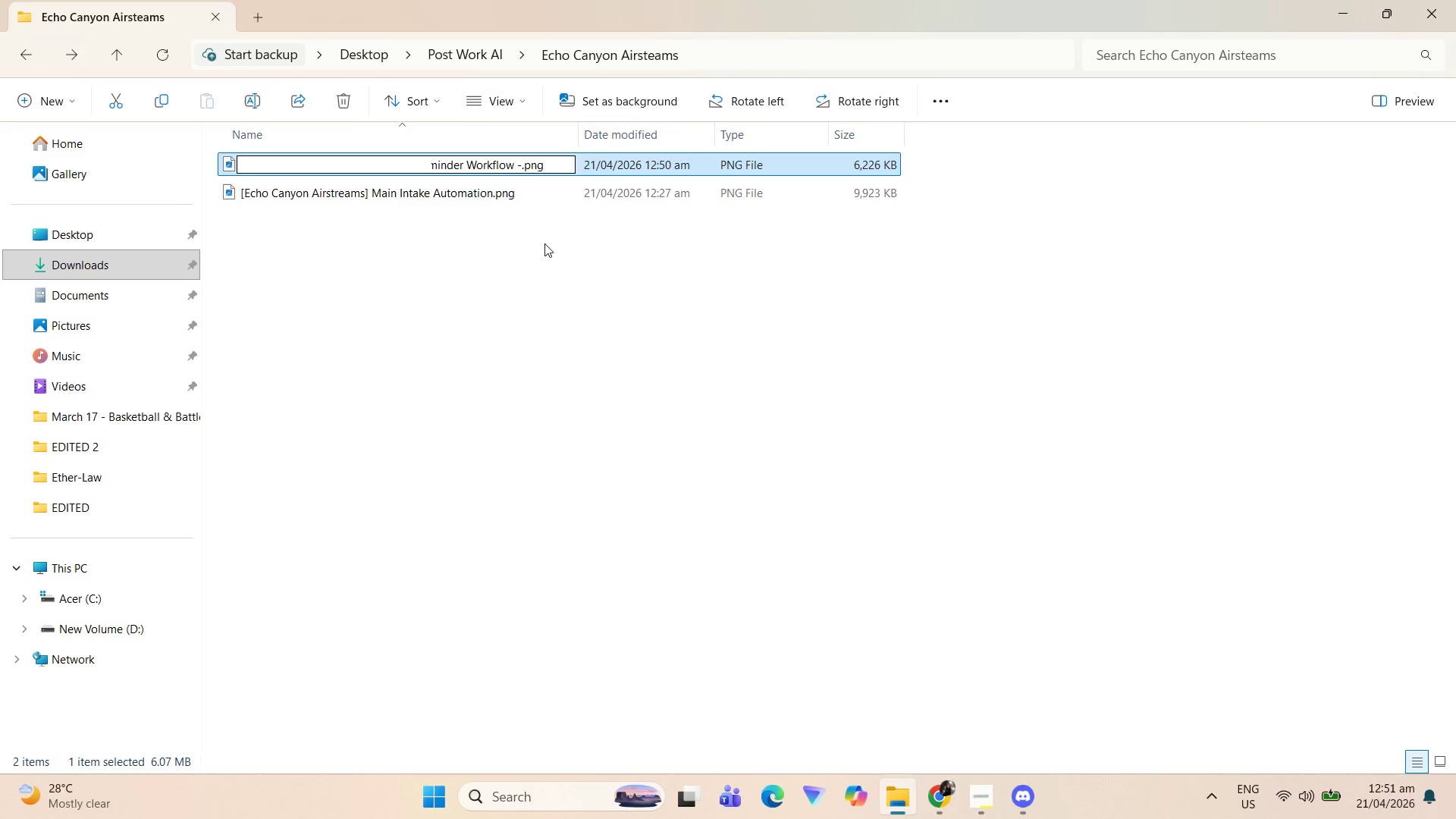 
key(Backspace)
 